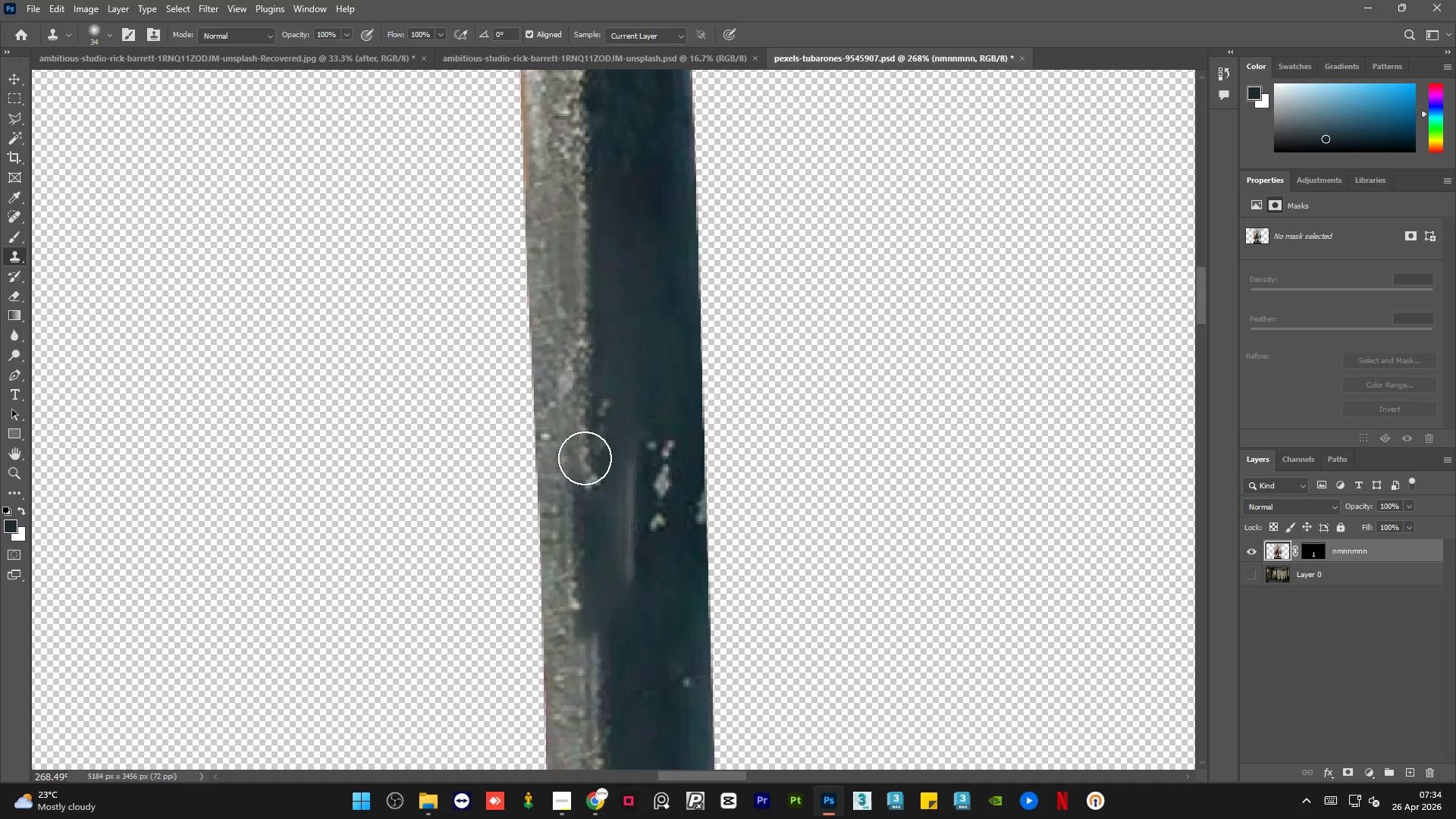 
left_click([585, 458])
 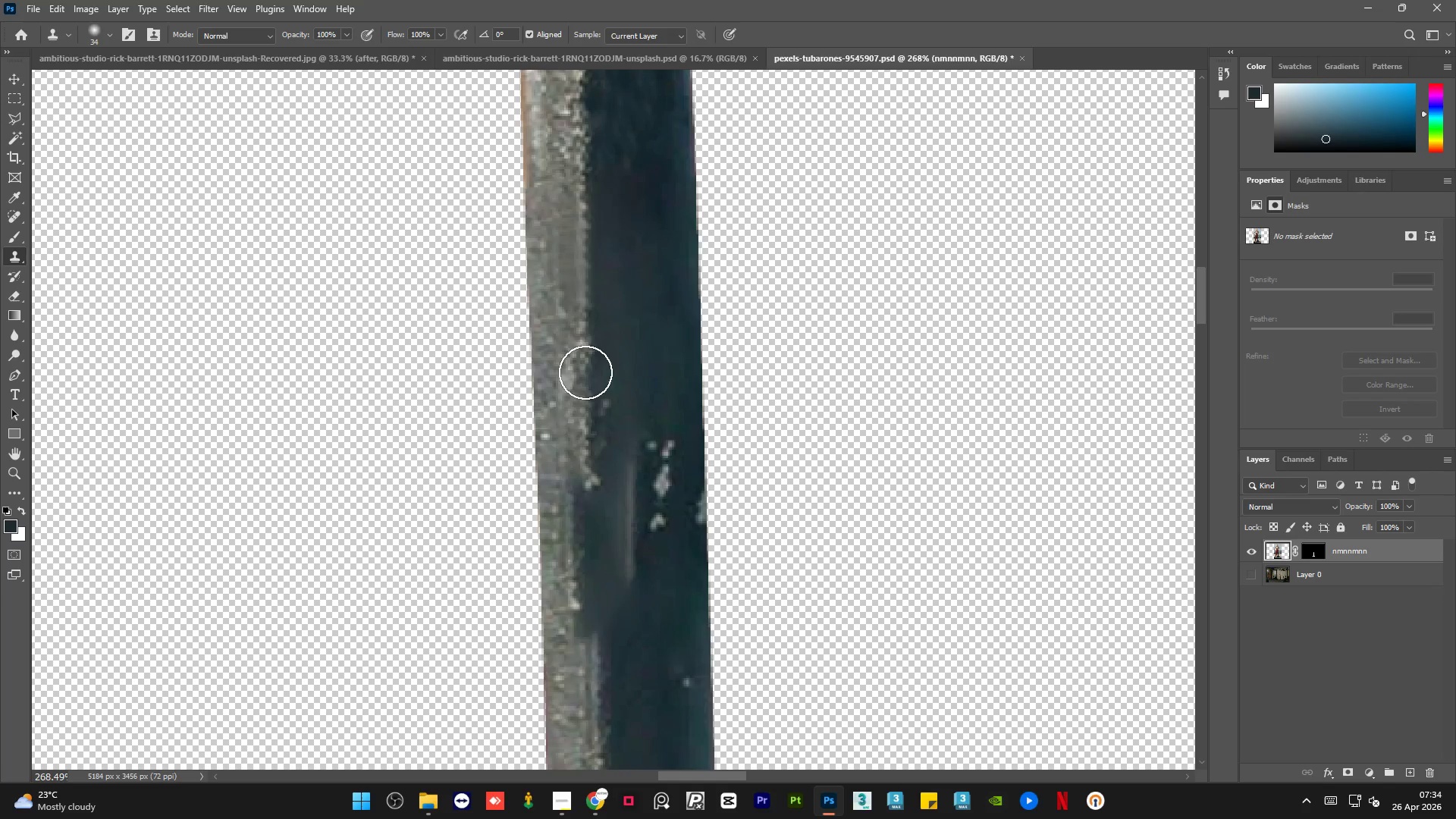 
hold_key(key=AltLeft, duration=1.2)
left_click([575, 157])
 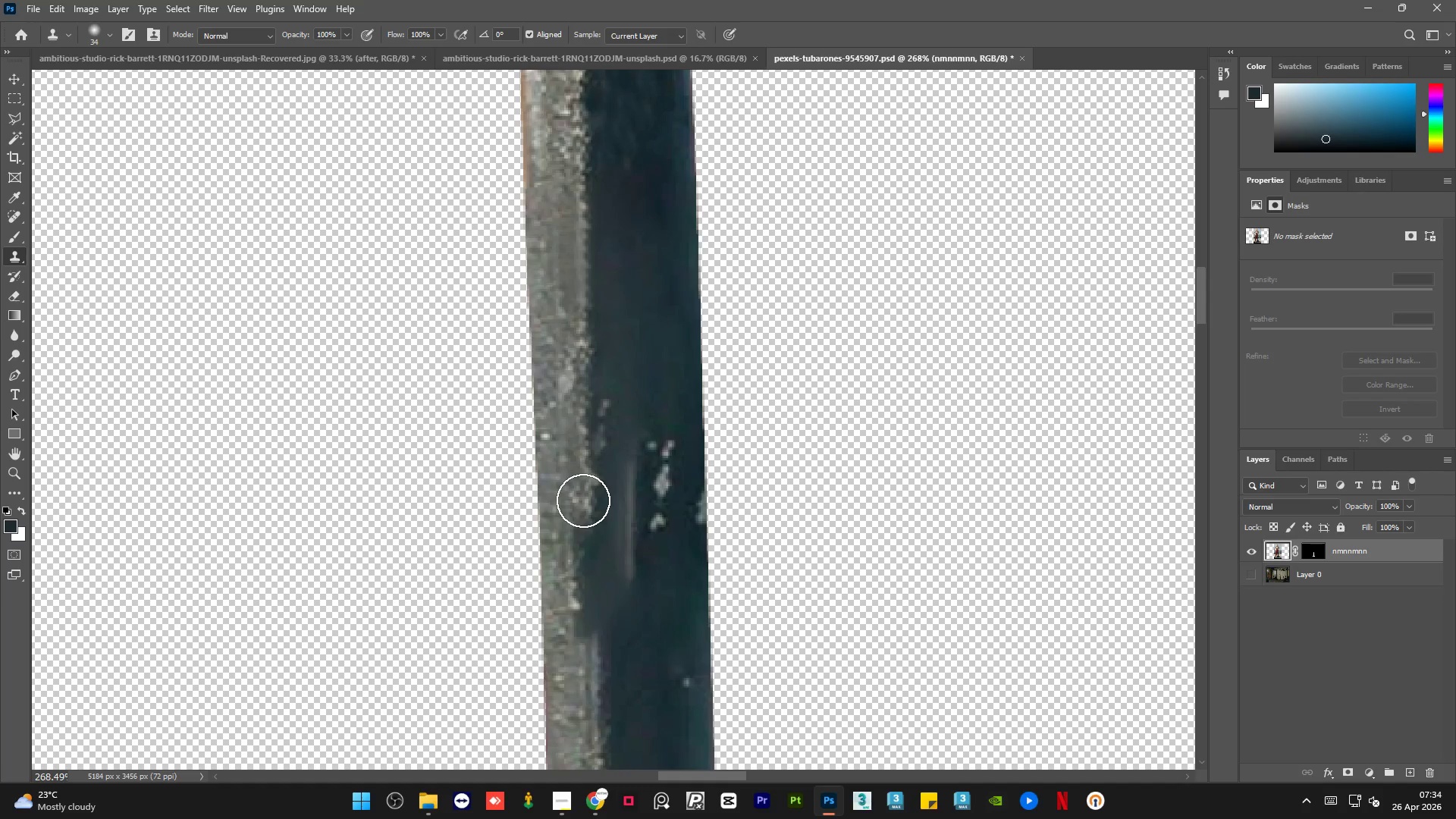 
left_click([585, 500])
 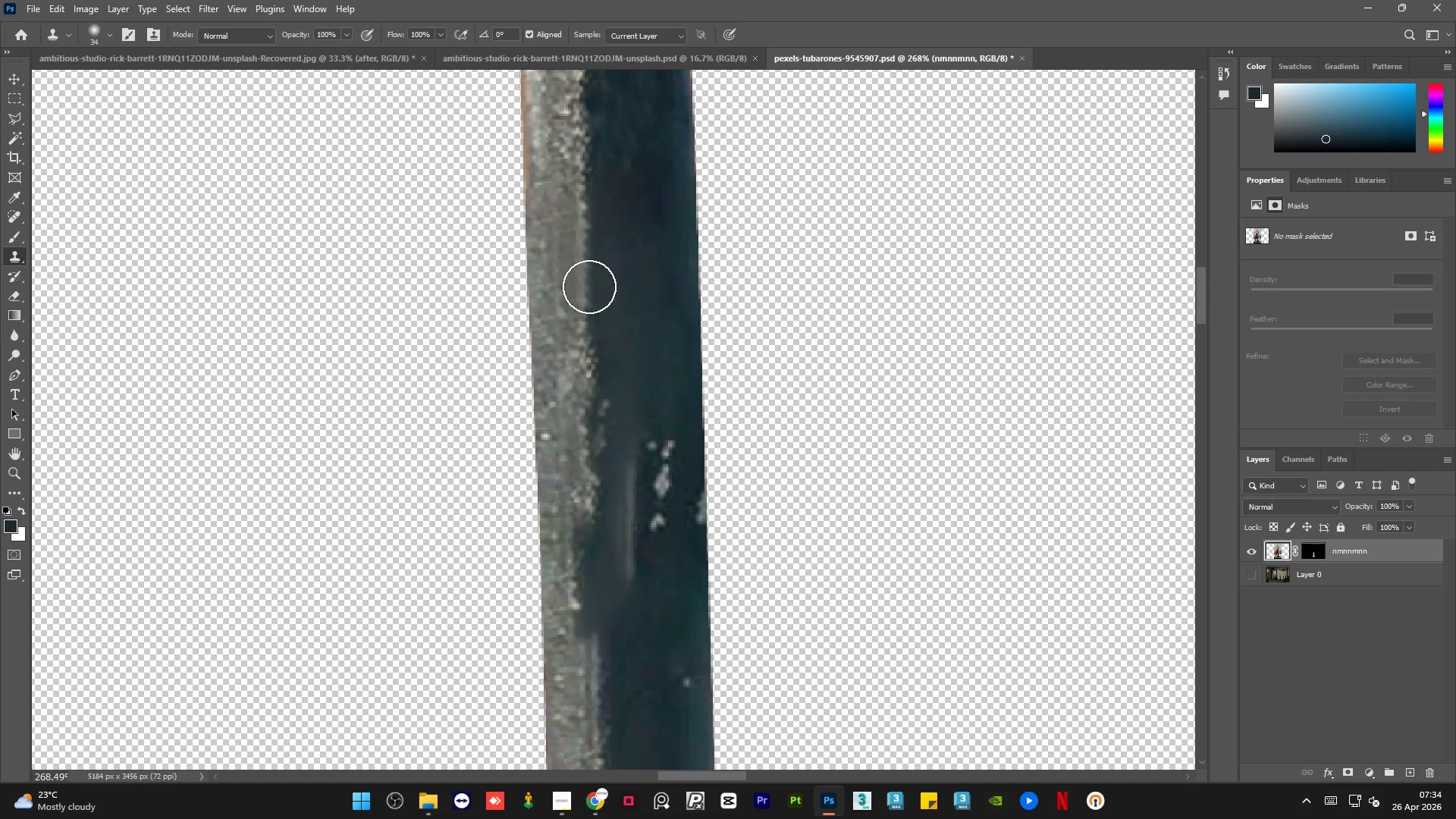 
hold_key(key=AltLeft, duration=0.86)
left_click([584, 215])
 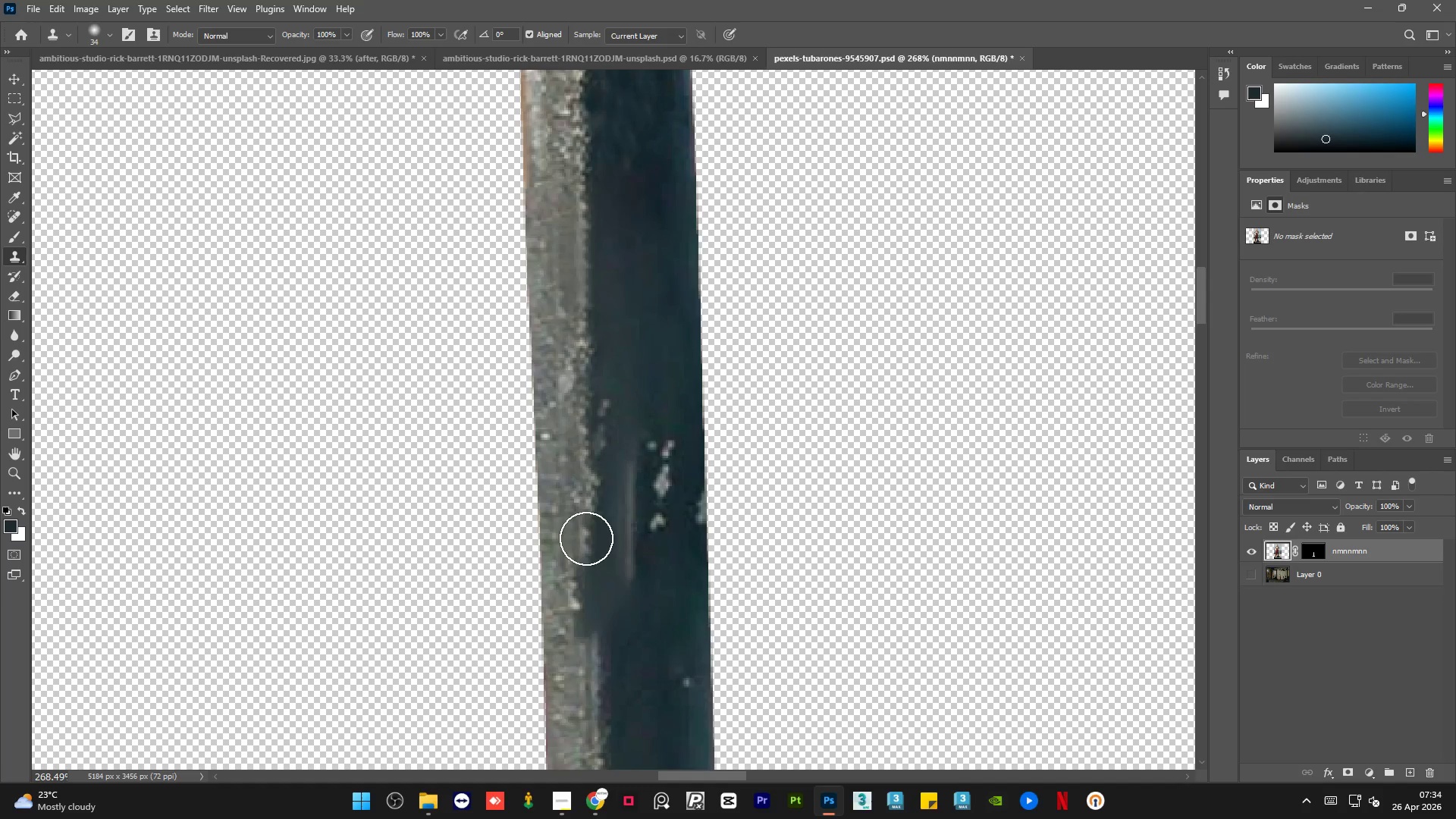 
left_click([586, 538])
 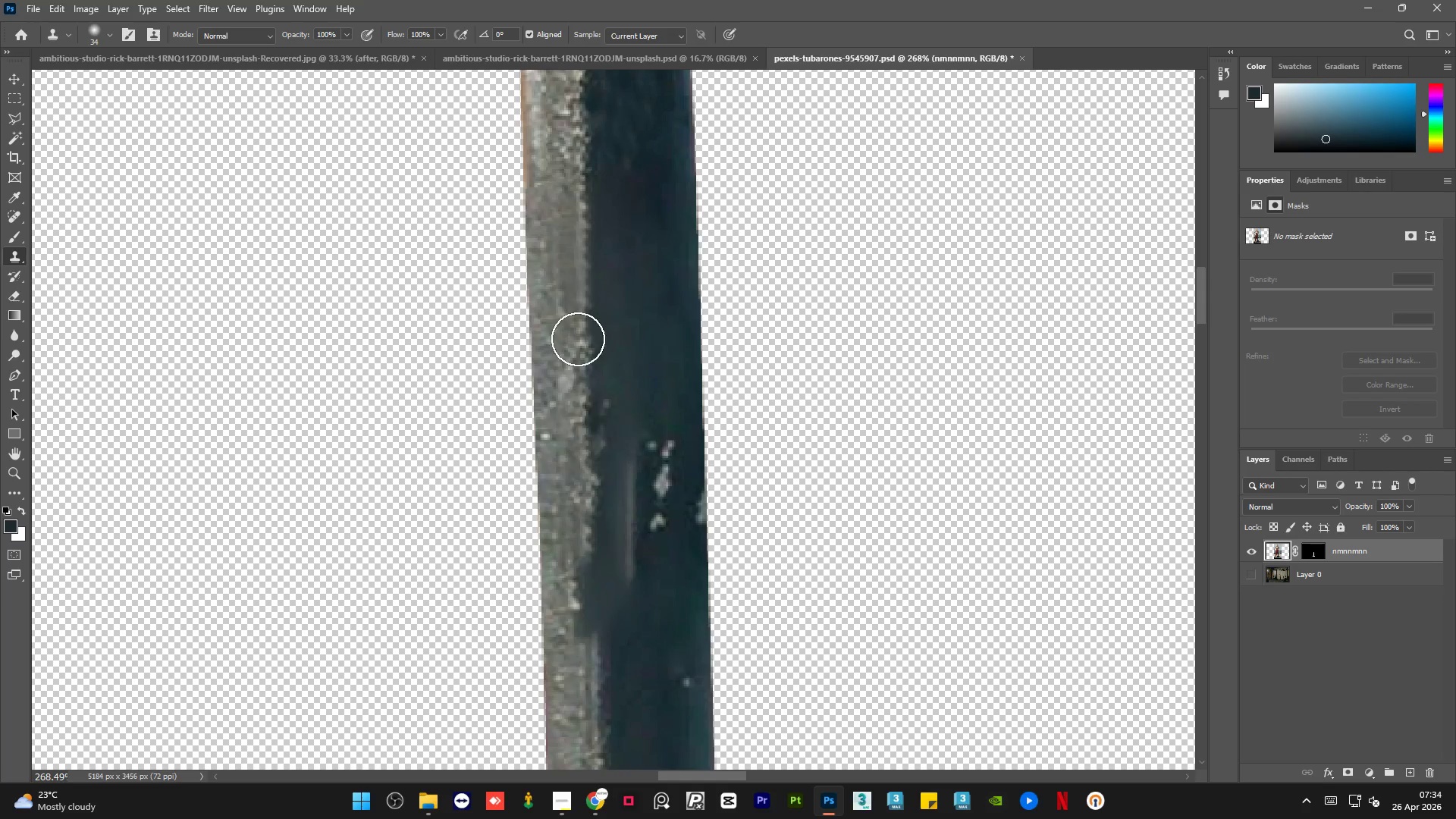 
hold_key(key=AltLeft, duration=0.64)
left_click([576, 269])
 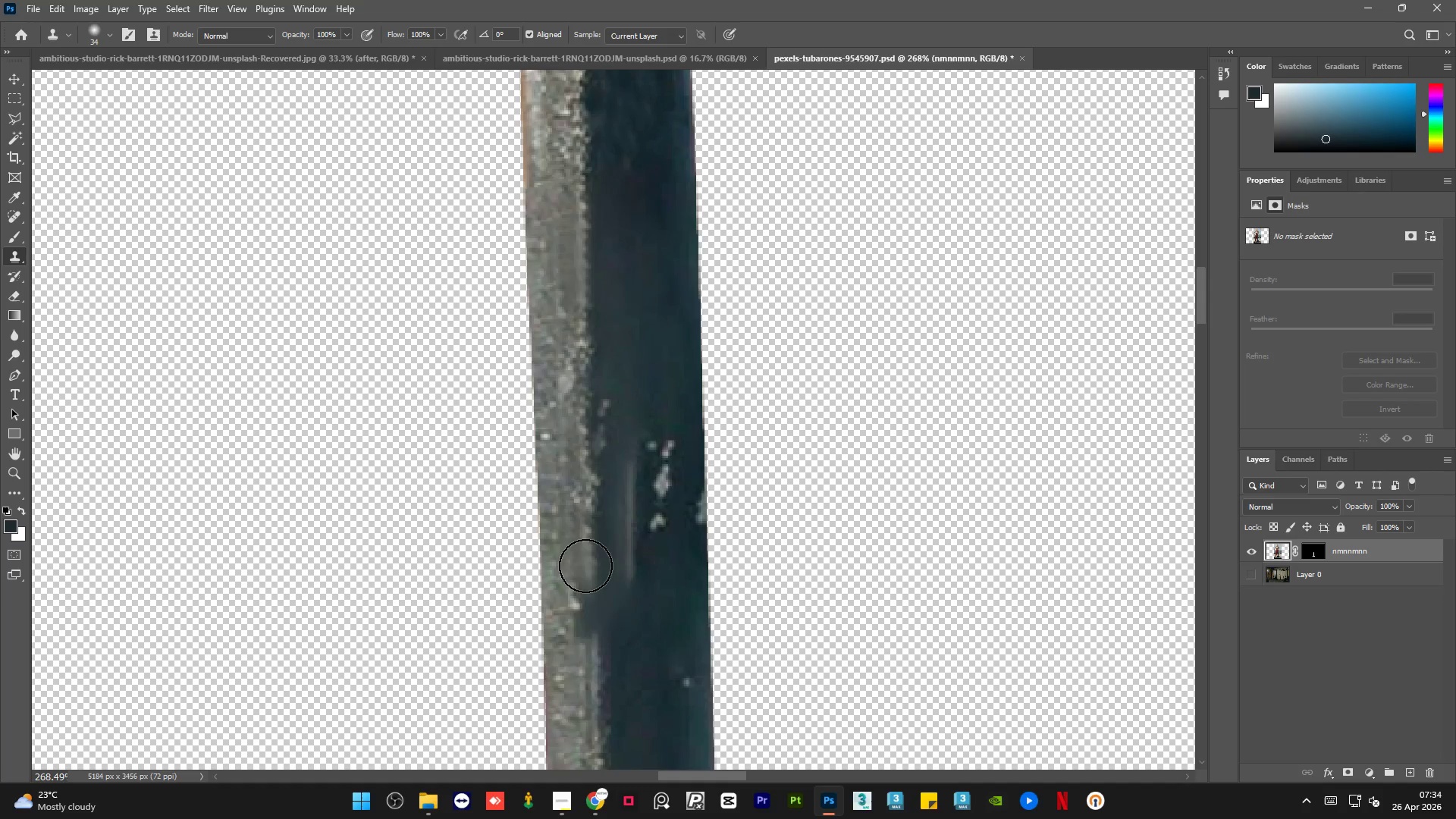 
left_click([585, 567])
 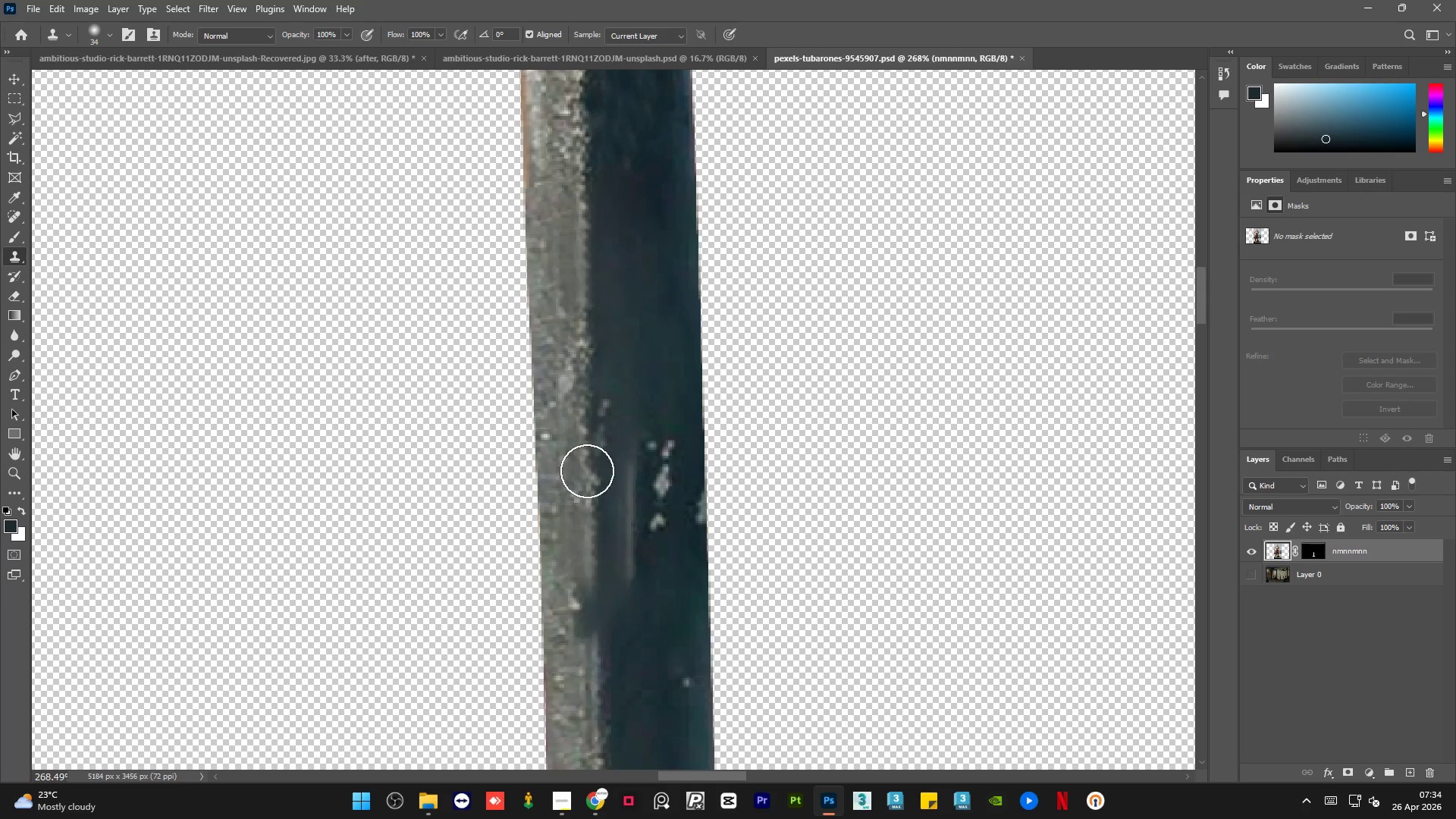 
hold_key(key=AltLeft, duration=0.89)
left_click([582, 337])
 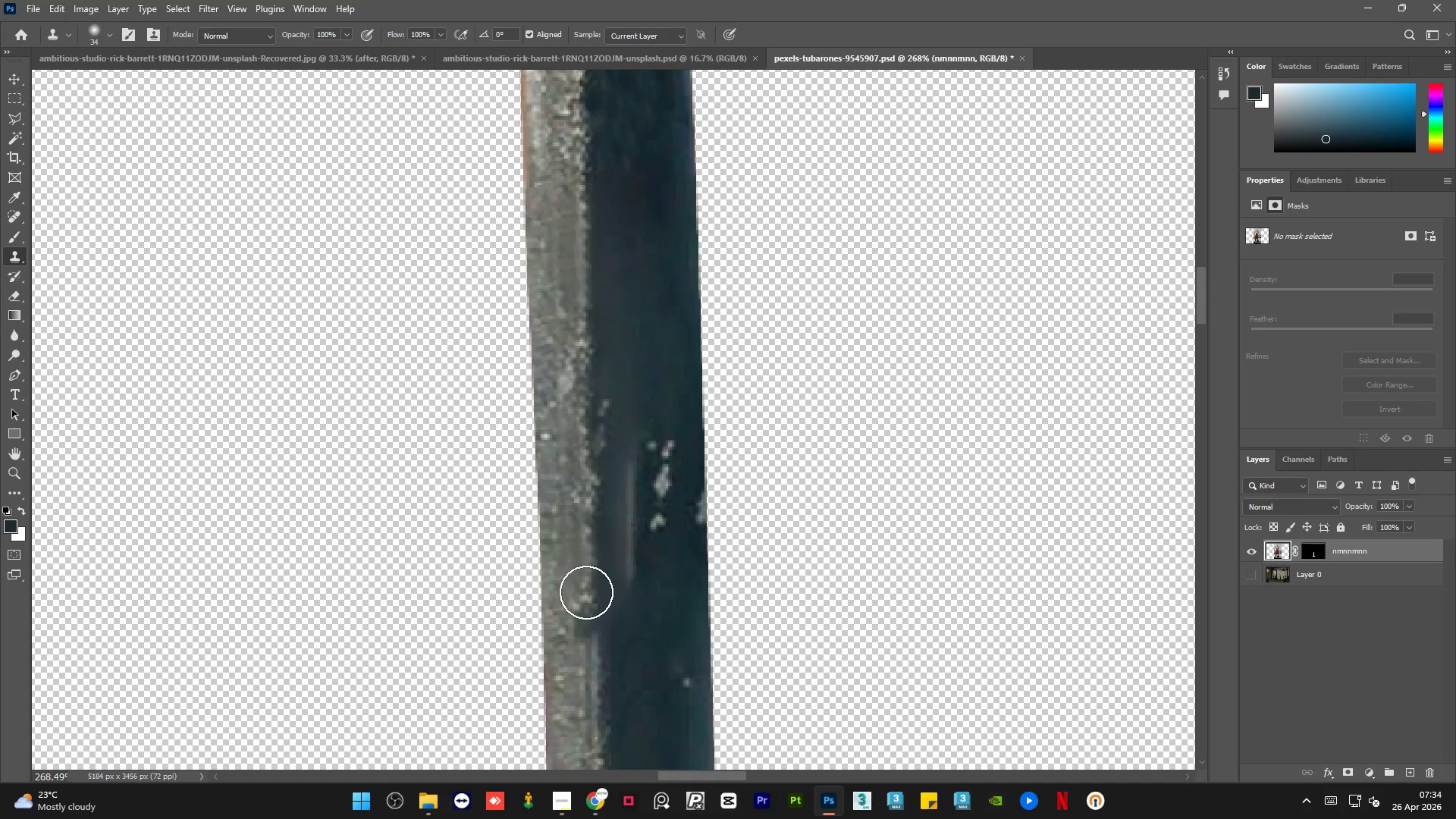 
left_click([586, 595])
 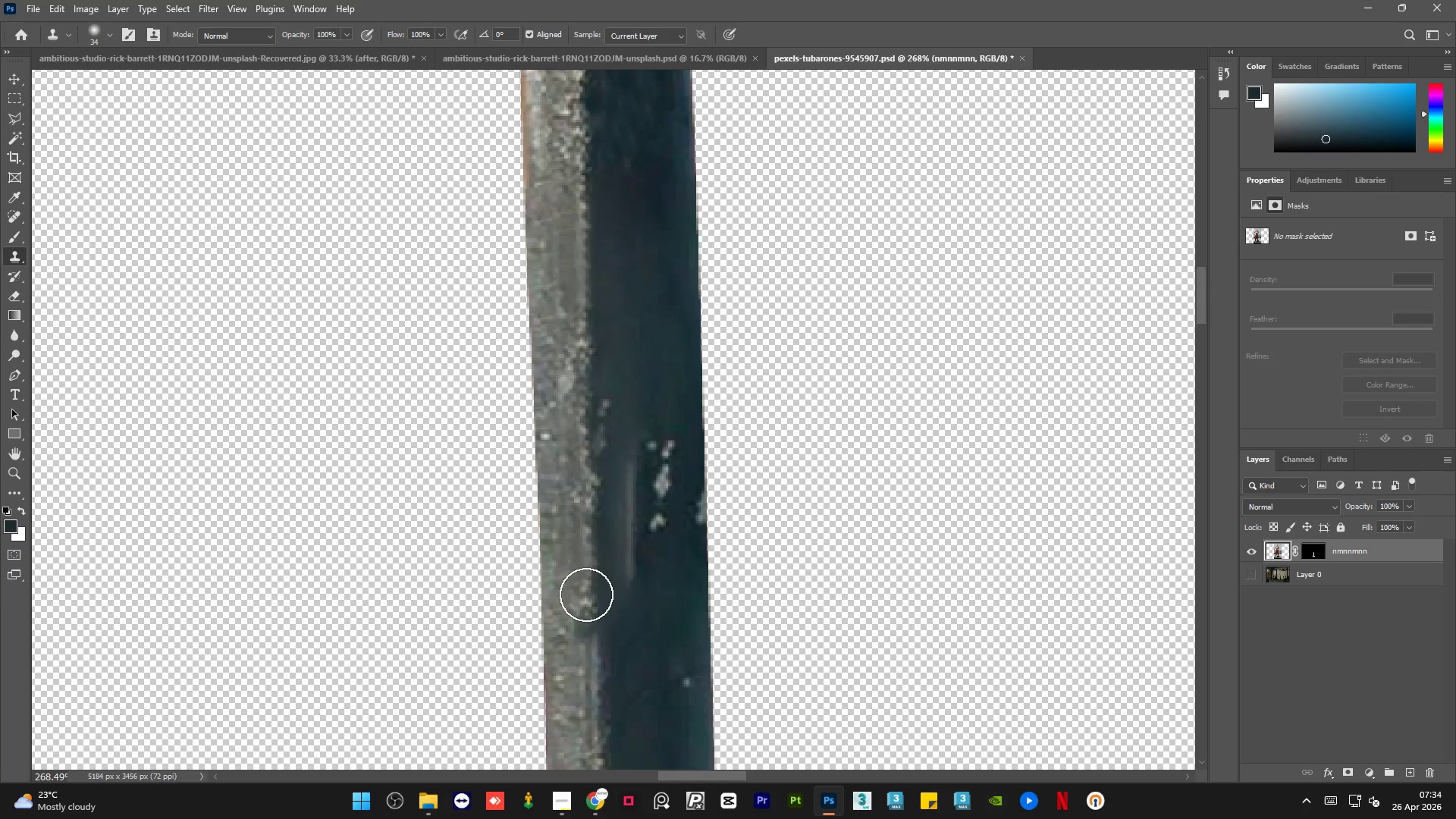 
hold_key(key=AltLeft, duration=0.75)
 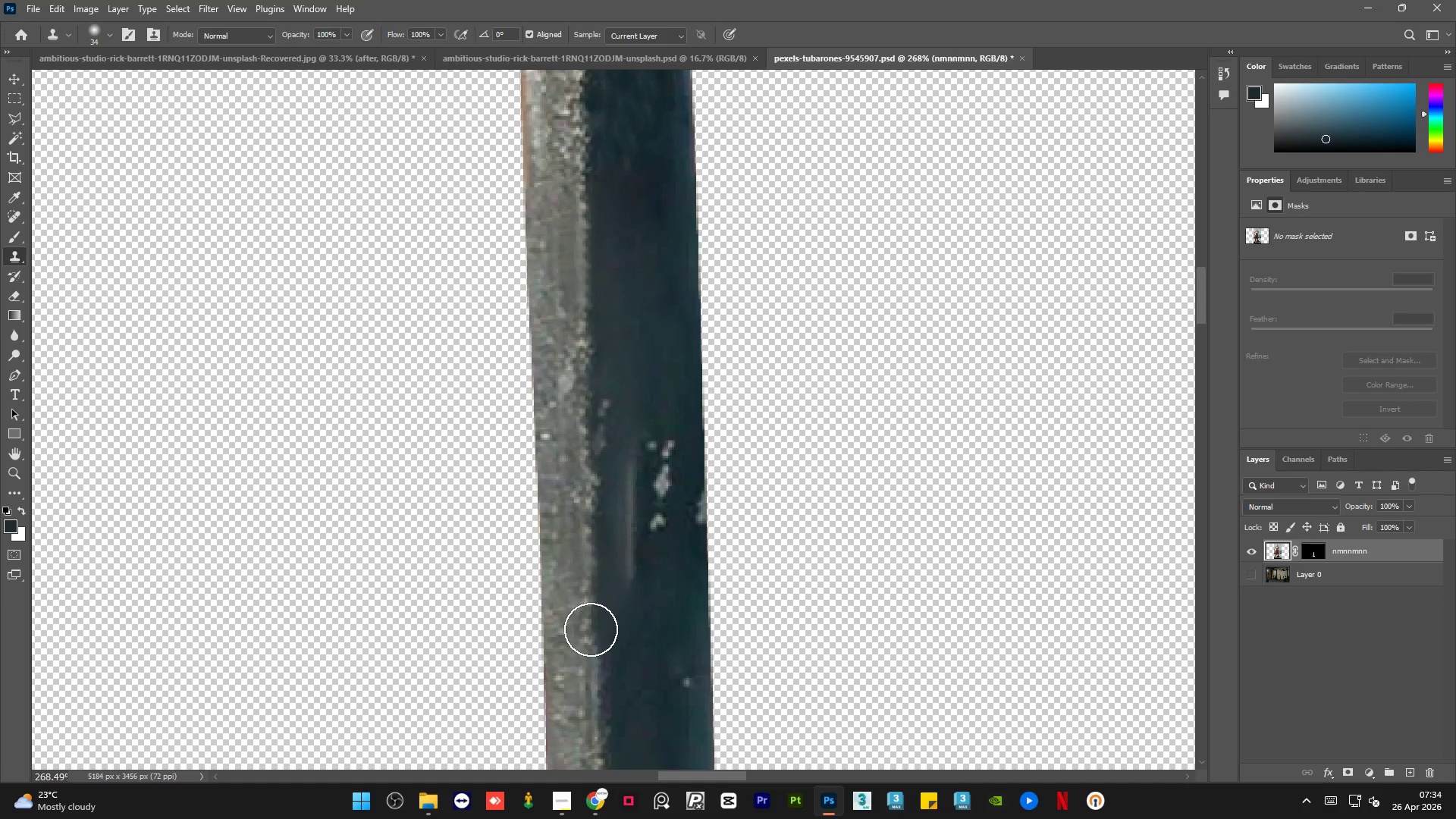 
left_click([591, 629])
 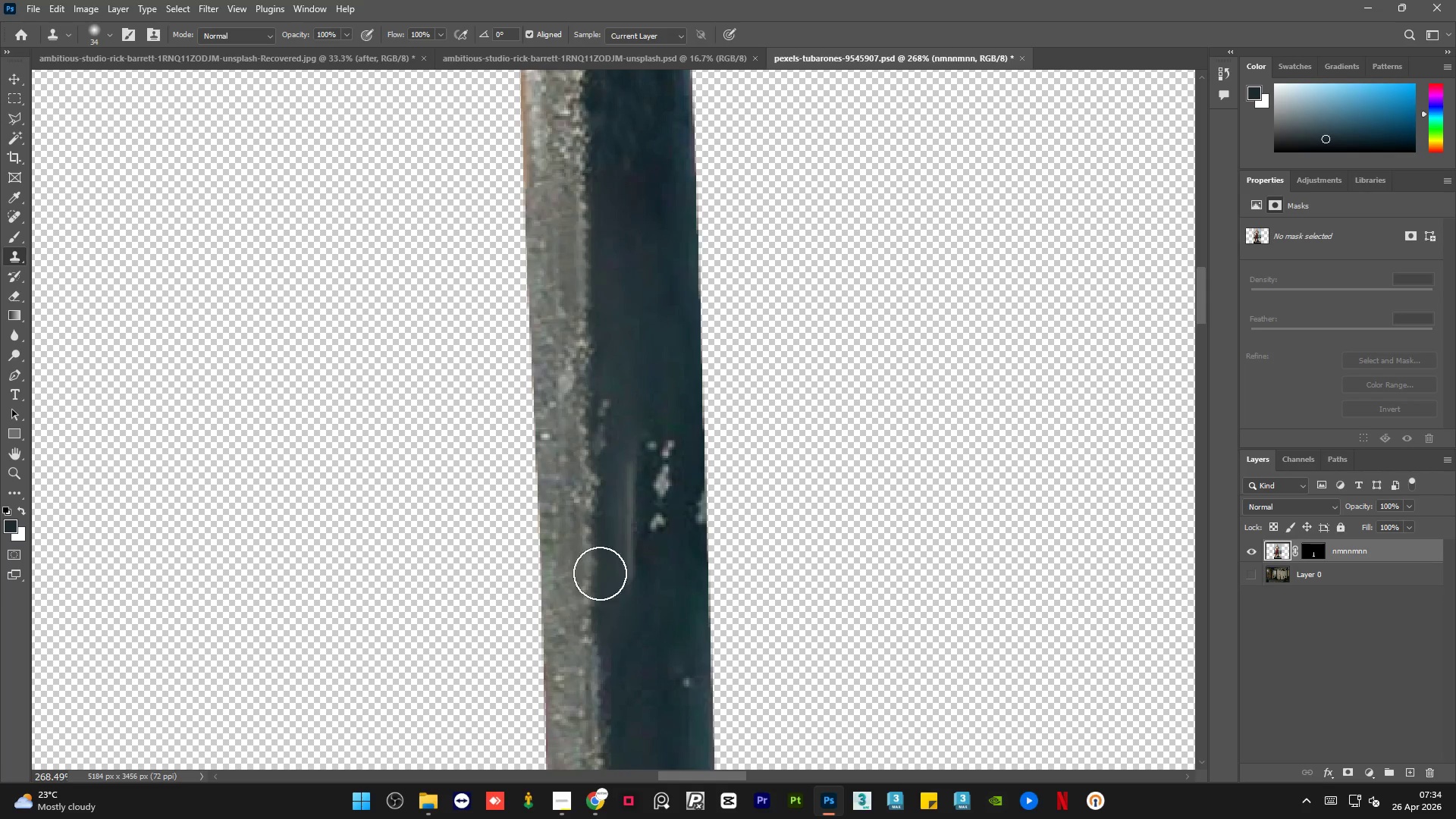 
hold_key(key=AltLeft, duration=6.11)
scroll: coordinate [616, 445], scroll_direction: down, amount: 24.0
 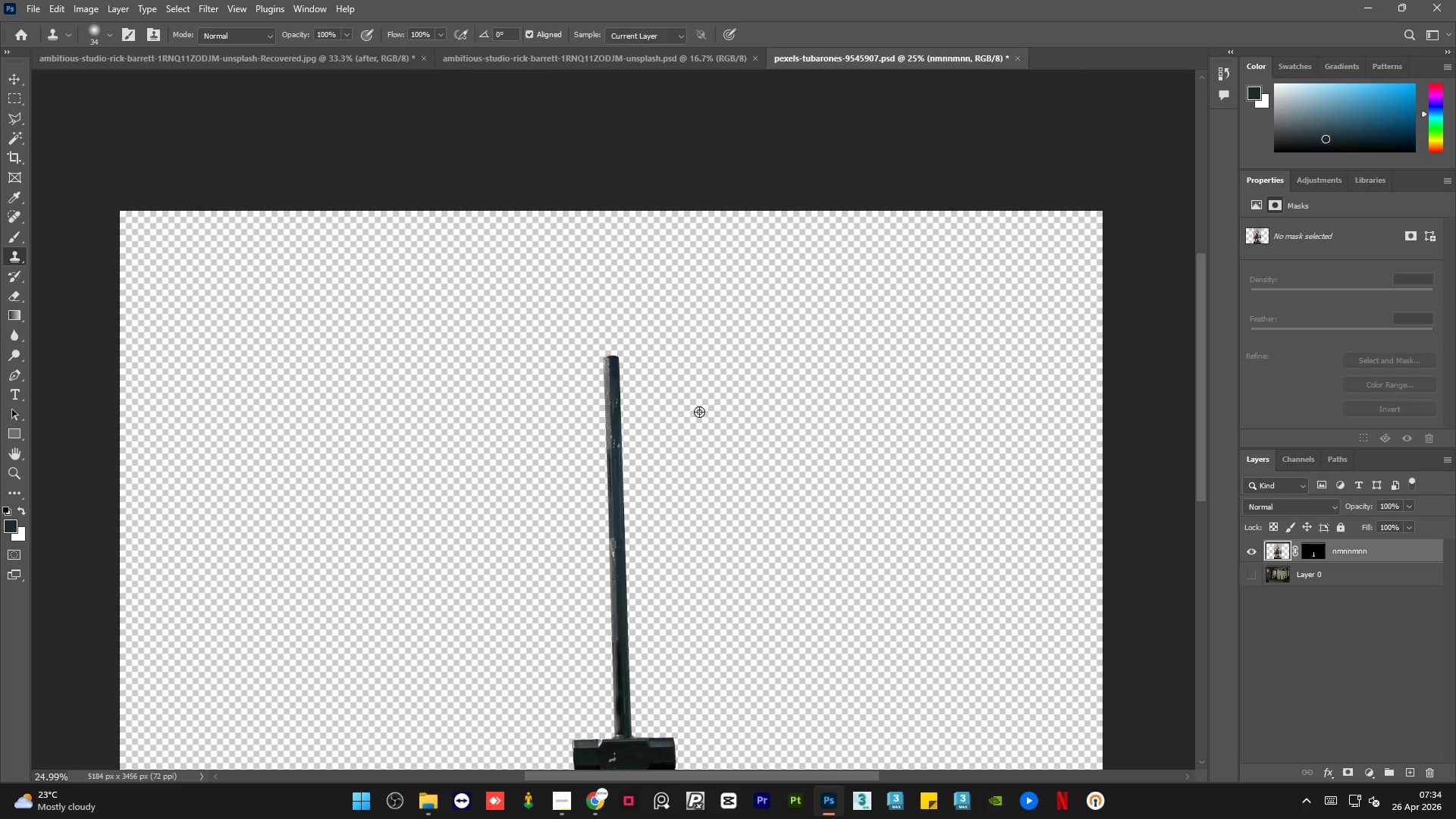 
hold_key(key=AltLeft, duration=0.94)
scroll: coordinate [691, 430], scroll_direction: up, amount: 4.0
 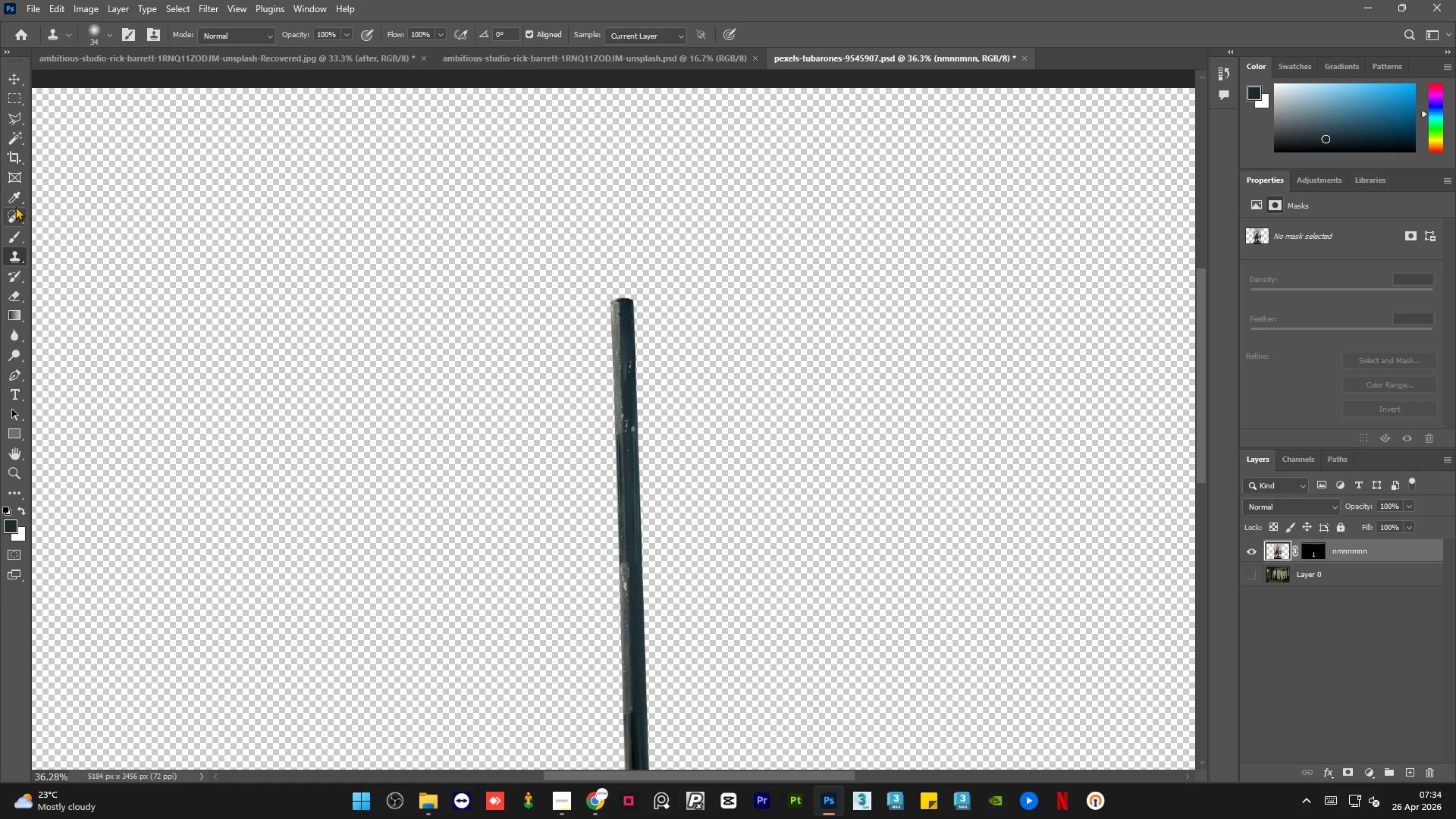 
mouse_move([32, 160])
 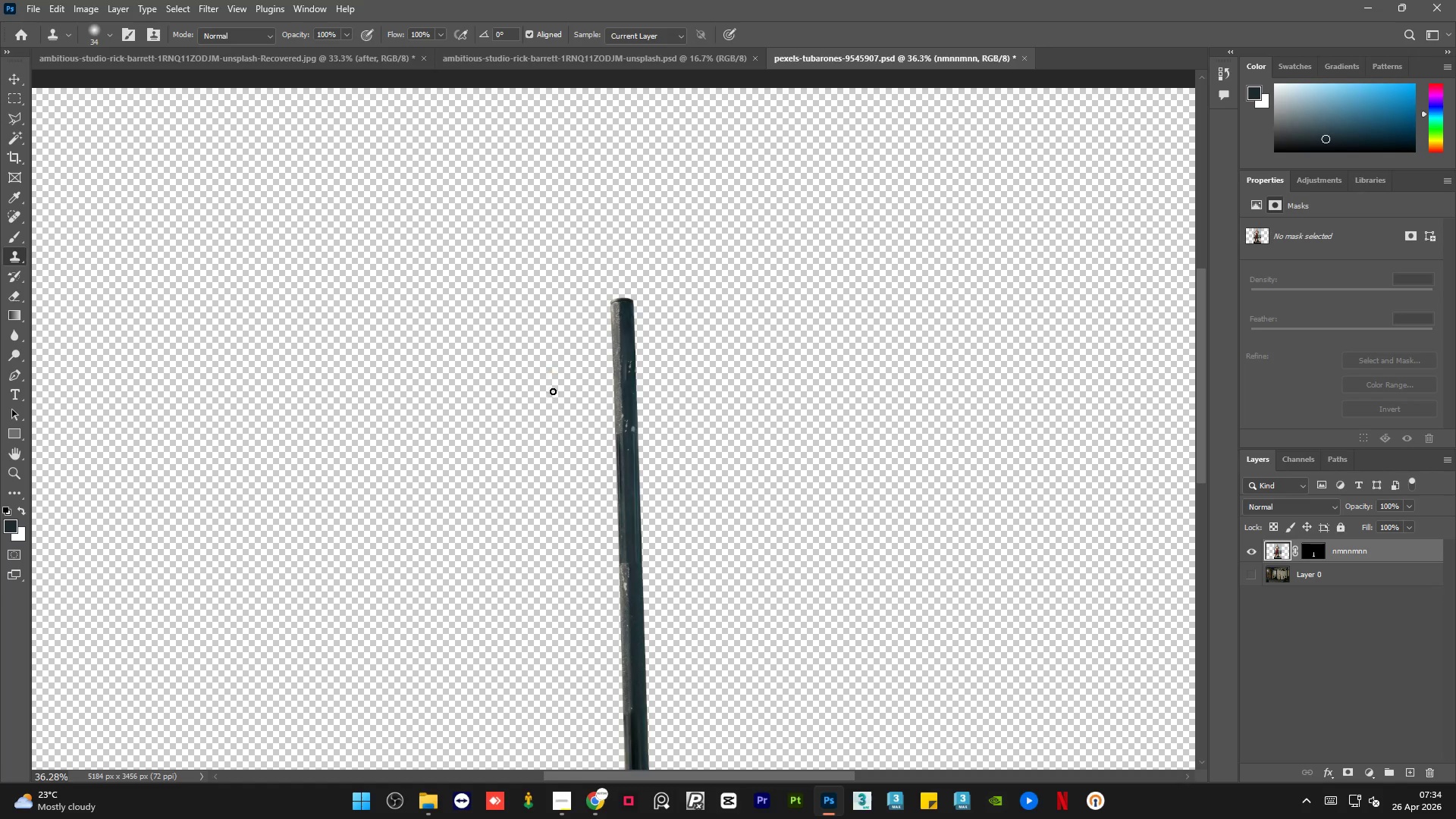 
hold_key(key=AltLeft, duration=3.22)
scroll: coordinate [553, 391], scroll_direction: down, amount: 4.0
 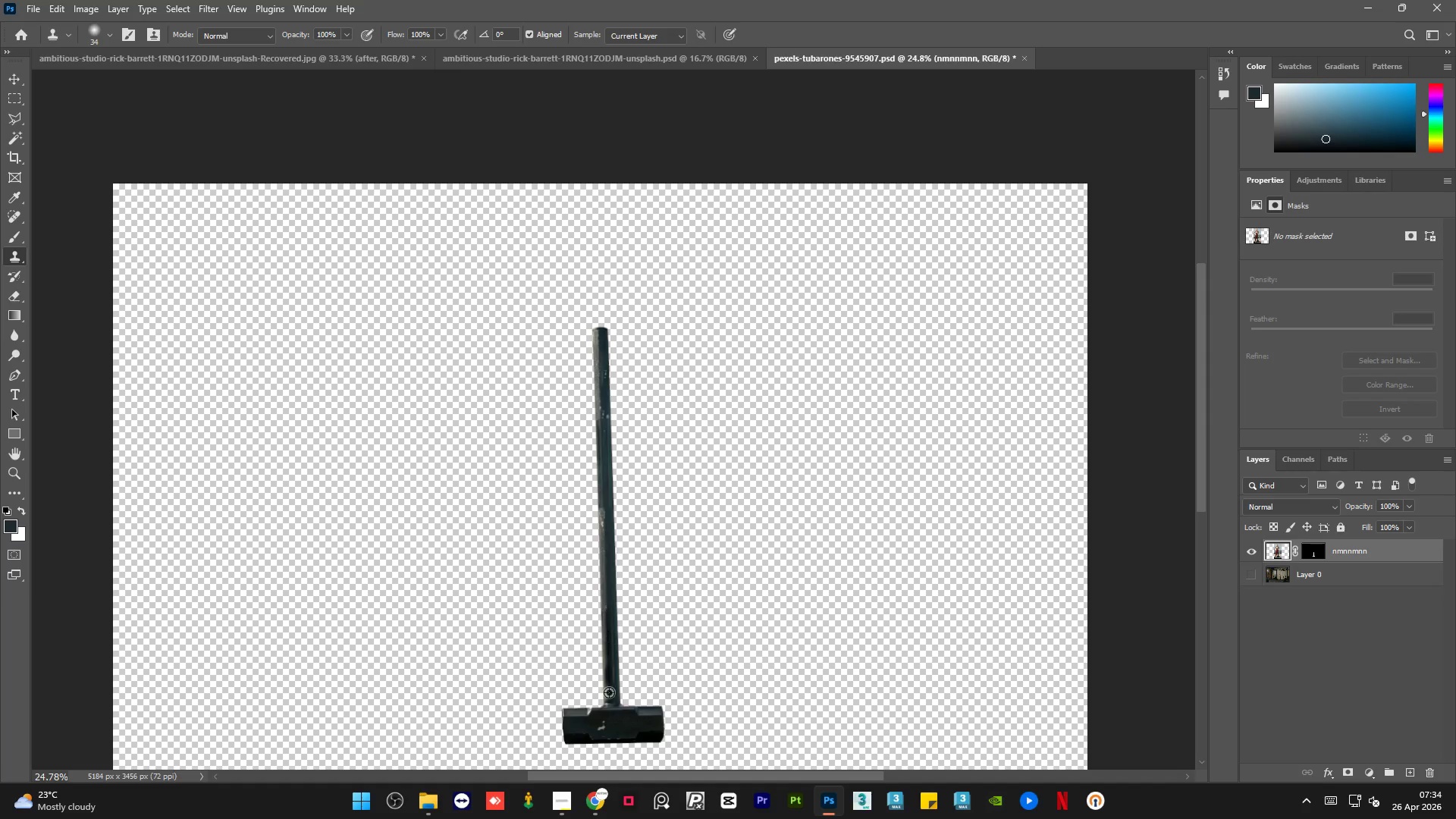 
scroll: coordinate [613, 732], scroll_direction: up, amount: 23.0
 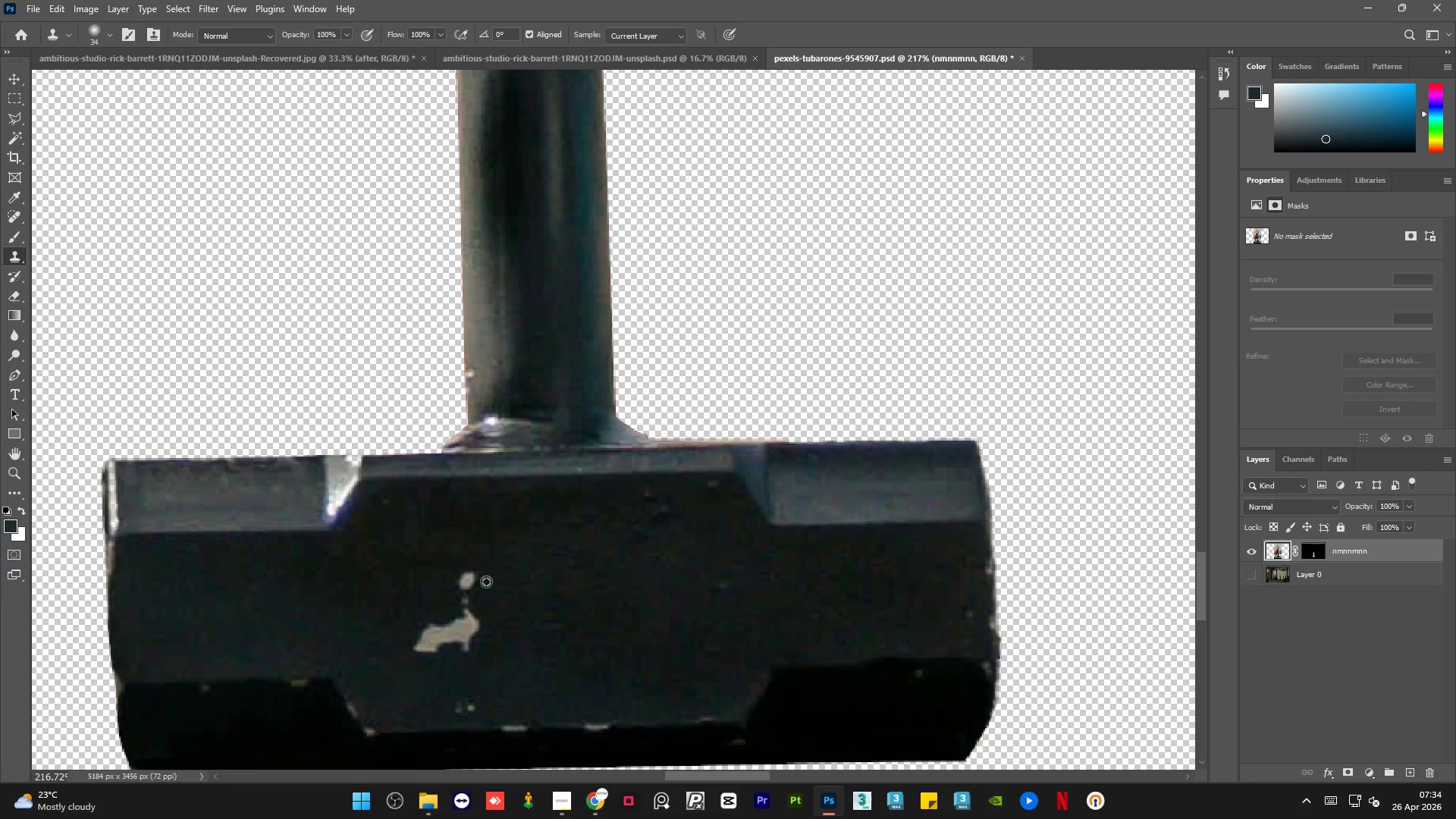 
hold_key(key=AltLeft, duration=1.16)
 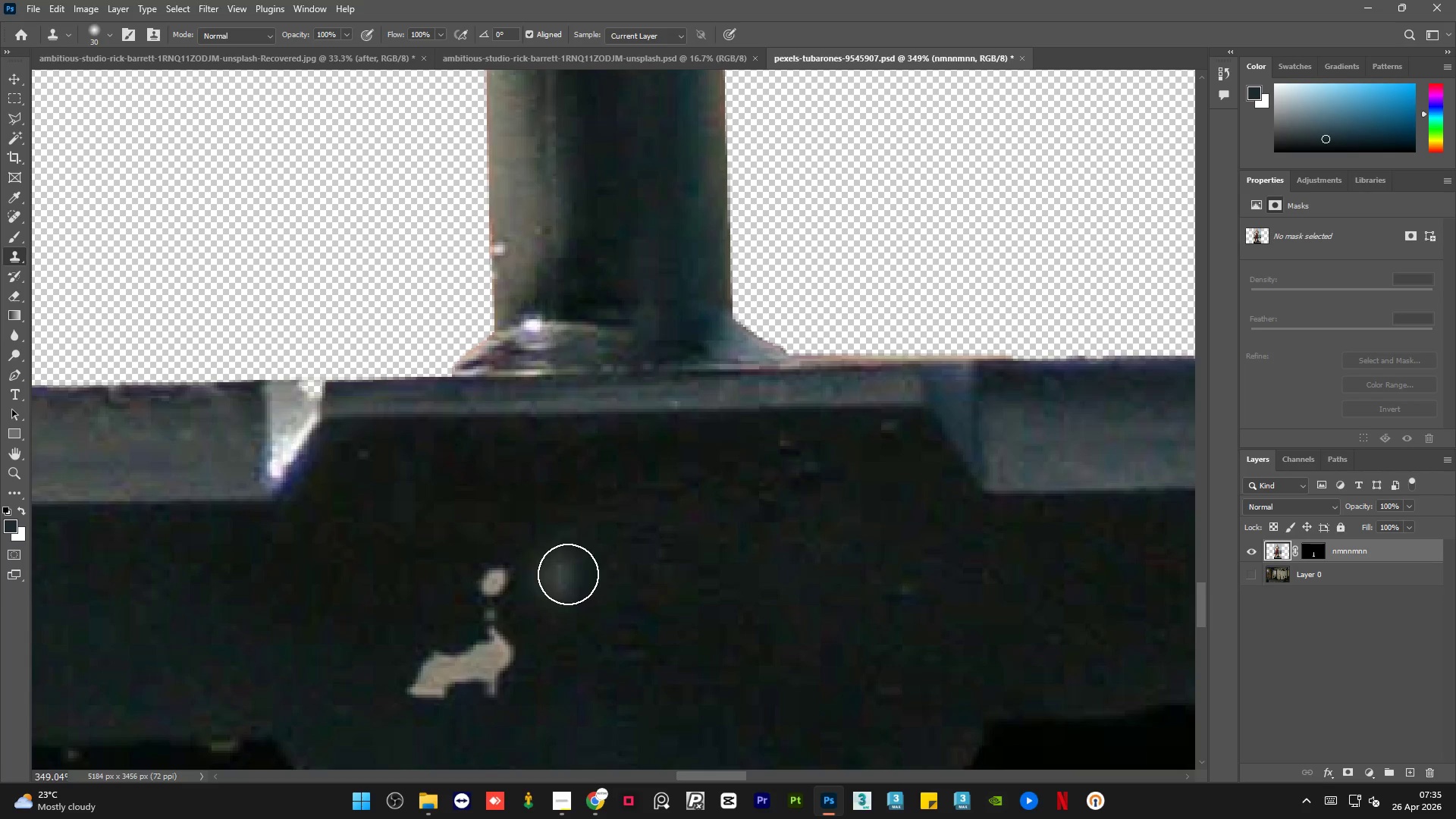 
scroll: coordinate [422, 579], scroll_direction: up, amount: 5.0
 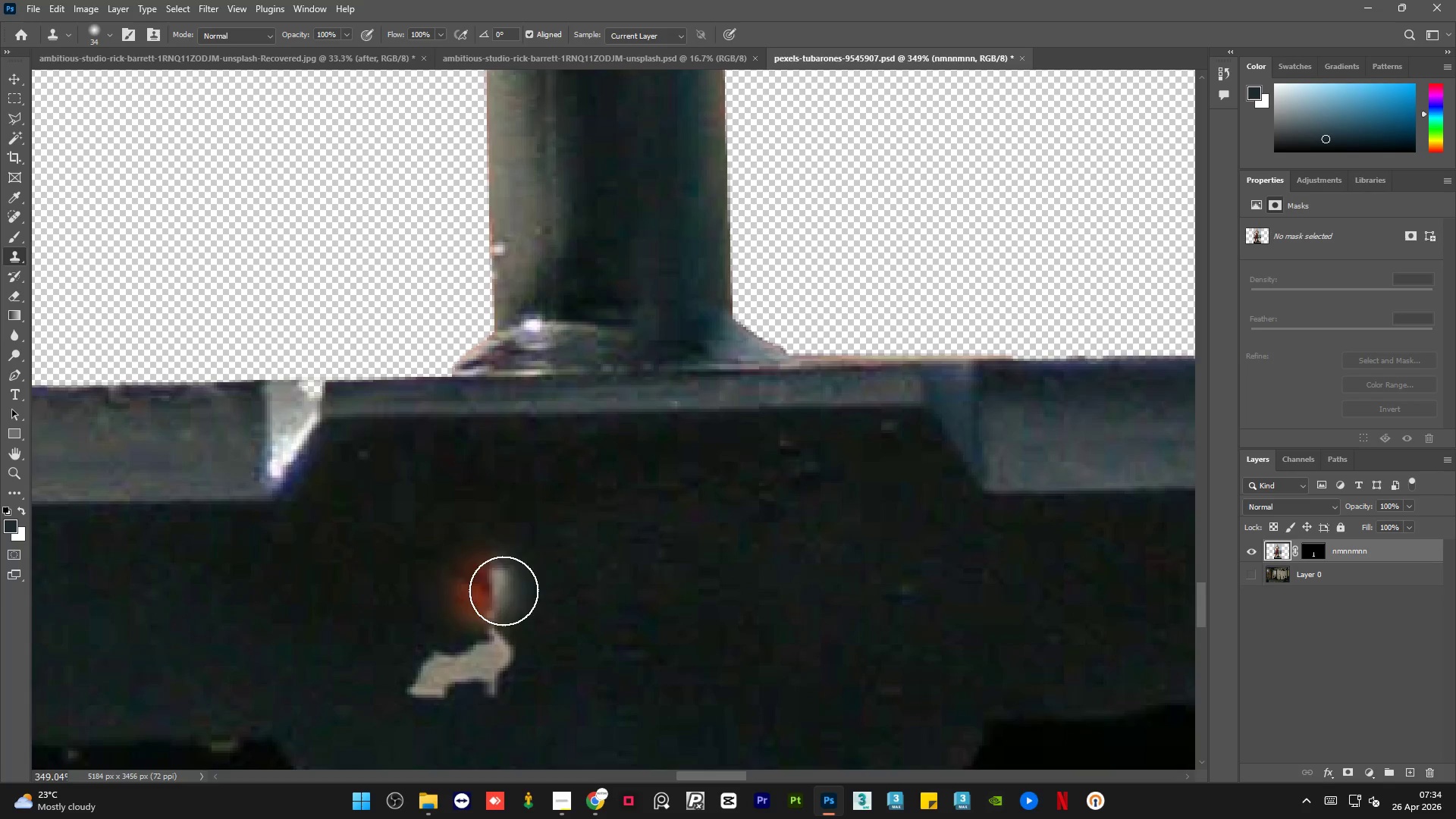 
hold_key(key=AltLeft, duration=0.8)
left_click([566, 574])
 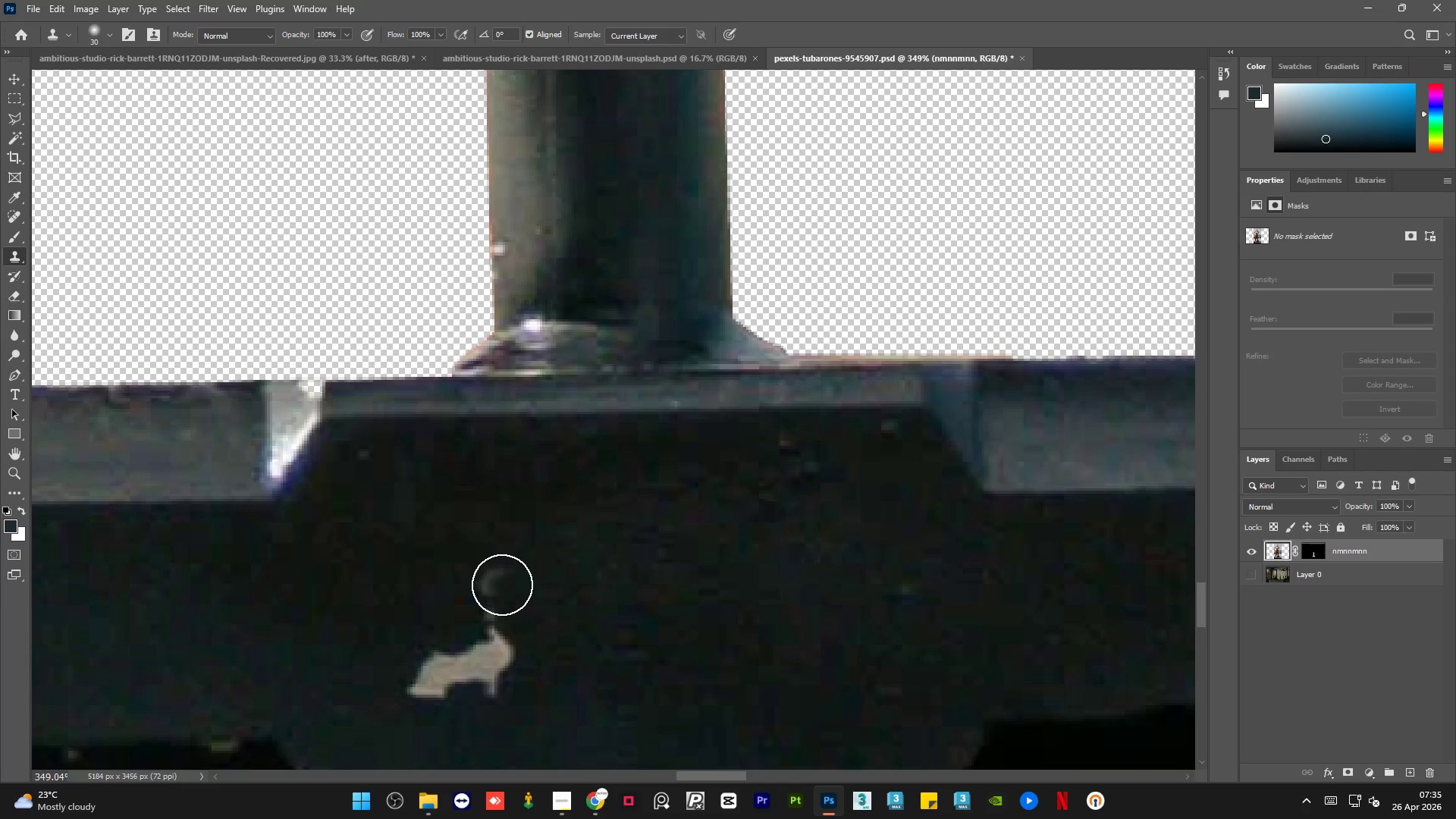 
left_click_drag(start_coordinate=[504, 585], to_coordinate=[488, 581])
 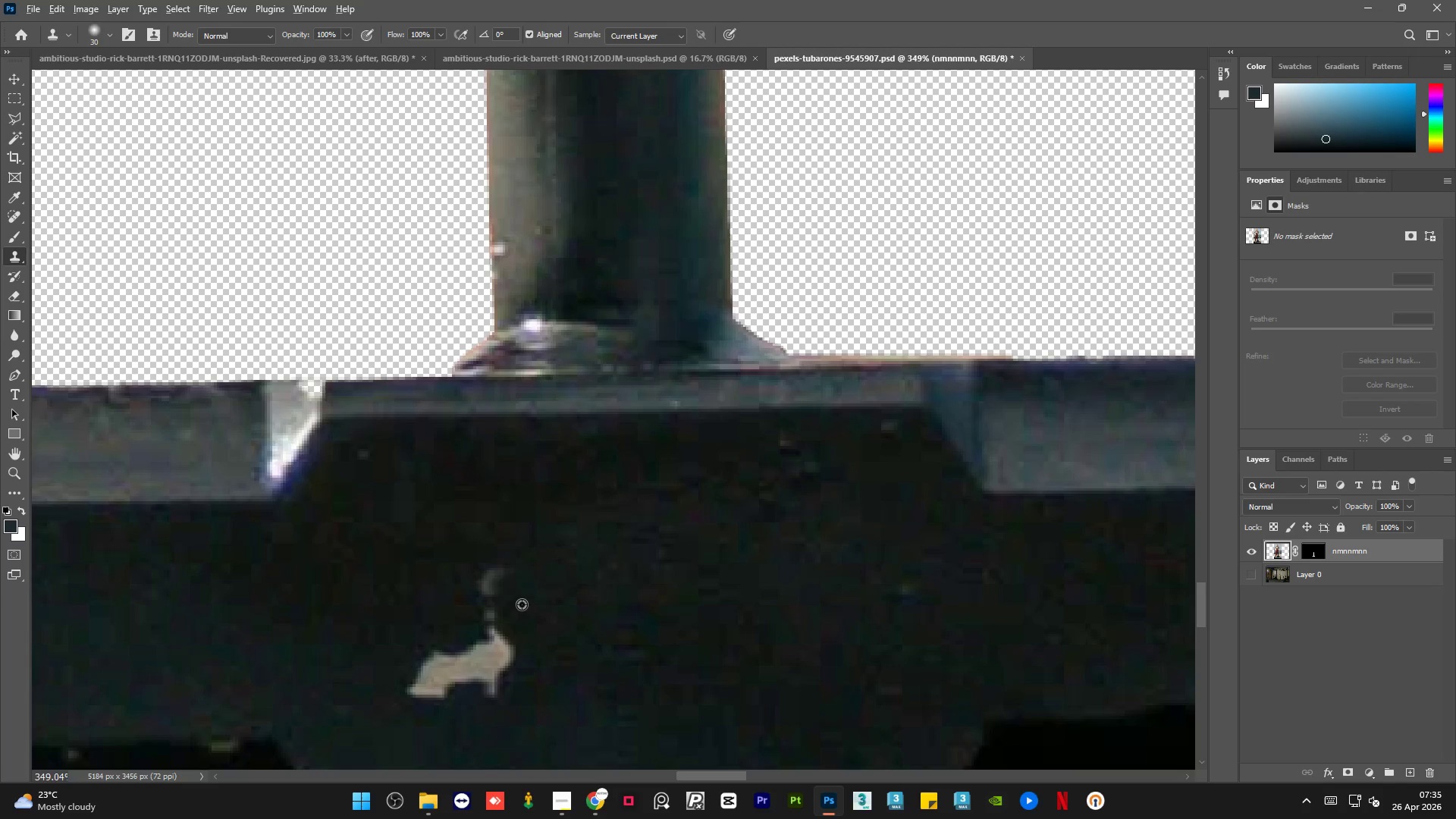 
hold_key(key=AltLeft, duration=0.31)
 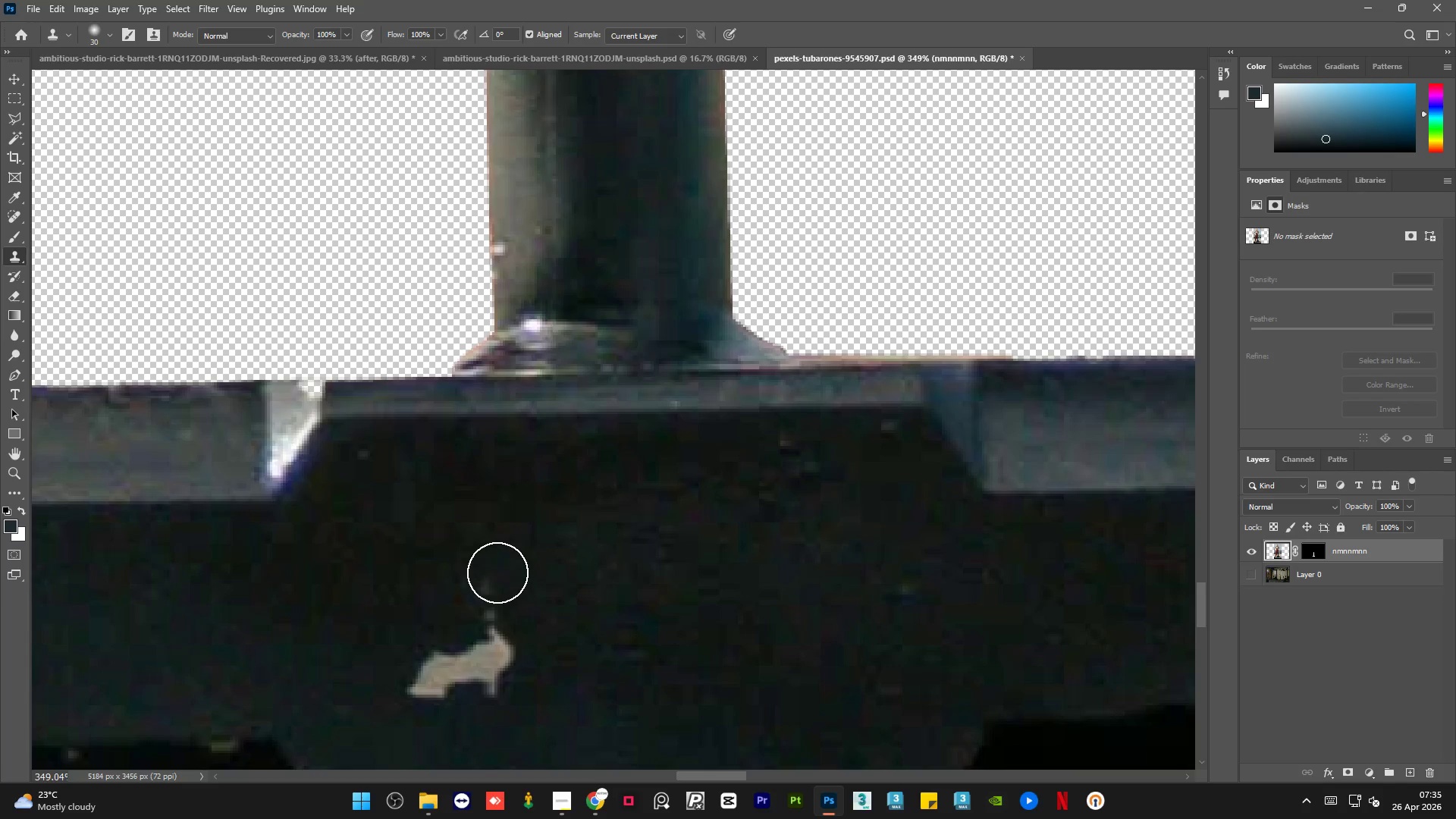 
left_click_drag(start_coordinate=[497, 573], to_coordinate=[481, 588])
 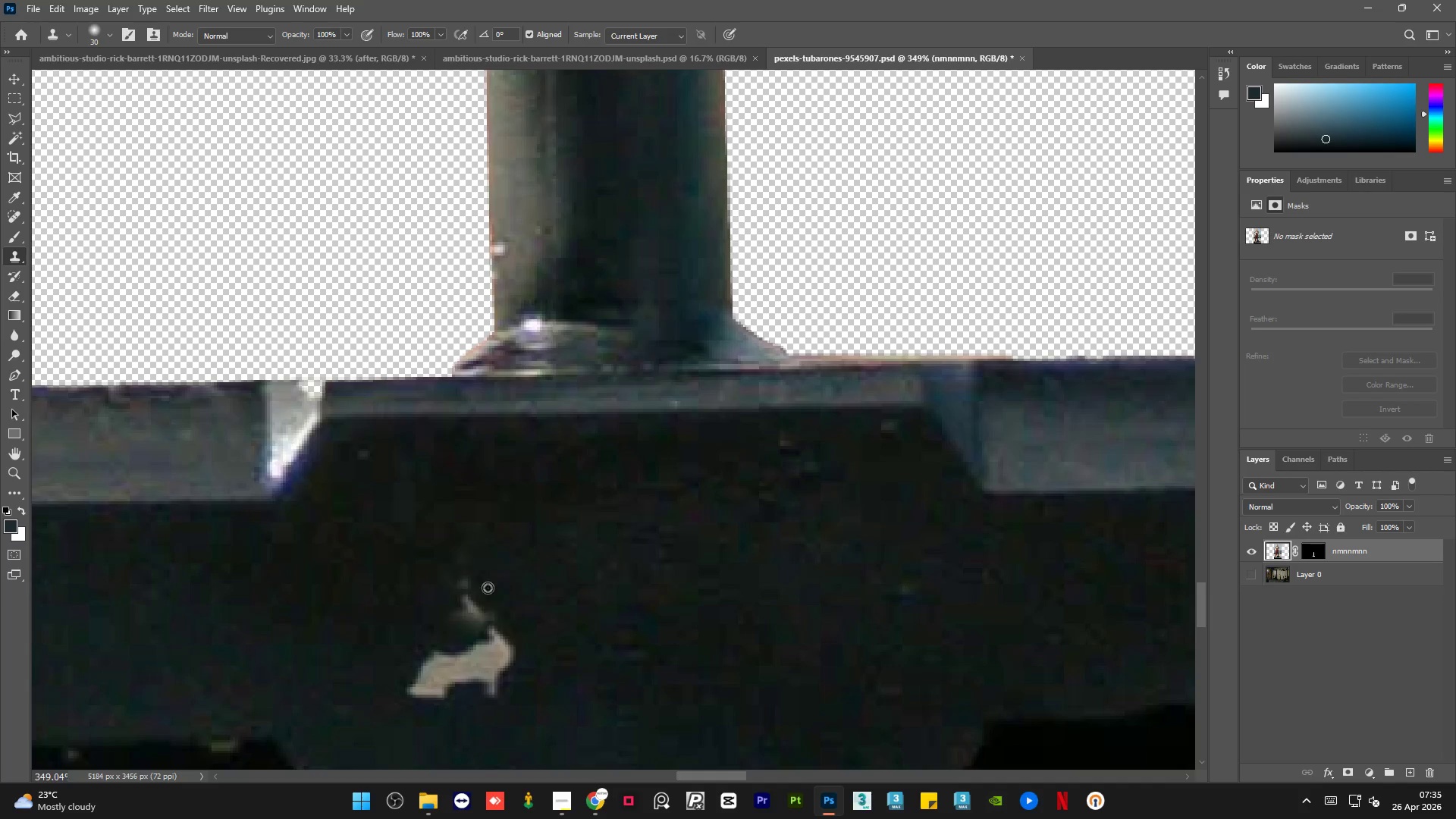 
key(Alt+AltLeft)
 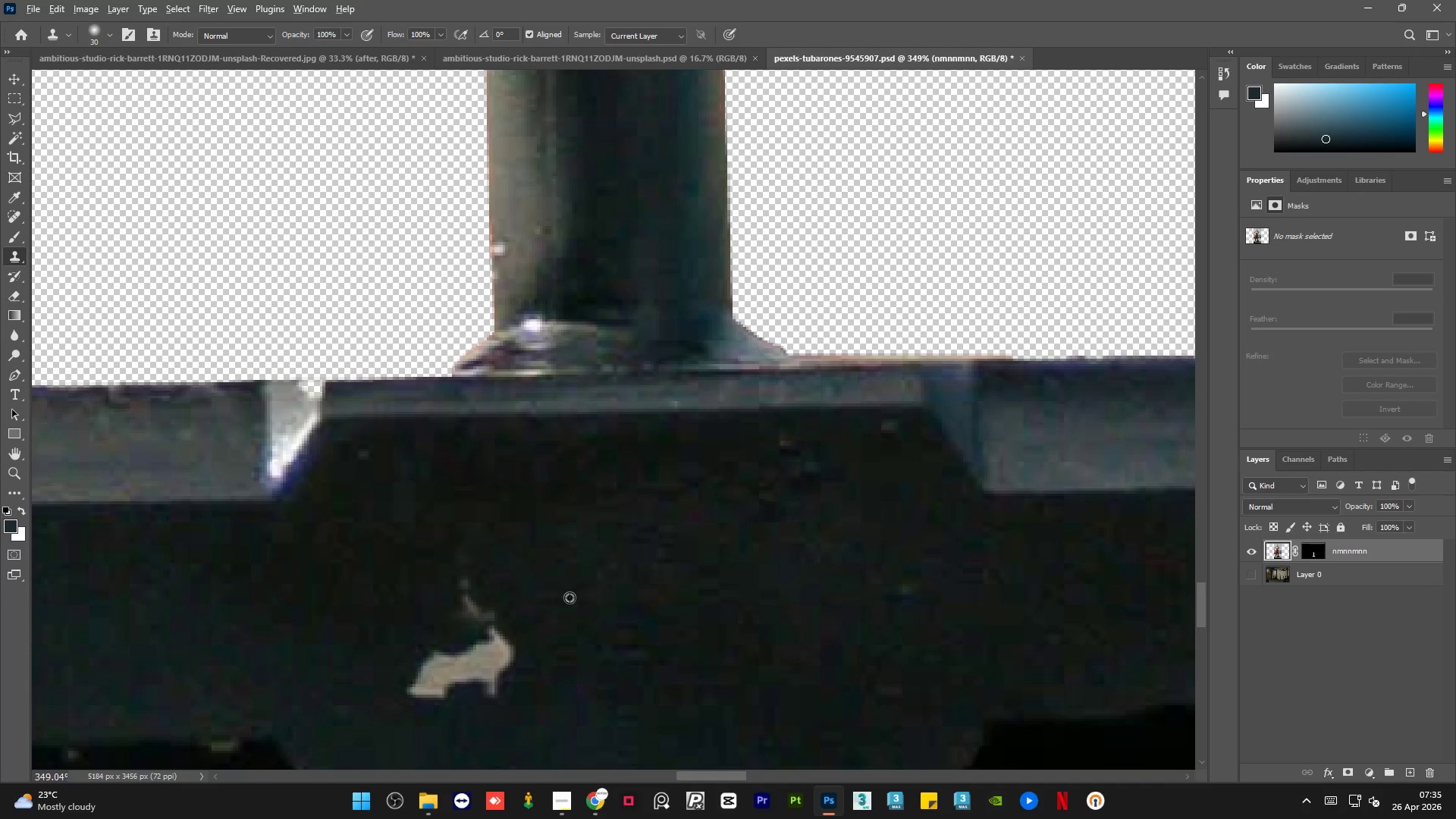 
left_click_drag(start_coordinate=[570, 598], to_coordinate=[563, 601])
 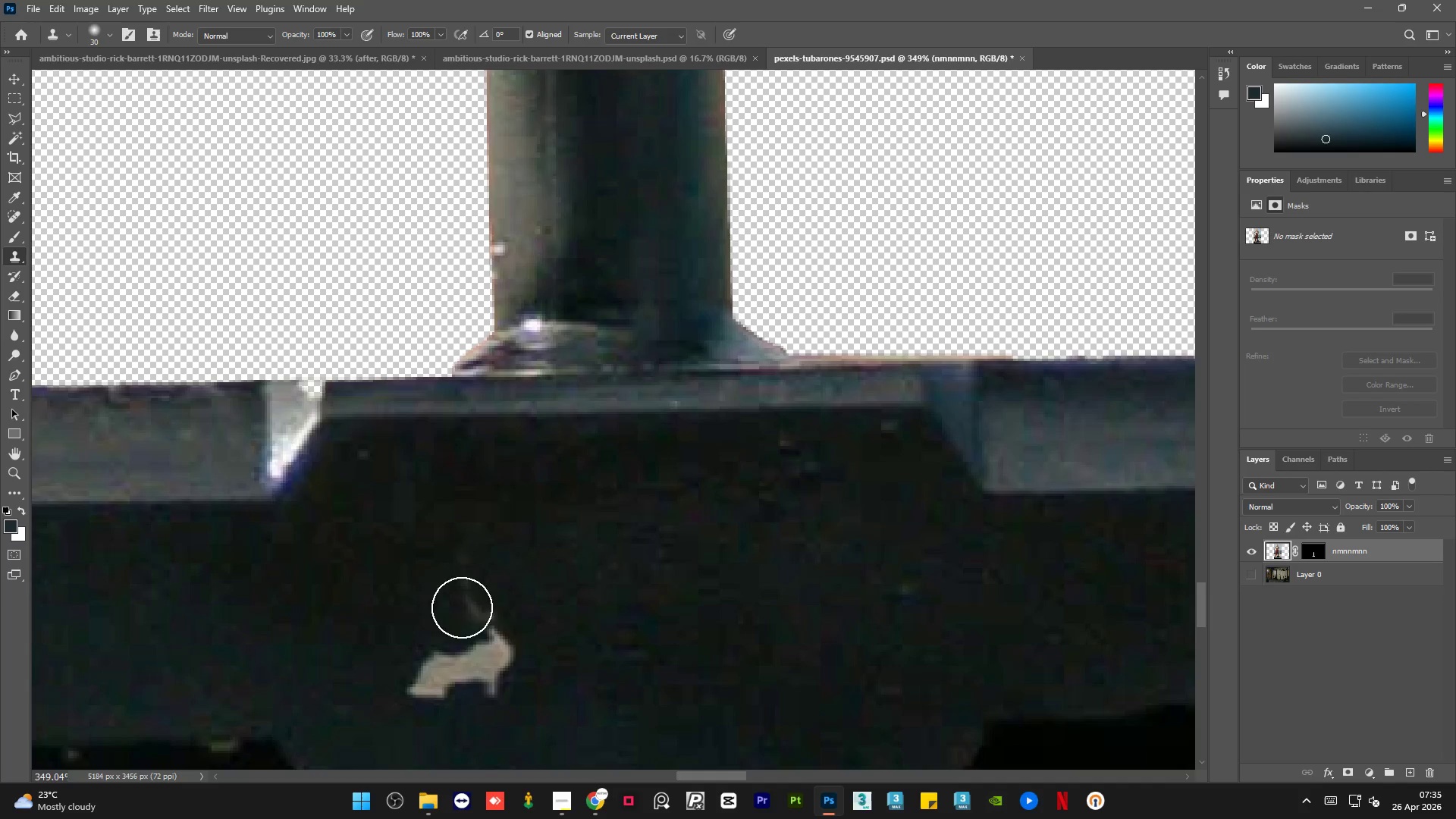 
key(Alt+AltLeft)
 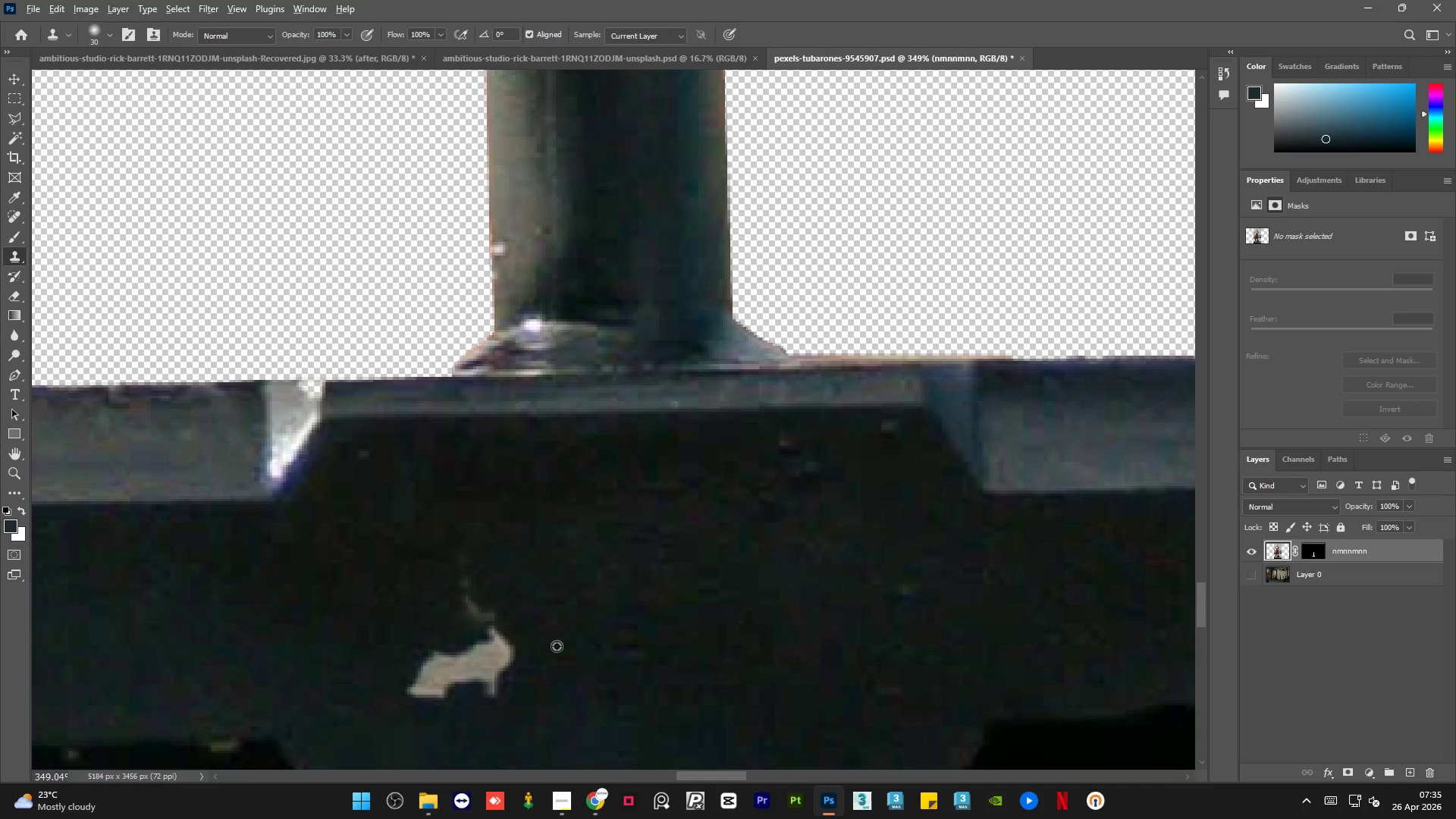 
triple_click([563, 647])
 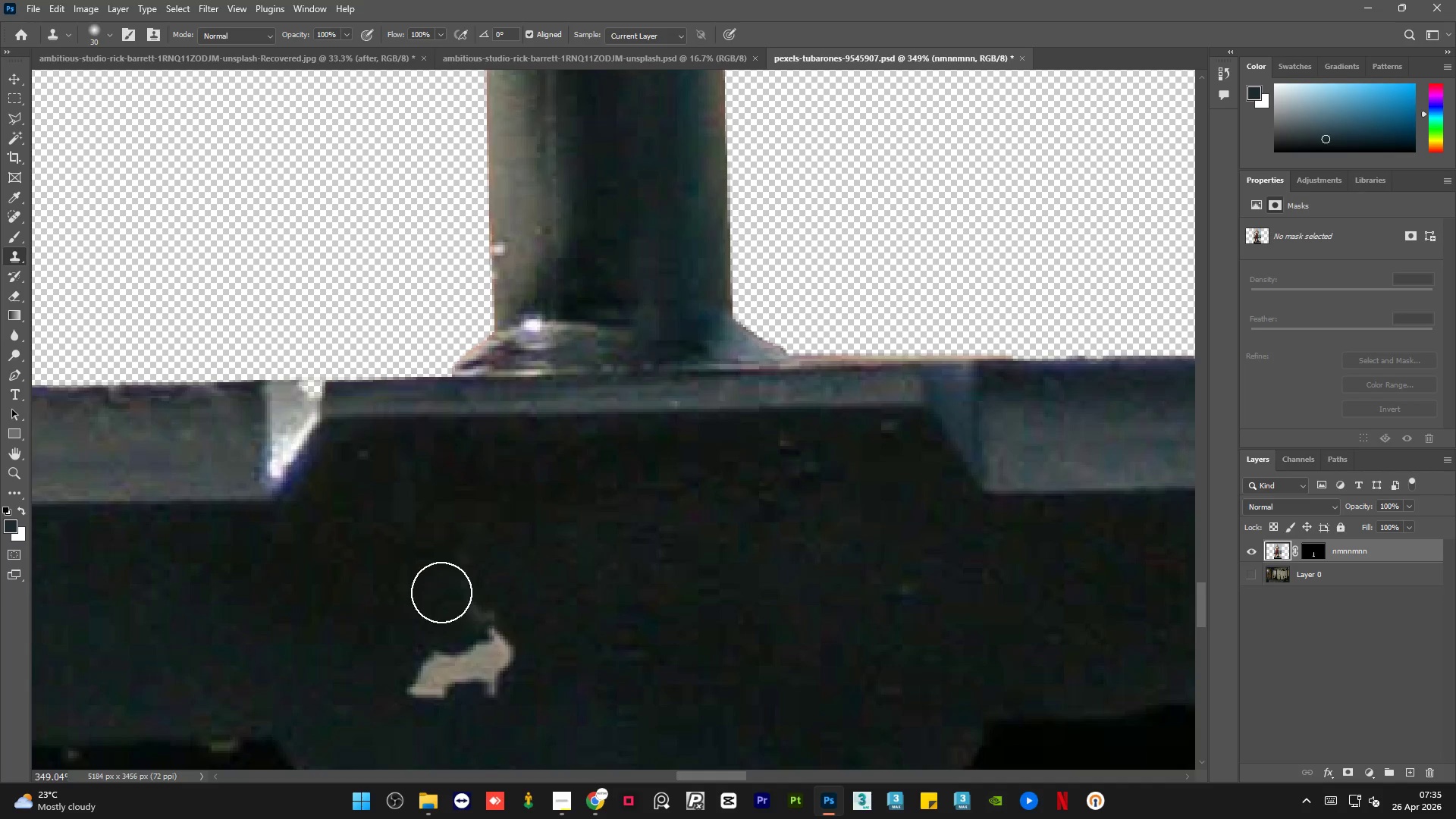 
left_click_drag(start_coordinate=[441, 592], to_coordinate=[507, 620])
 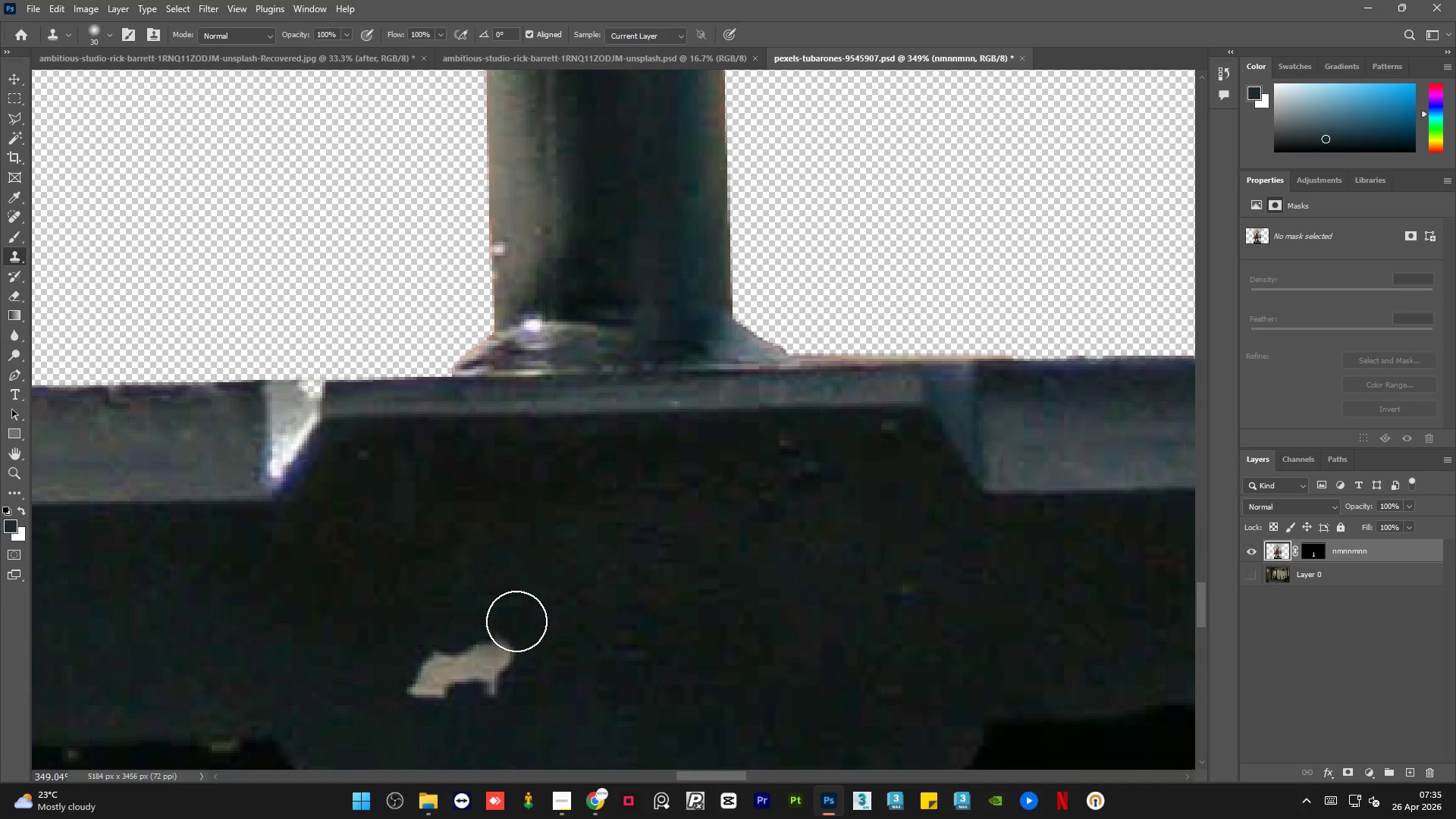 
key(Alt+AltLeft)
 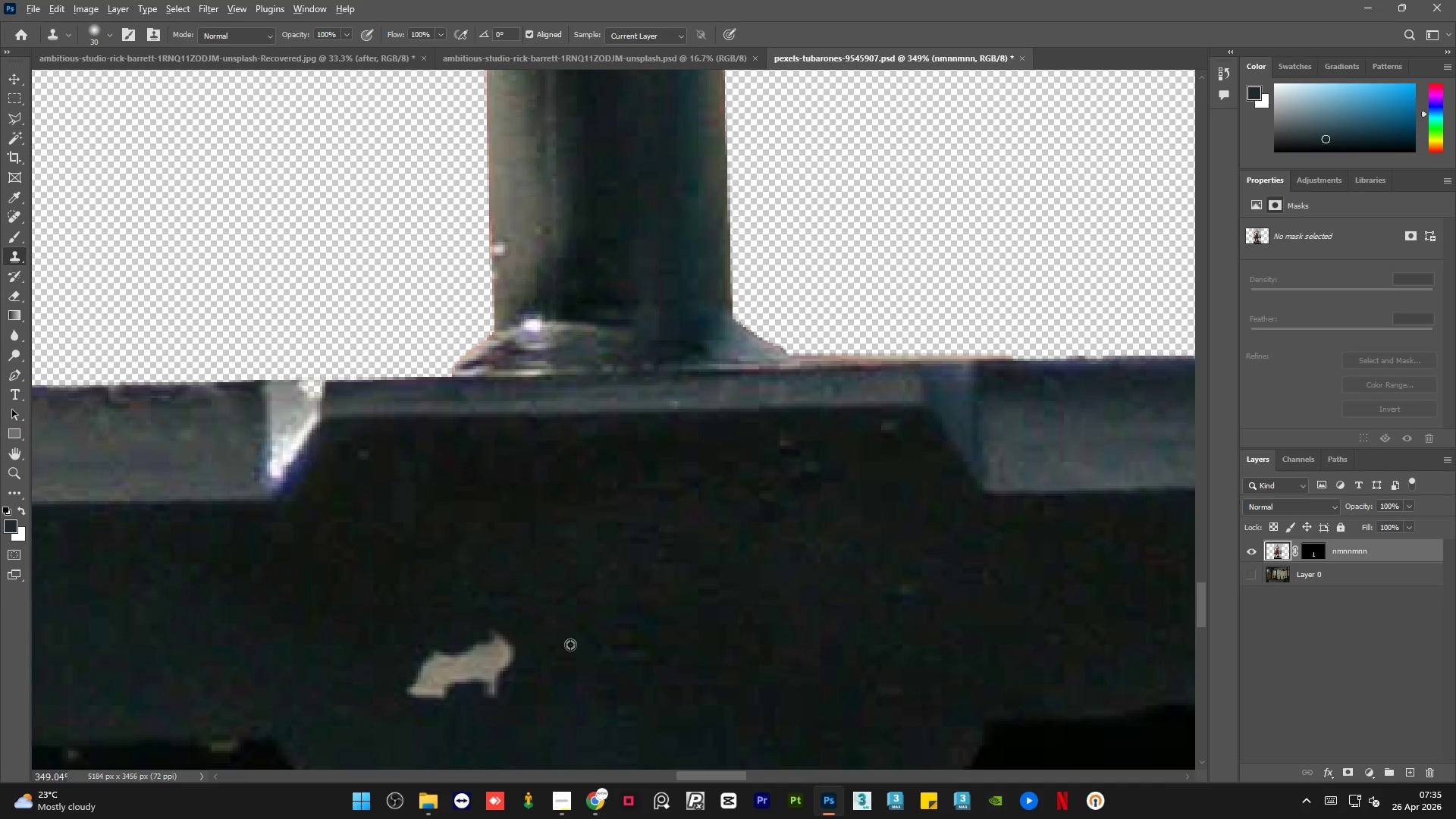 
left_click([570, 645])
 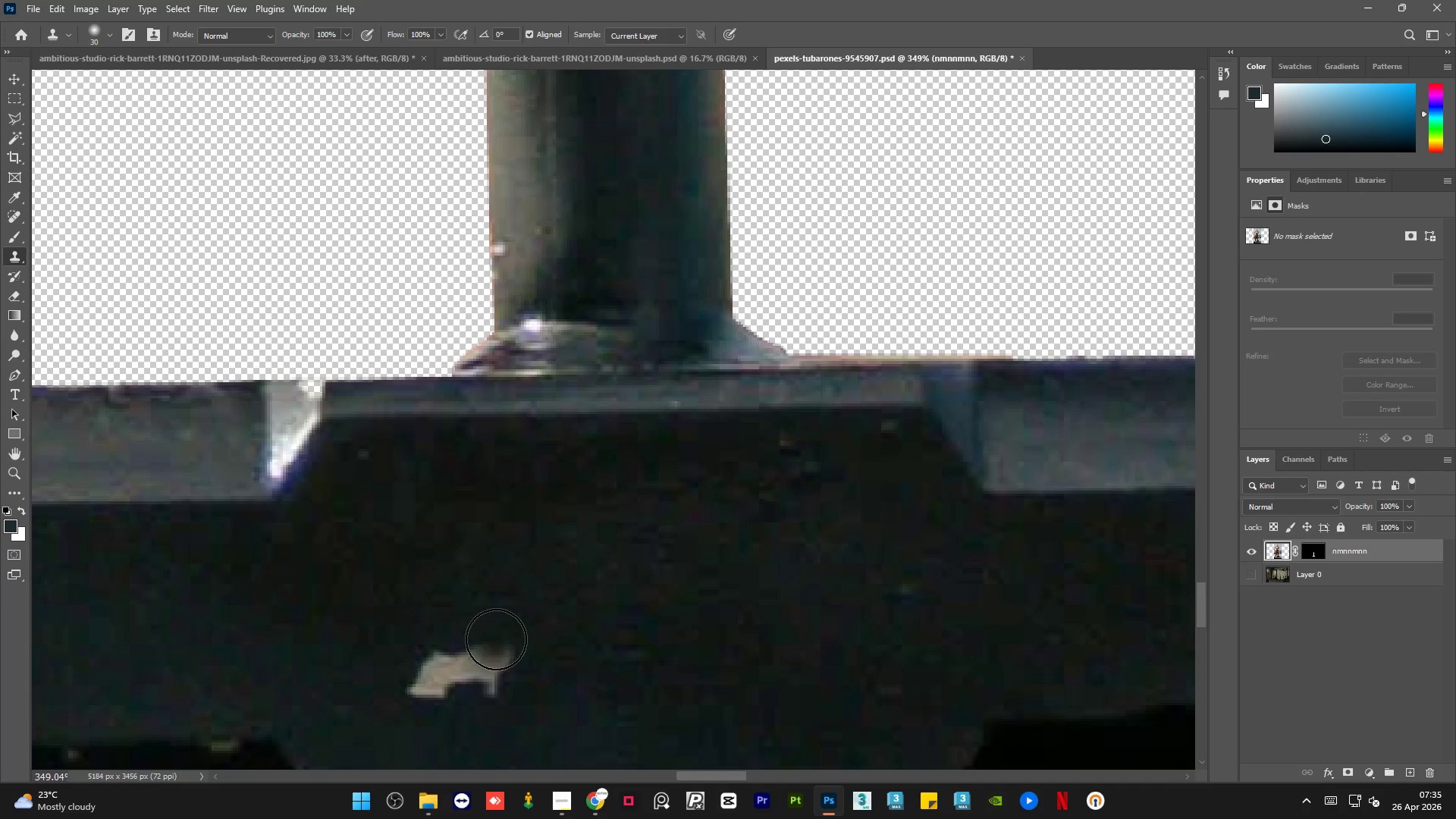 
left_click_drag(start_coordinate=[495, 641], to_coordinate=[493, 688])
 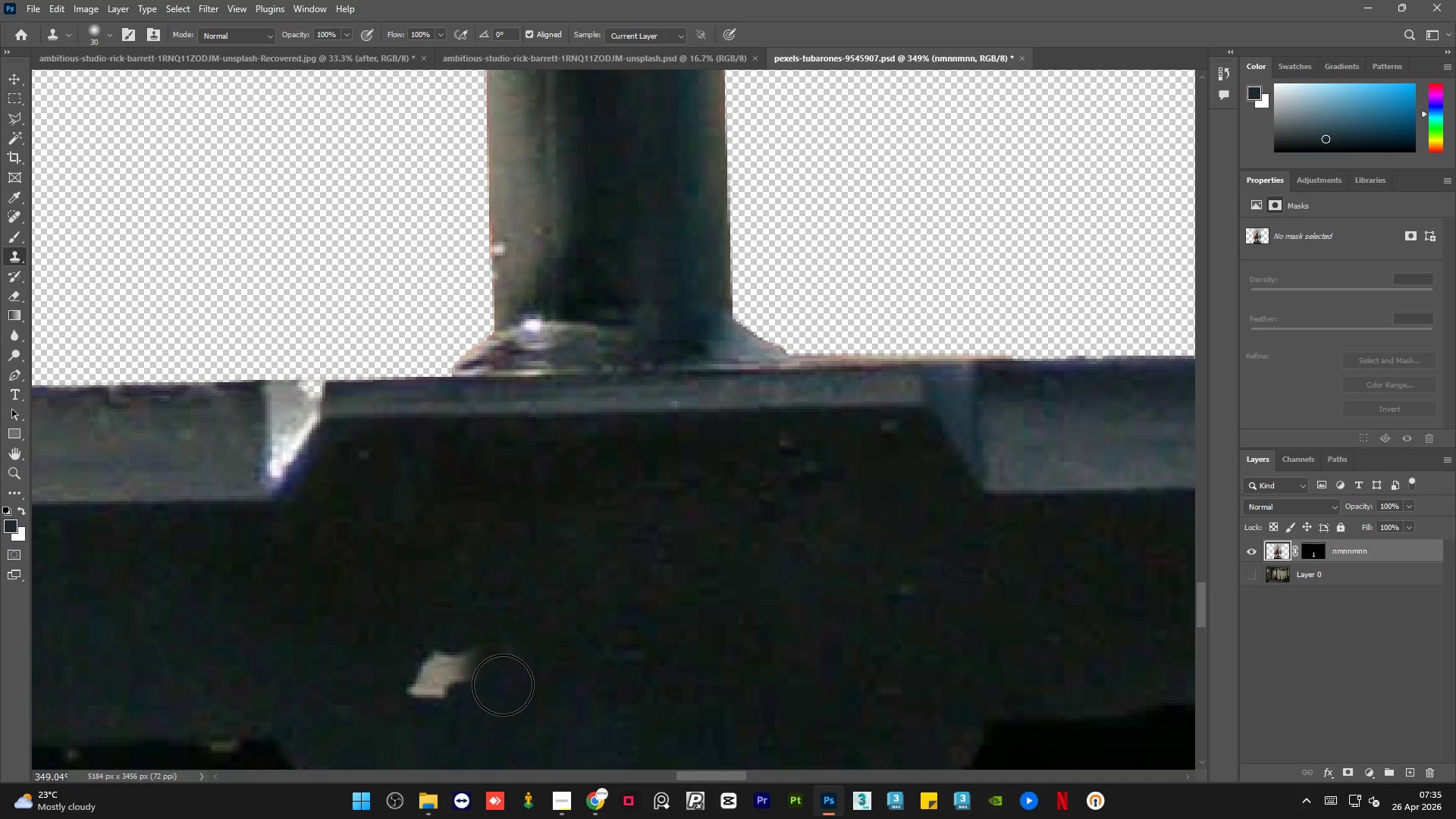 
key(Alt+AltLeft)
 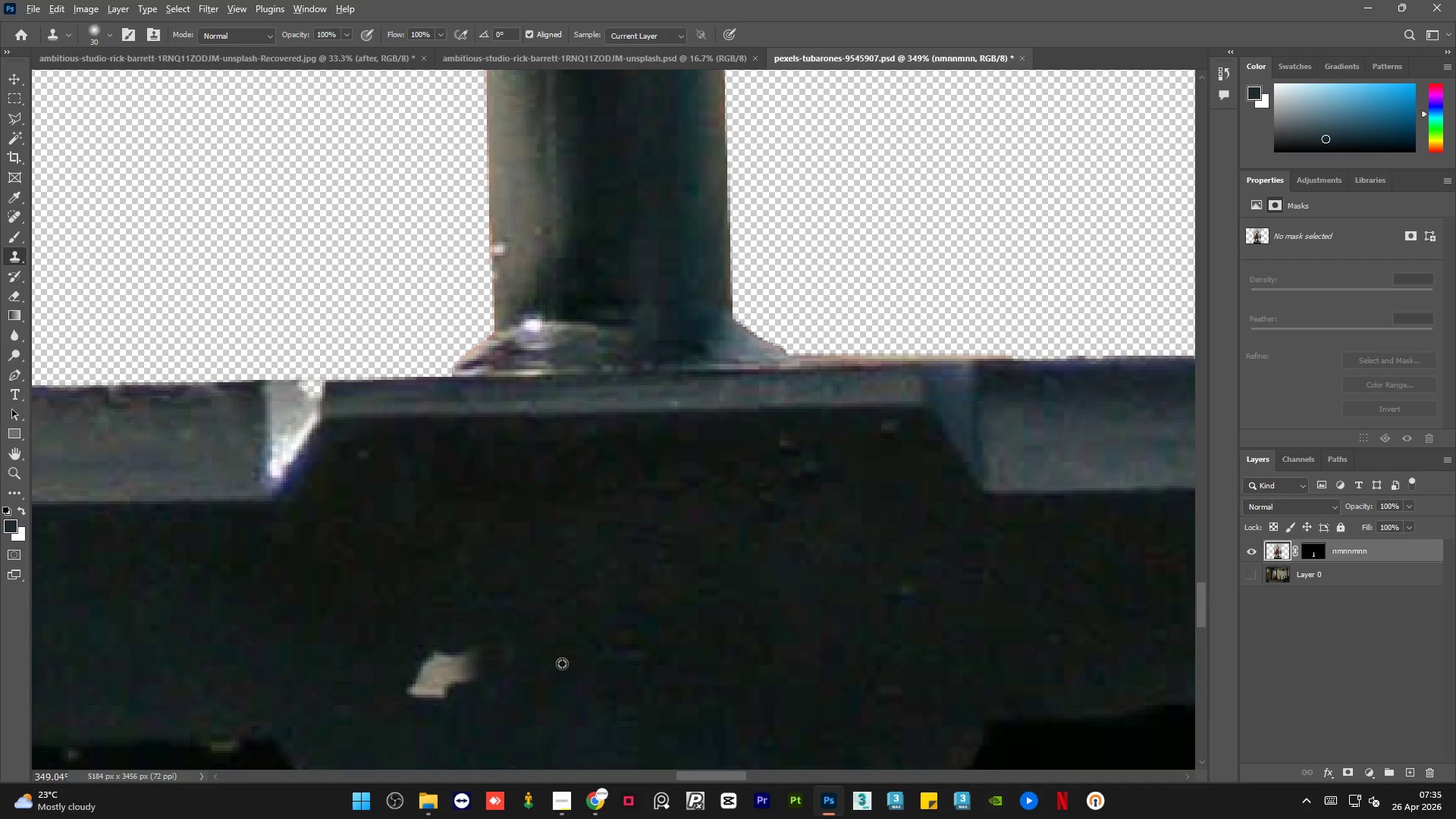 
triple_click([562, 663])
 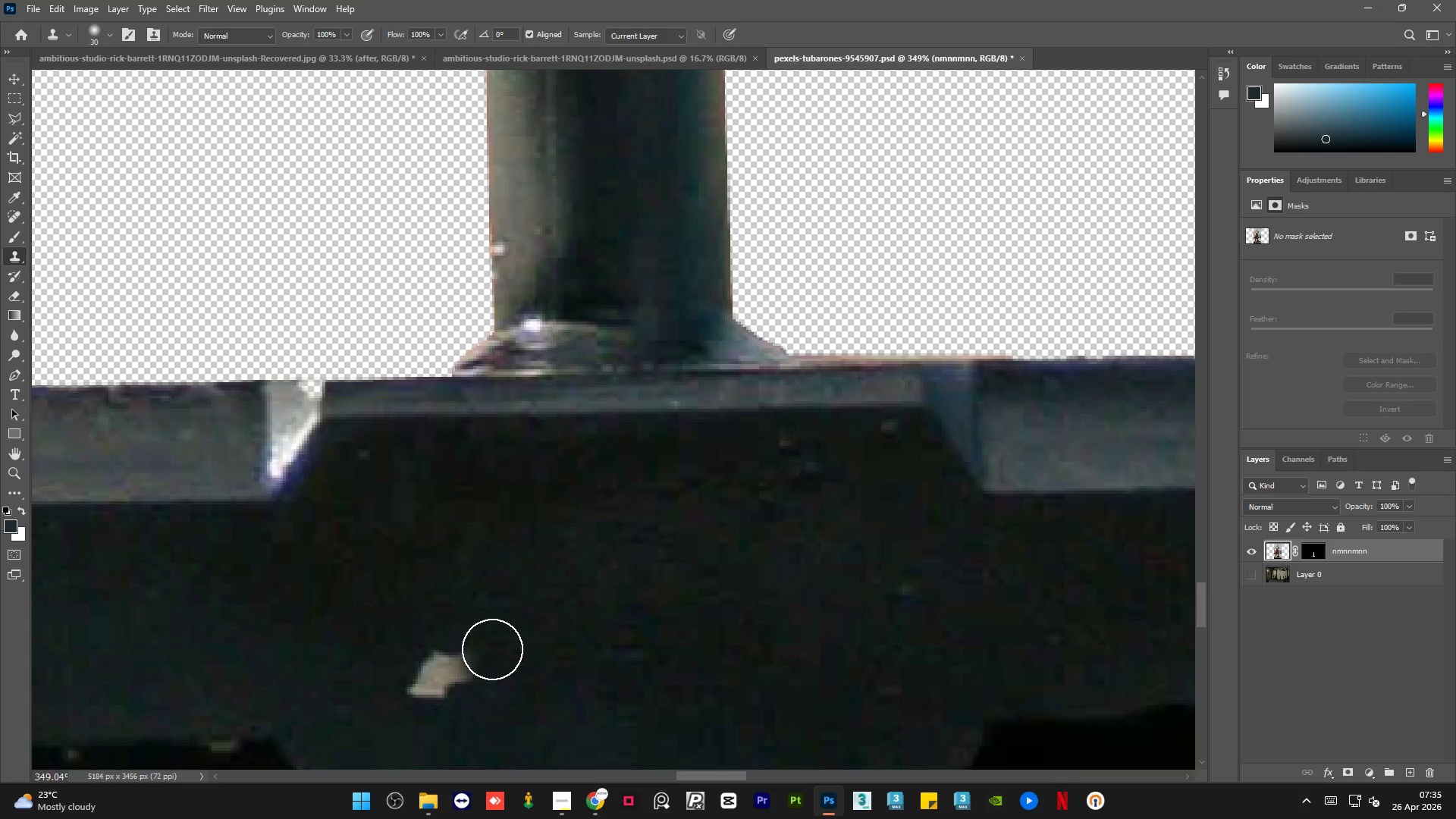 
left_click_drag(start_coordinate=[492, 649], to_coordinate=[479, 670])
 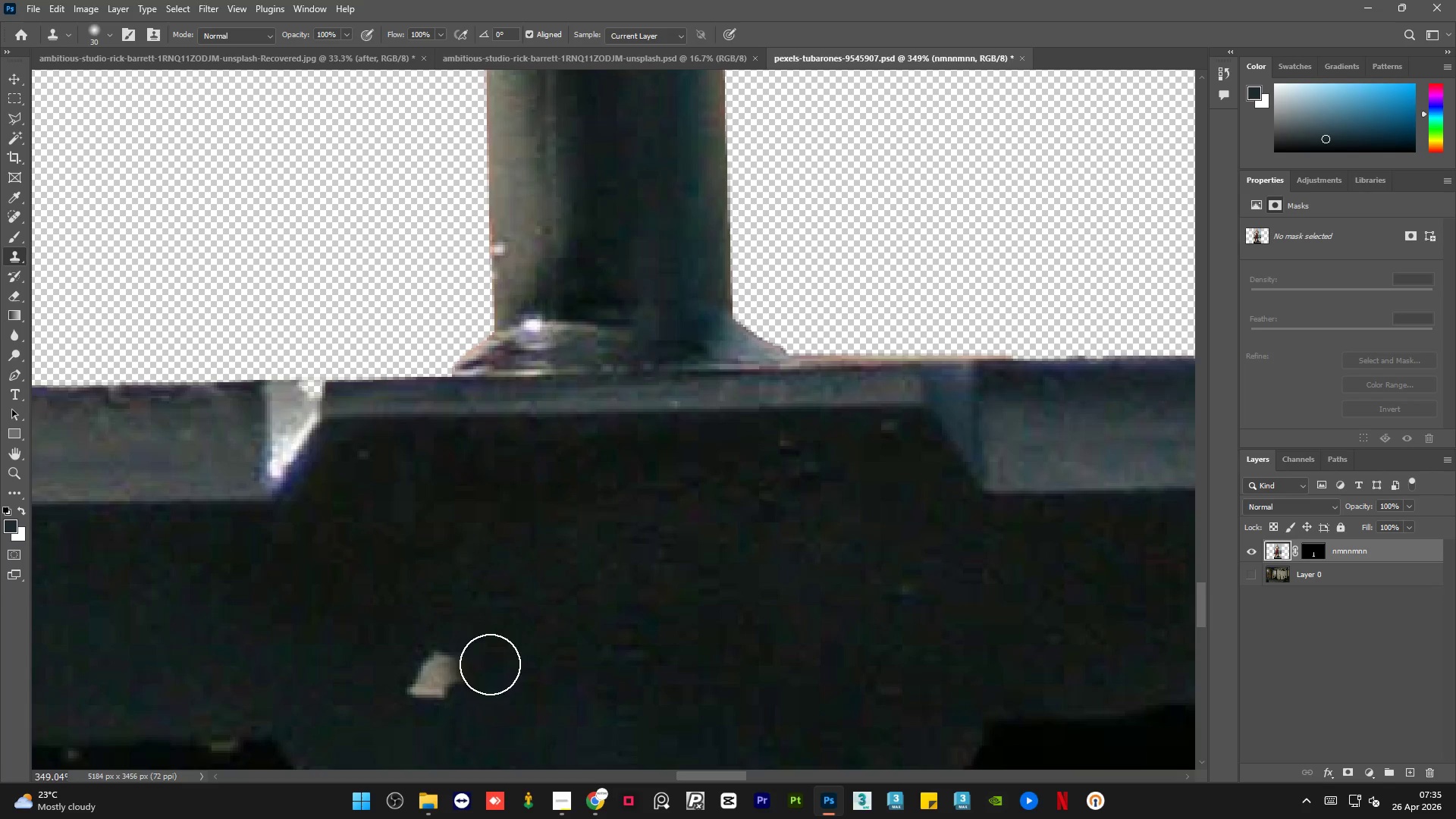 
key(Alt+AltLeft)
 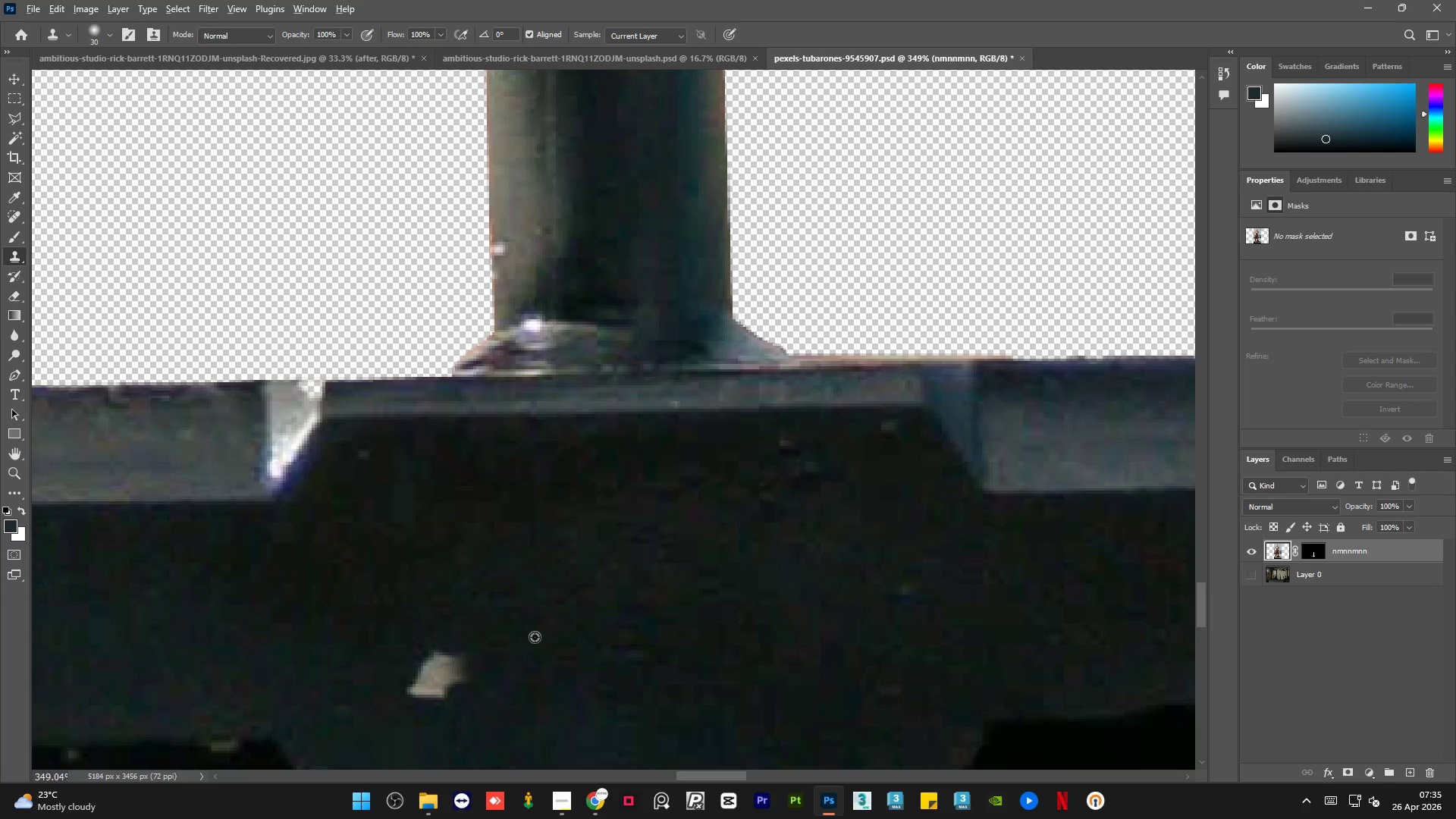 
triple_click([535, 636])
 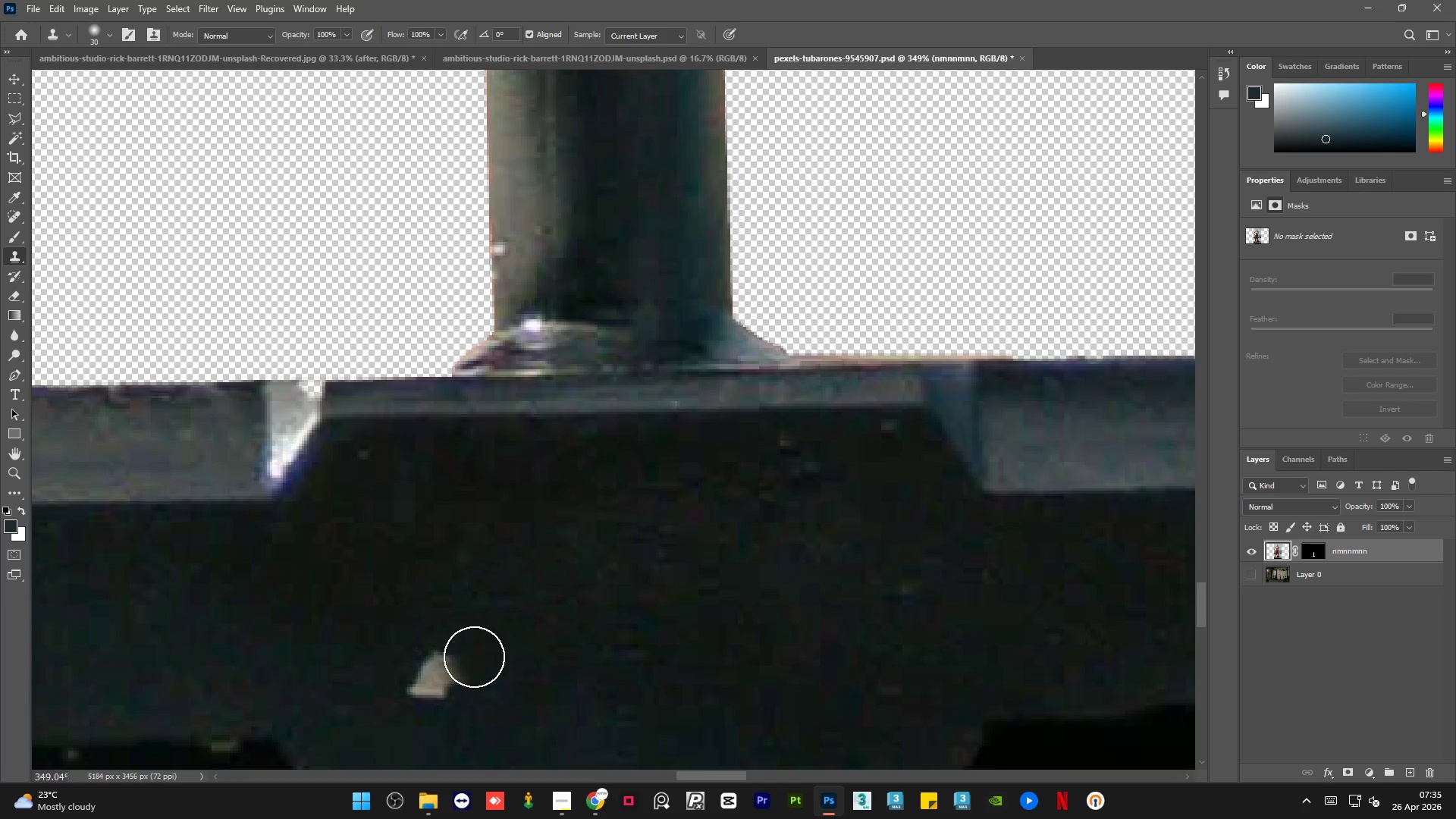 
left_click_drag(start_coordinate=[469, 661], to_coordinate=[423, 692])
 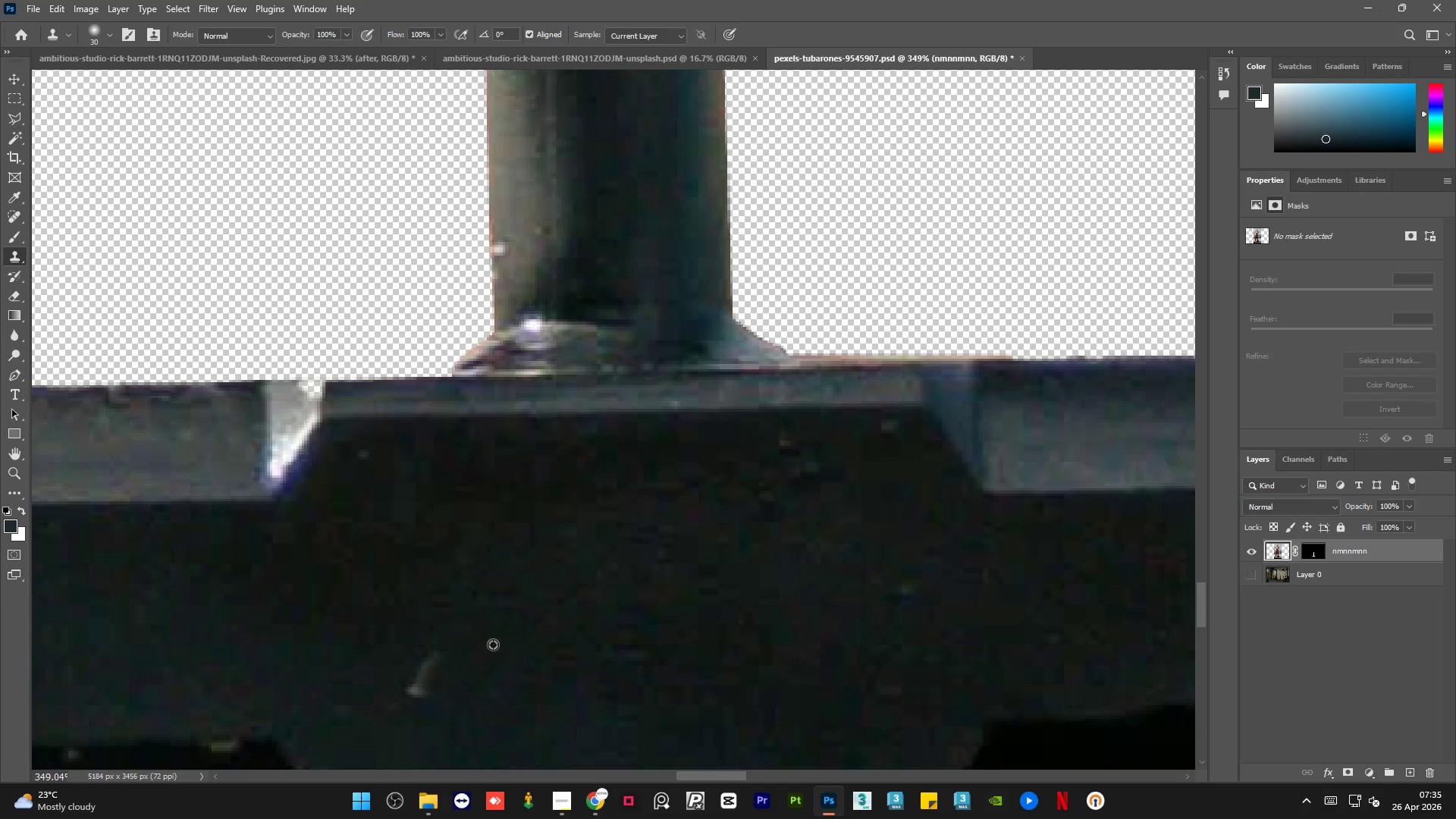 
key(Alt+AltLeft)
 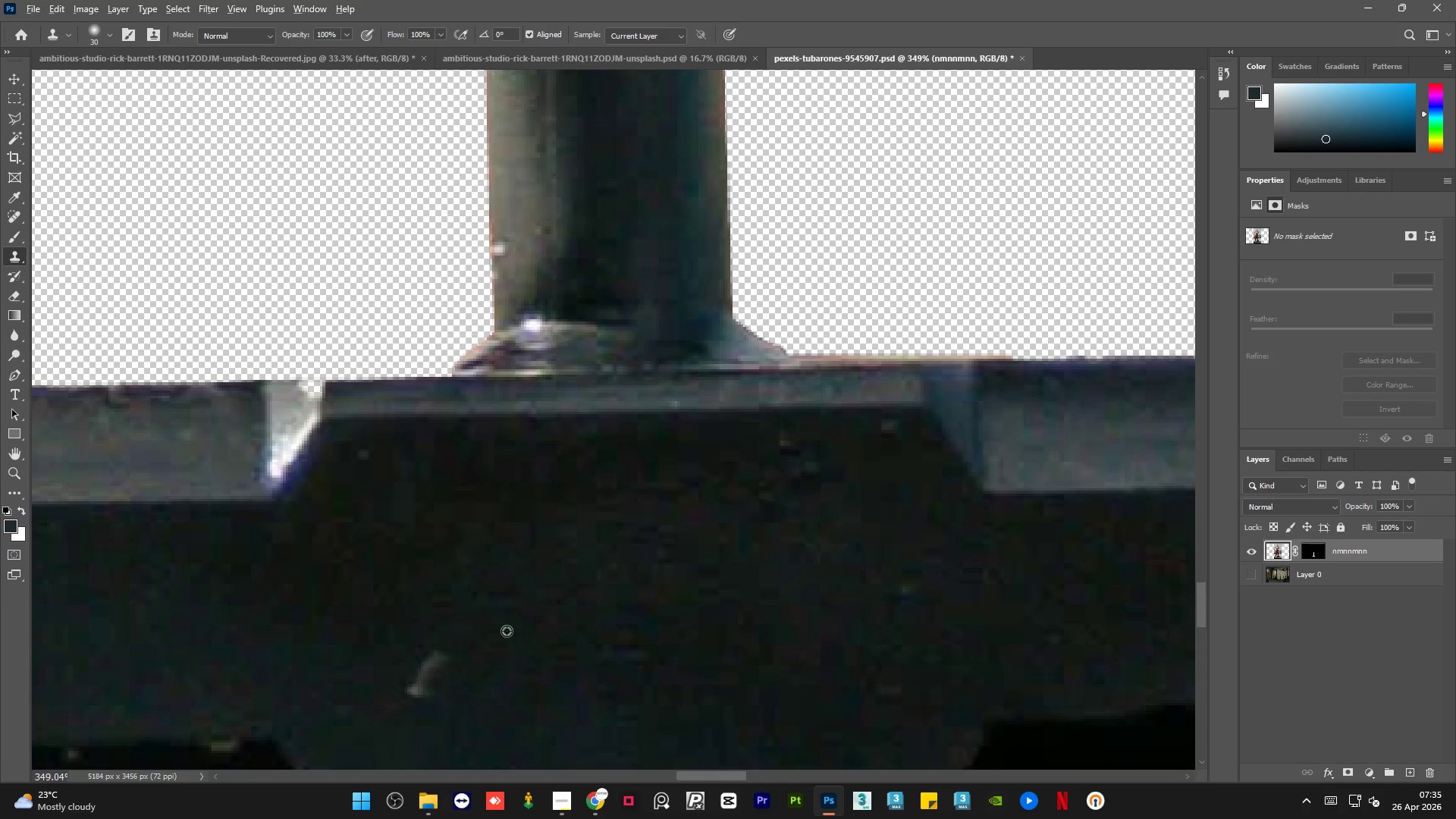 
triple_click([507, 631])
 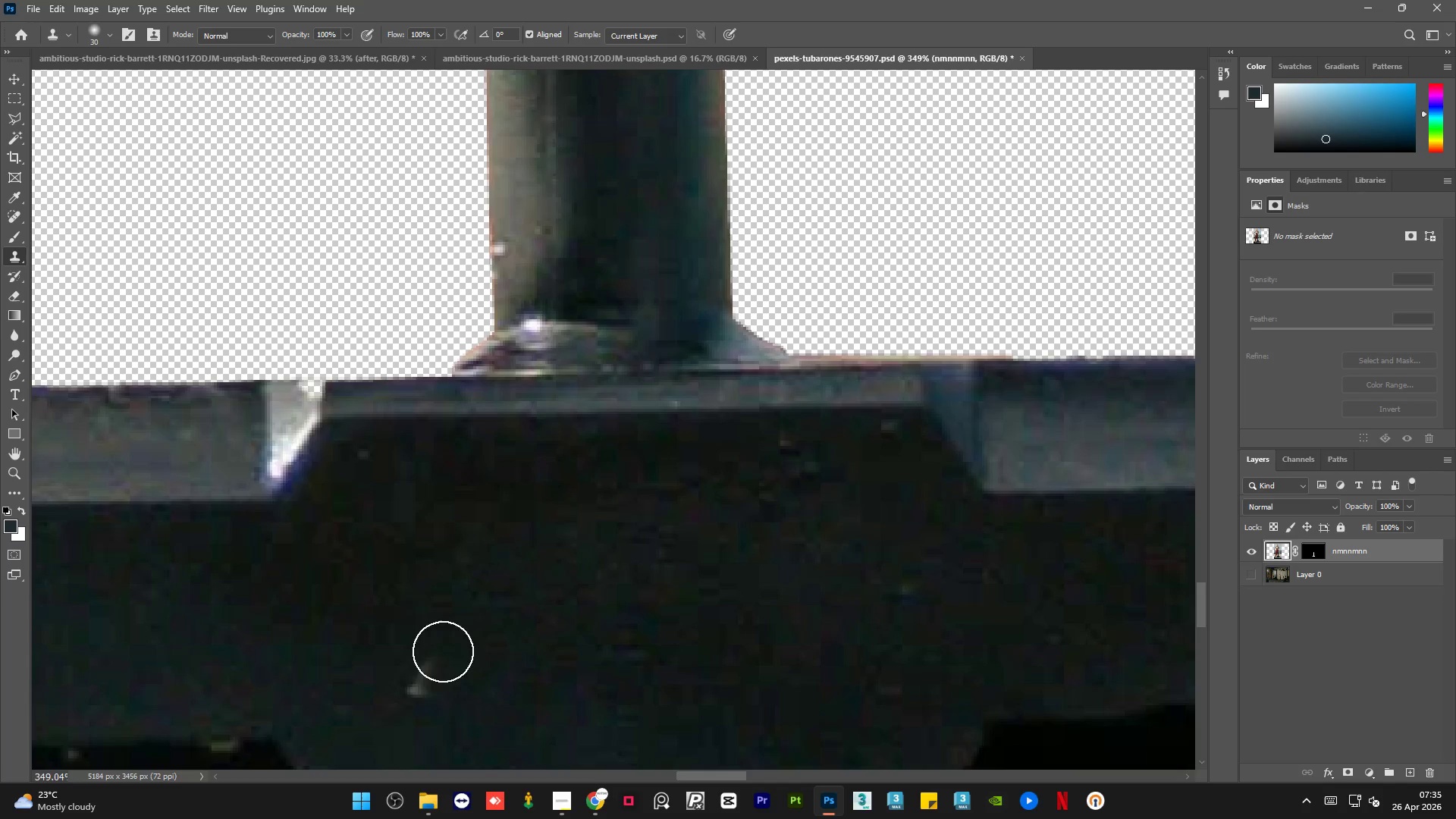 
left_click_drag(start_coordinate=[441, 659], to_coordinate=[391, 714])
 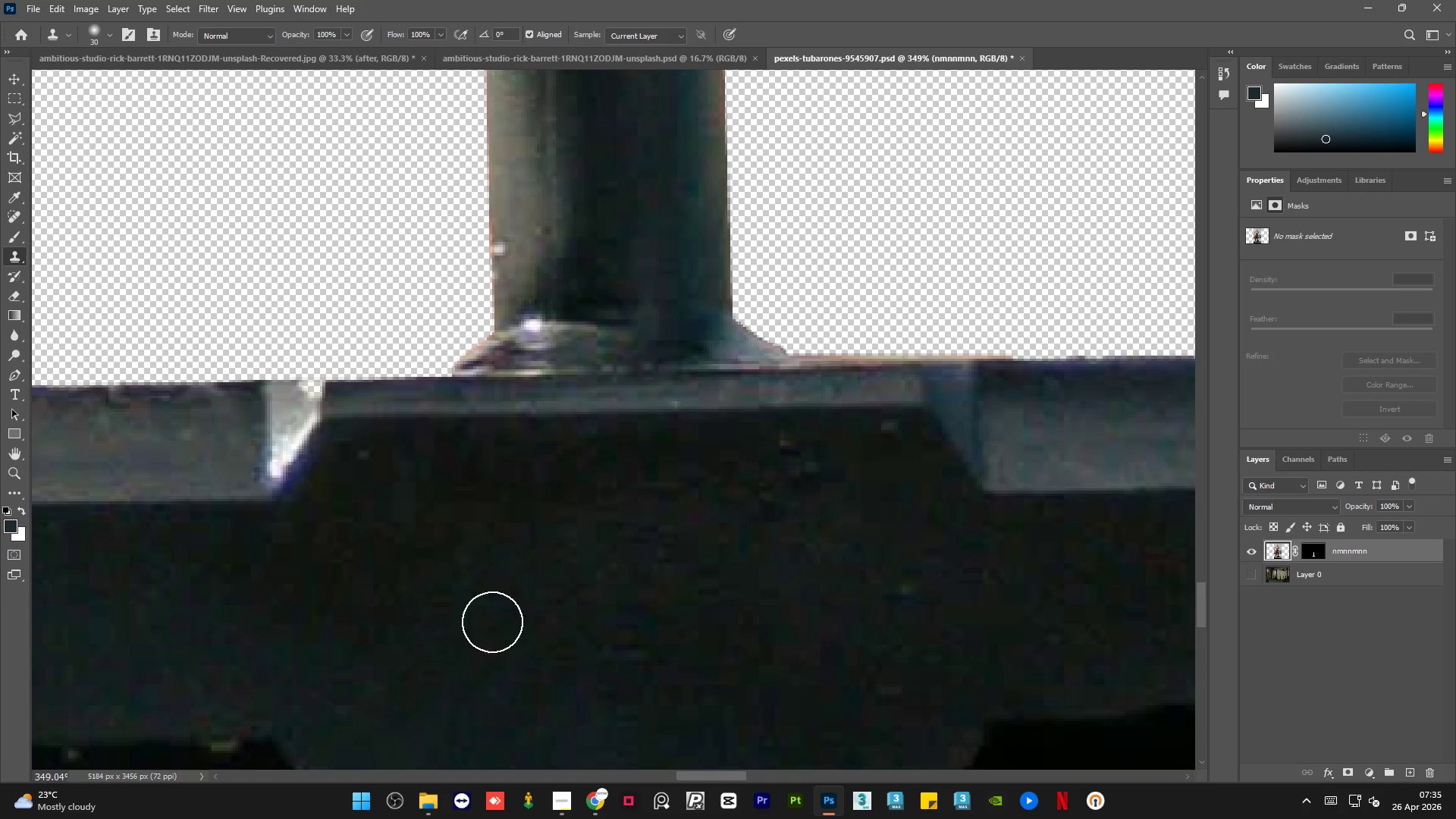 
hold_key(key=AltLeft, duration=1.86)
 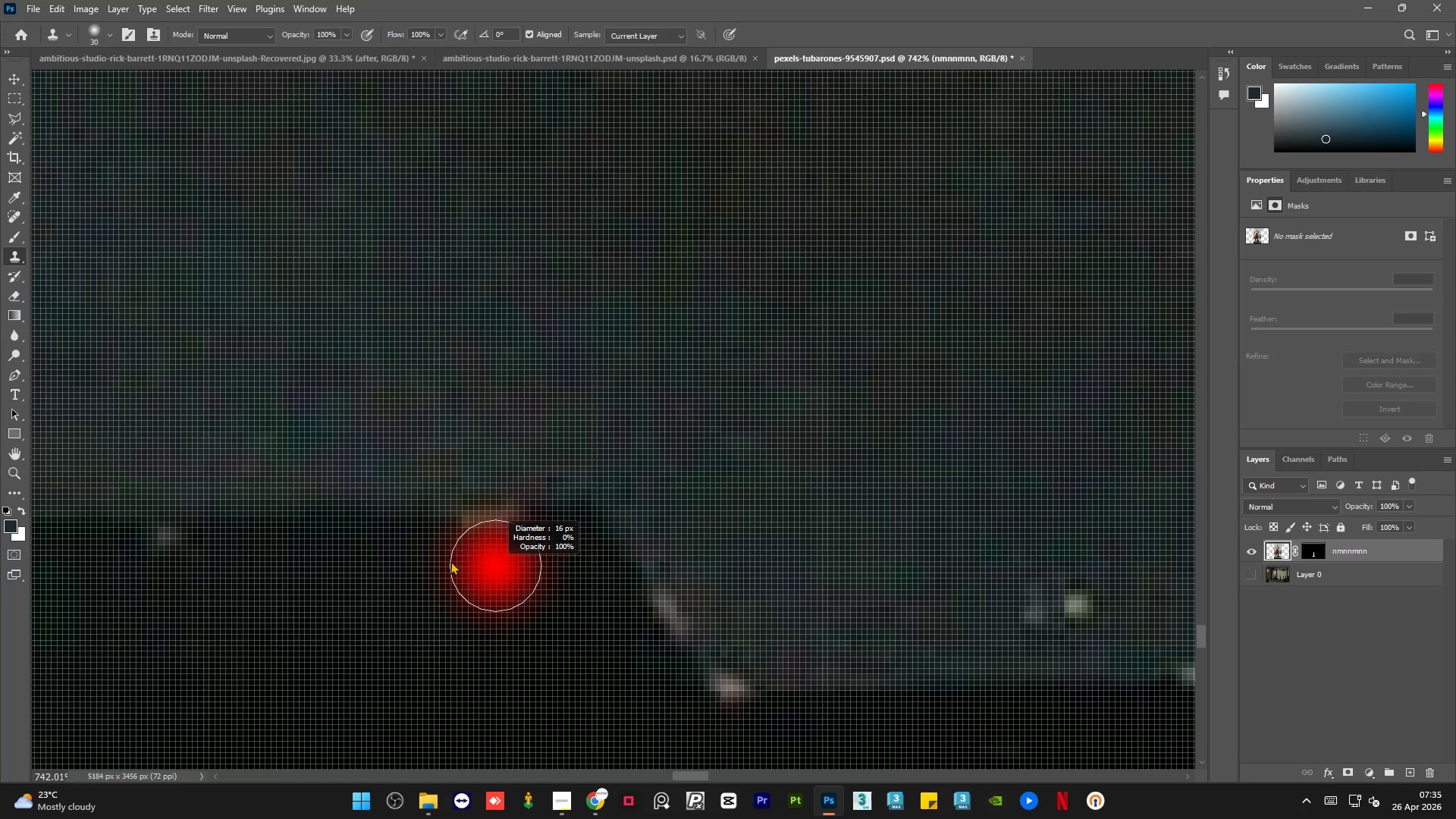 
hold_key(key=AltLeft, duration=0.92)
 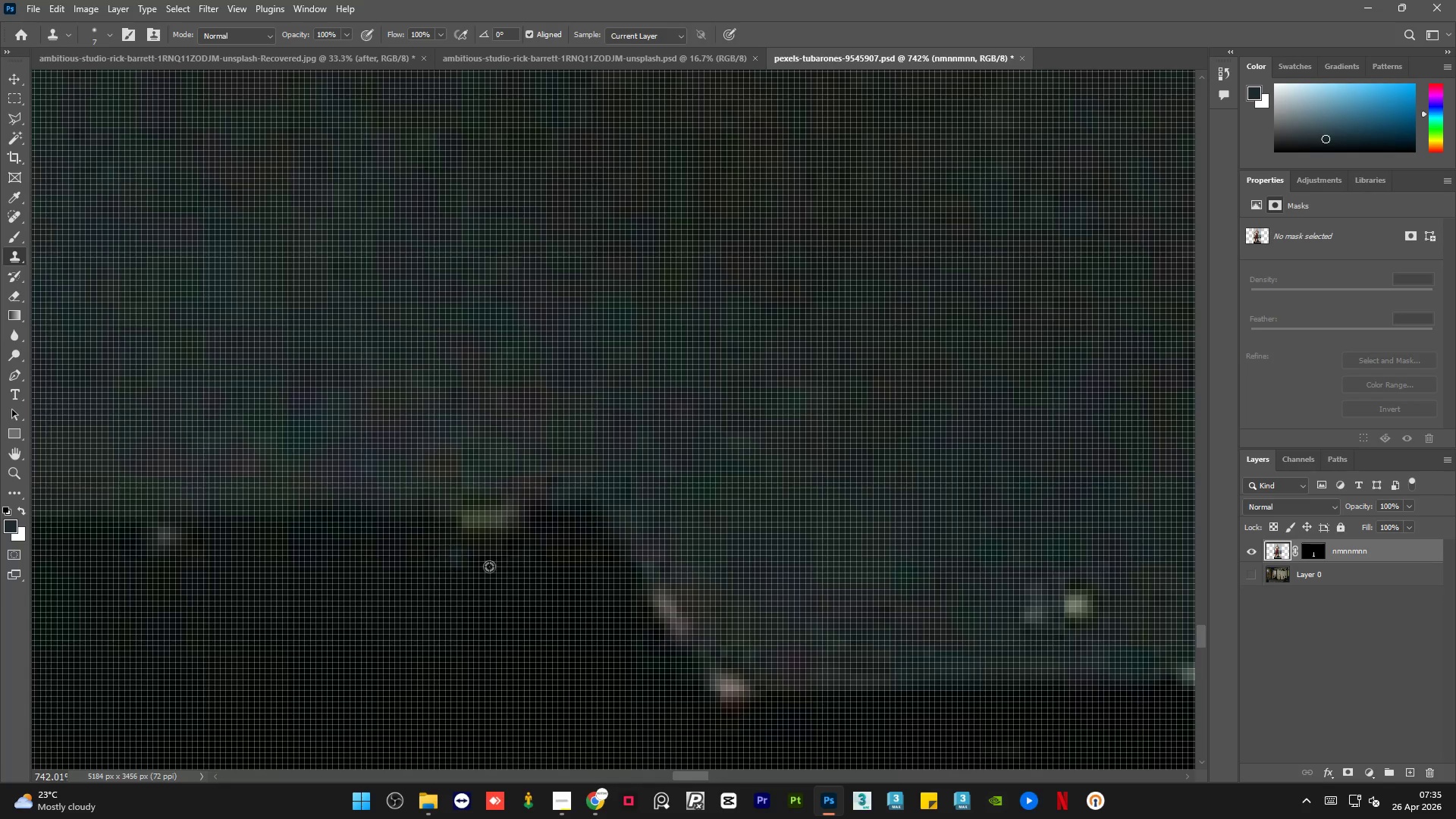 
scroll: coordinate [482, 588], scroll_direction: up, amount: 8.0
 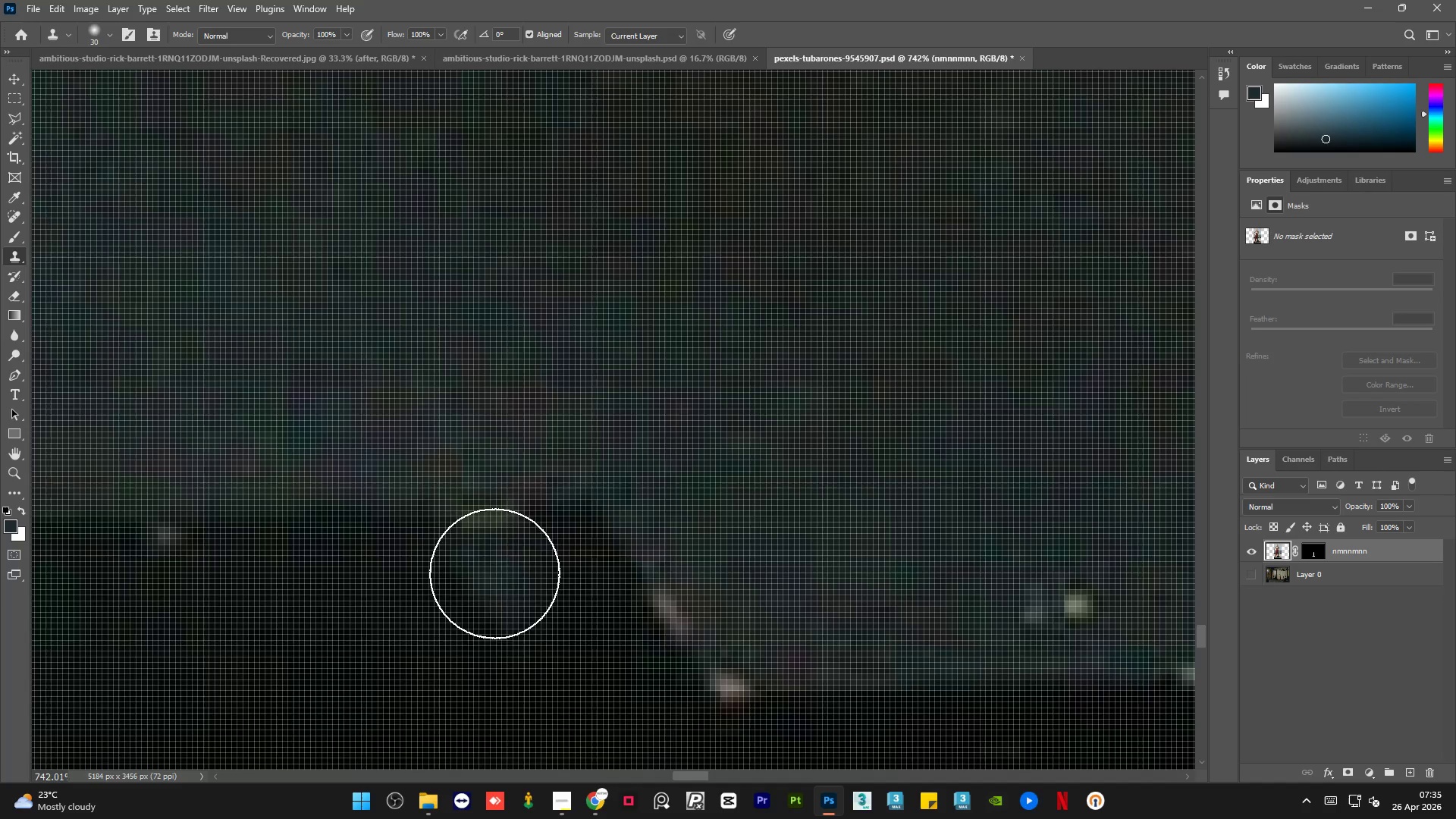 
key(Alt+AltLeft)
 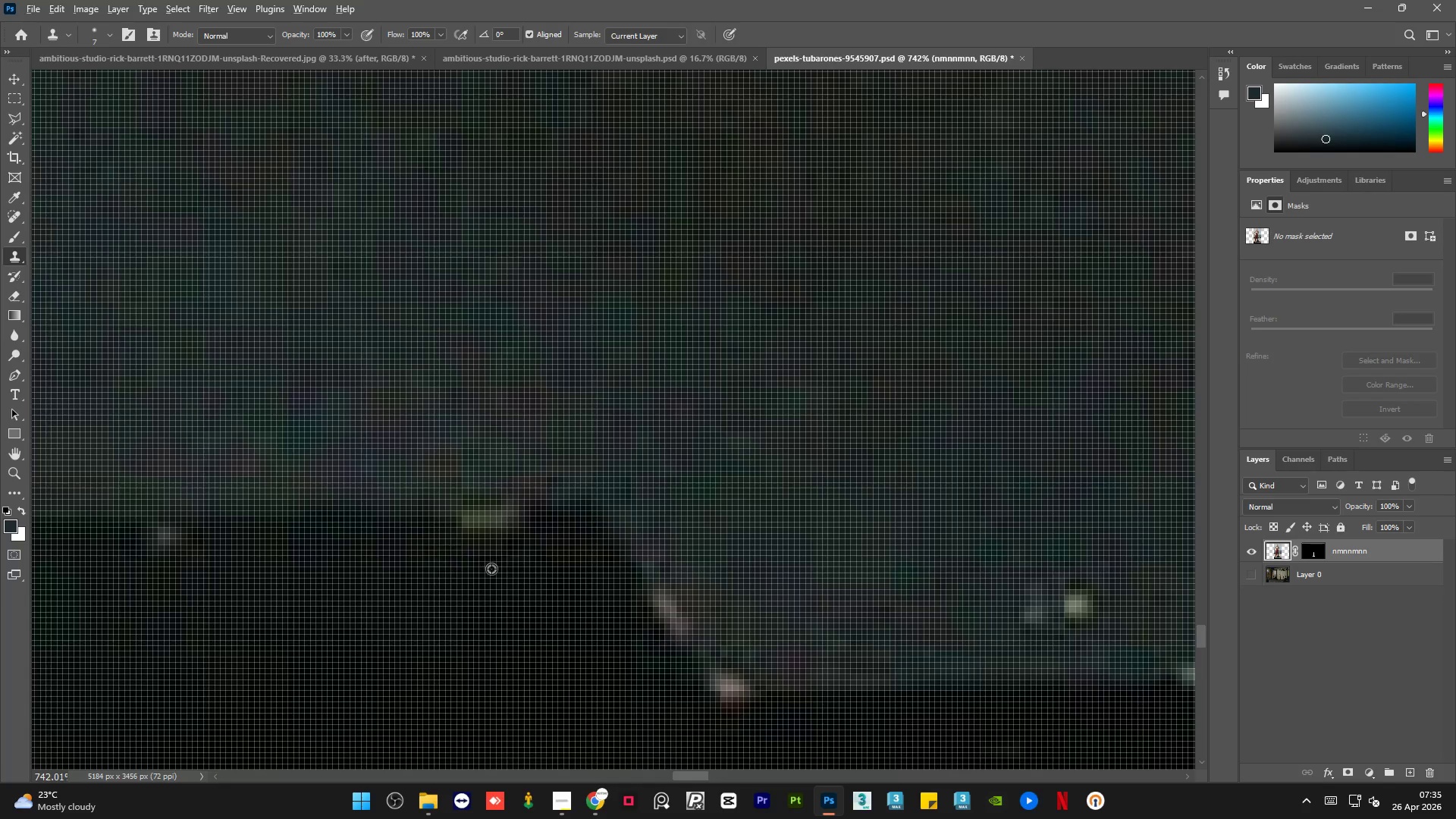 
left_click([491, 569])
 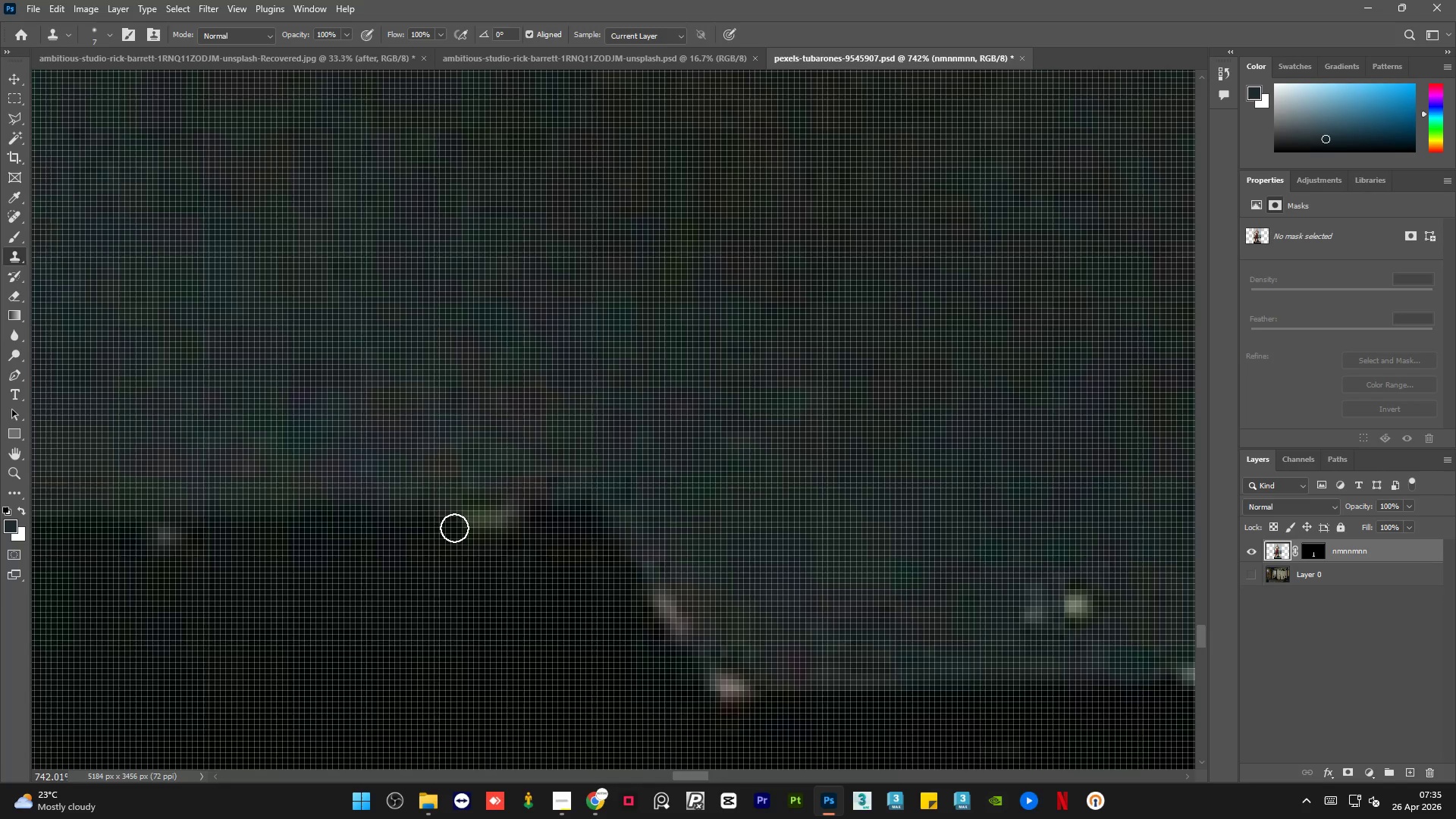 
left_click_drag(start_coordinate=[454, 528], to_coordinate=[531, 529])
 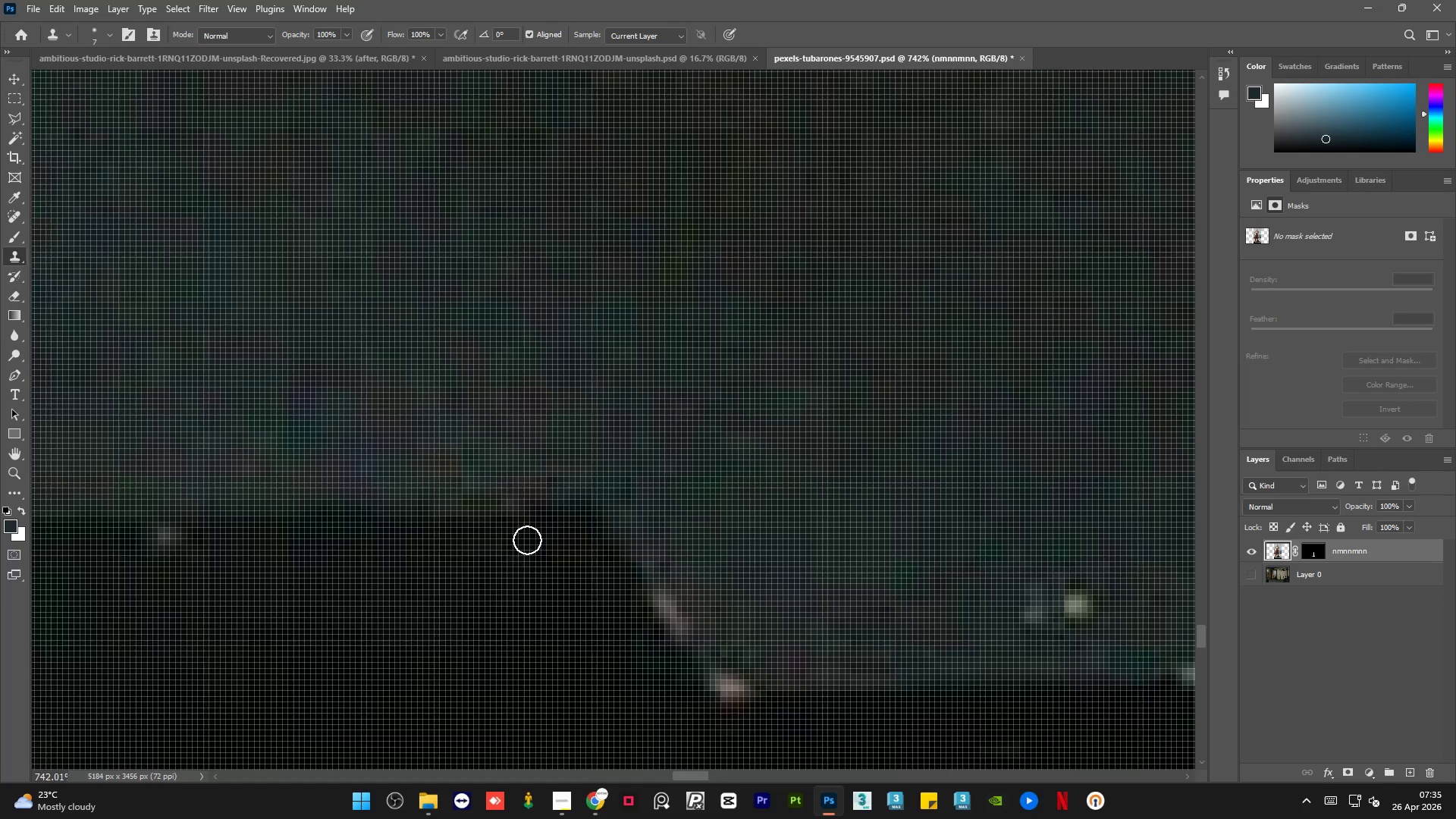 
hold_key(key=AltLeft, duration=0.75)
 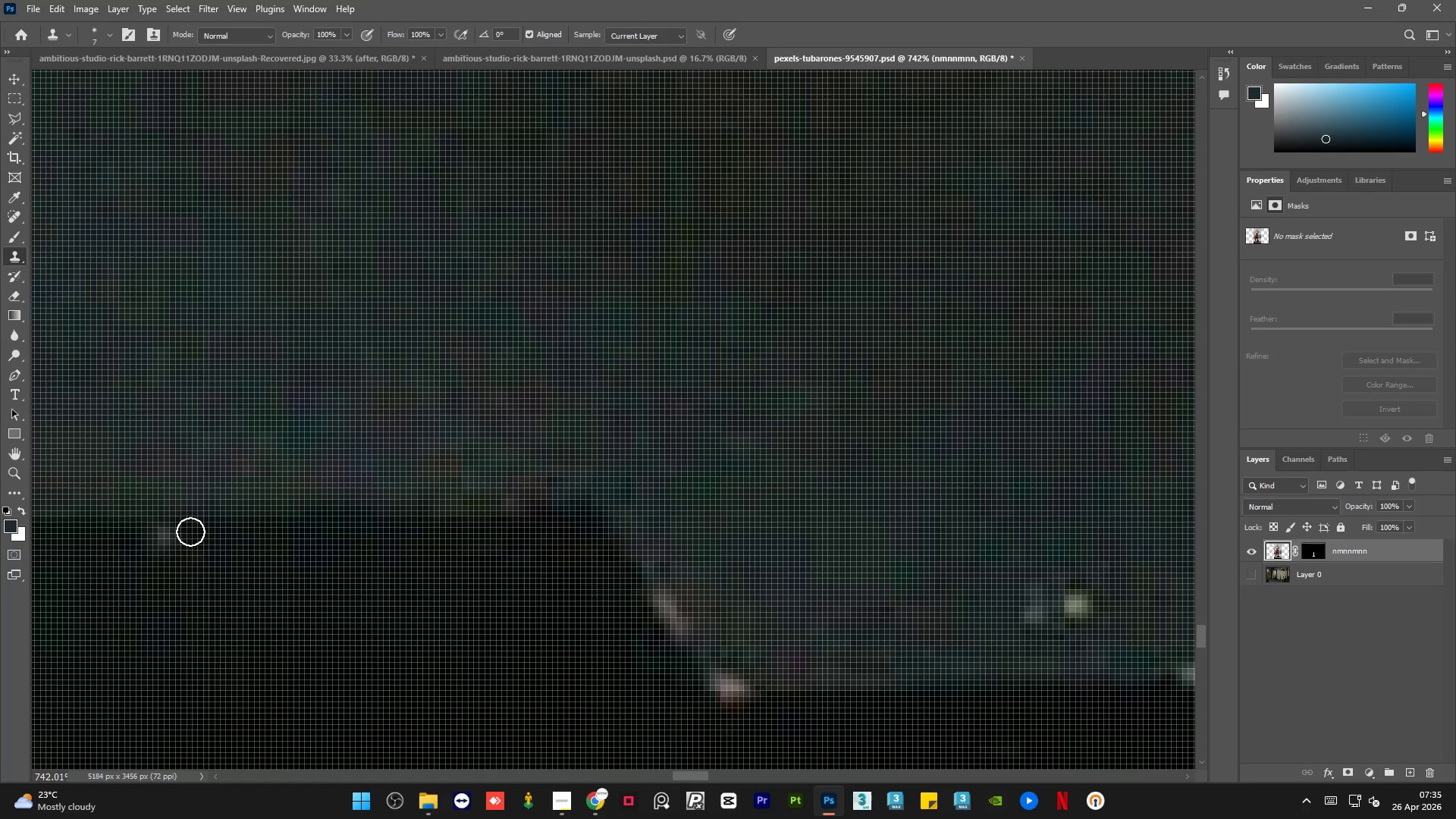 
left_click_drag(start_coordinate=[190, 532], to_coordinate=[115, 540])
 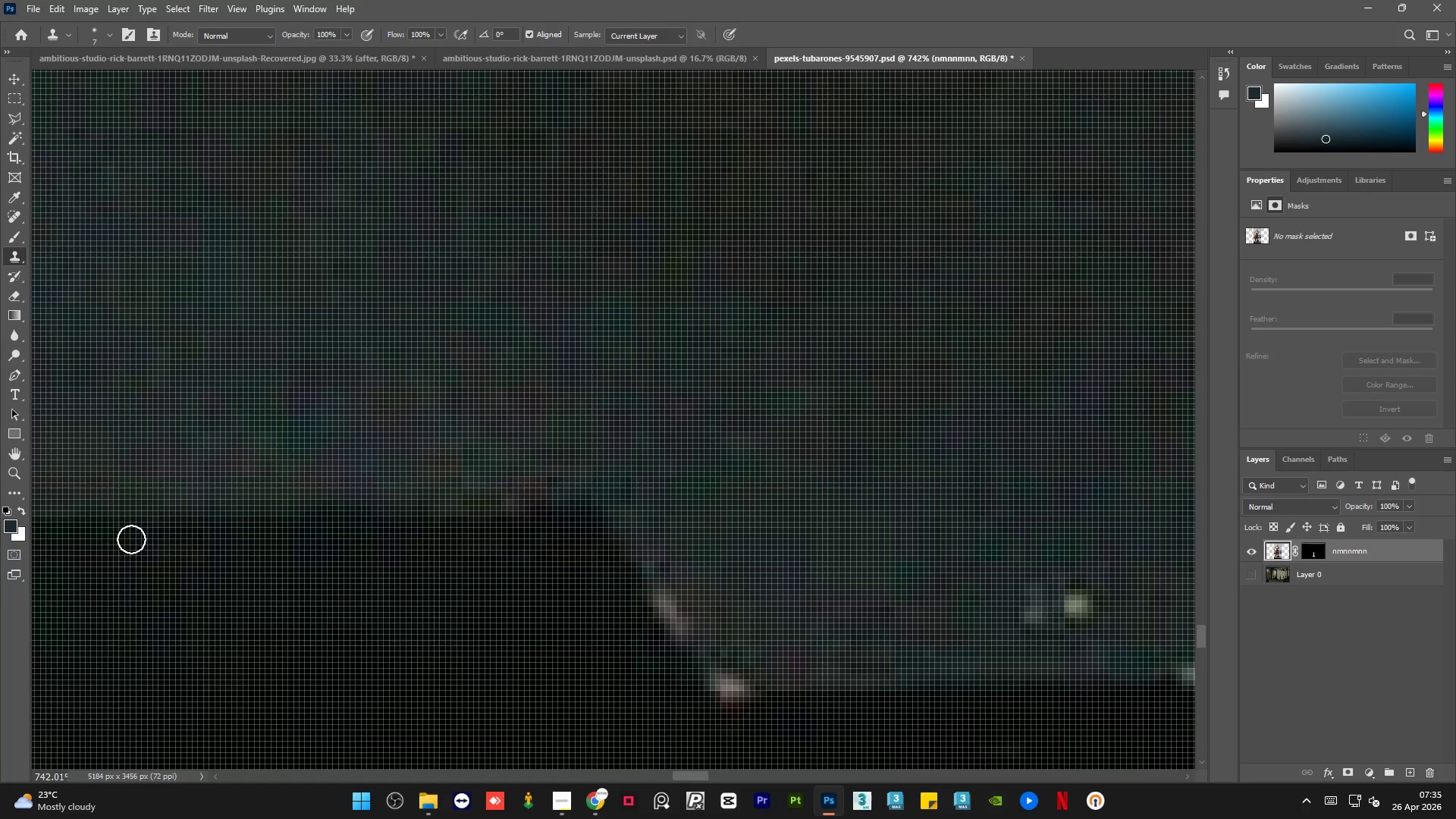 
hold_key(key=AltLeft, duration=1.11)
 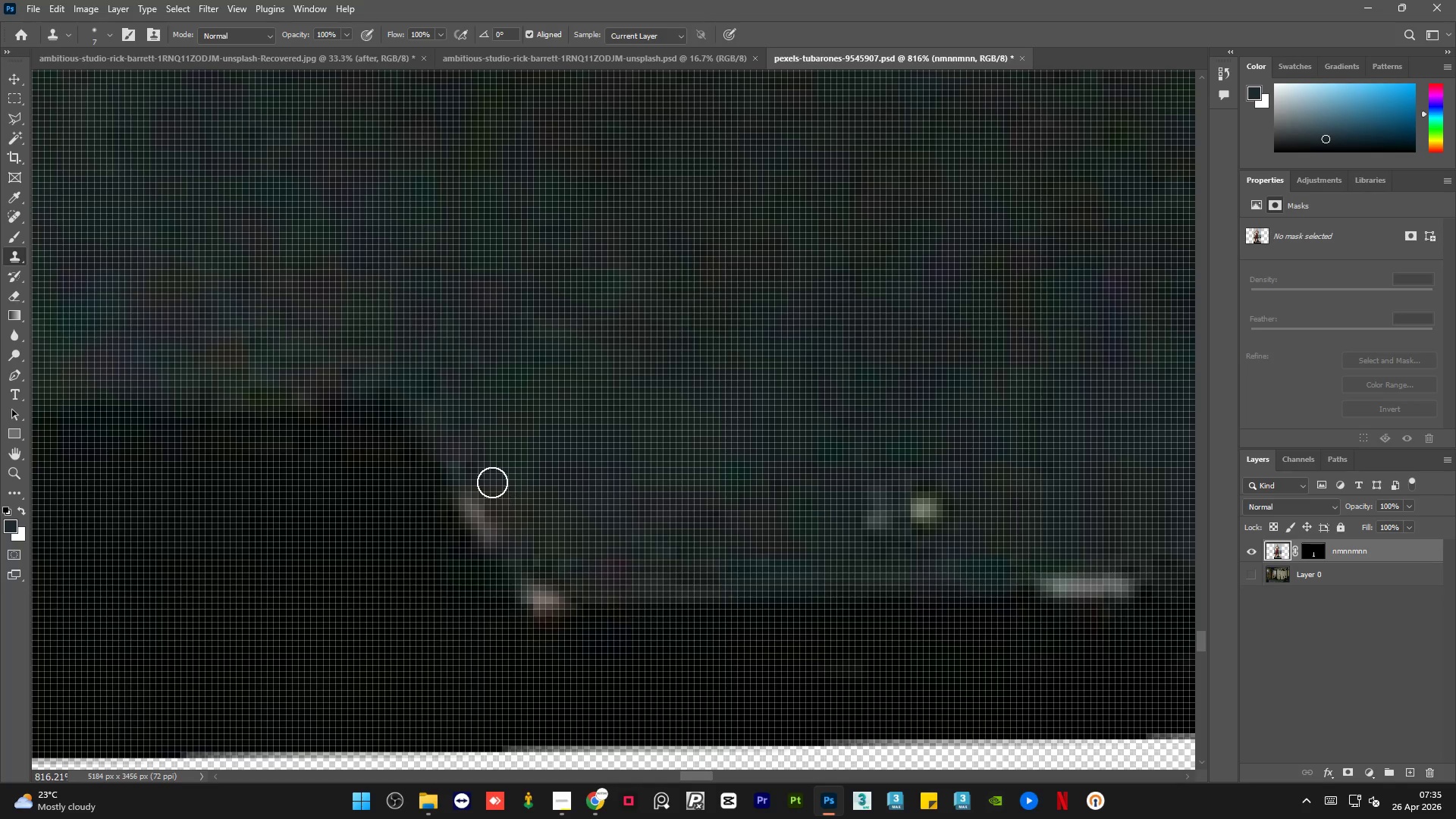 
hold_key(key=AltLeft, duration=0.38)
left_click([511, 501])
 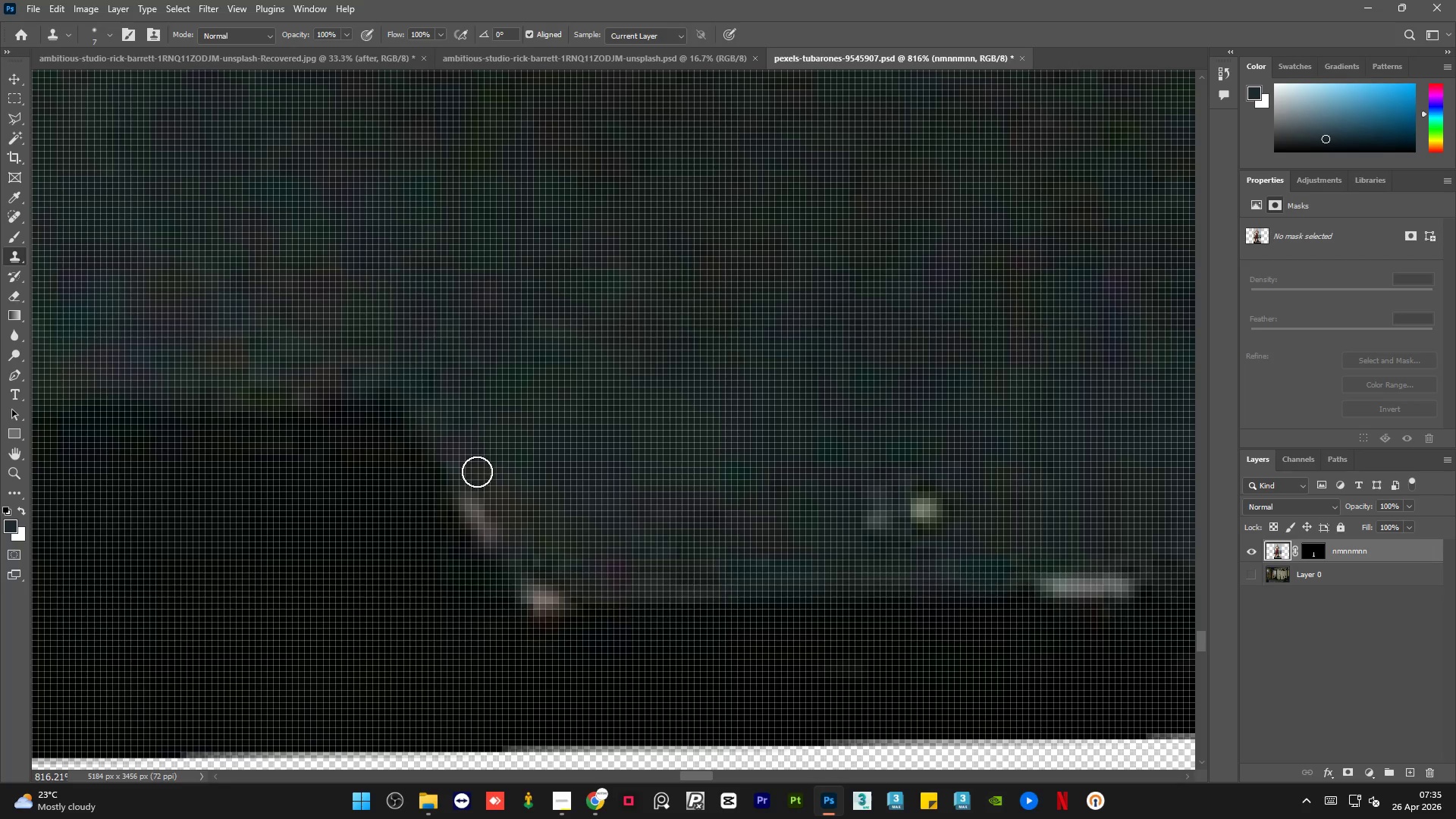 
scroll: coordinate [563, 584], scroll_direction: up, amount: 1.0
 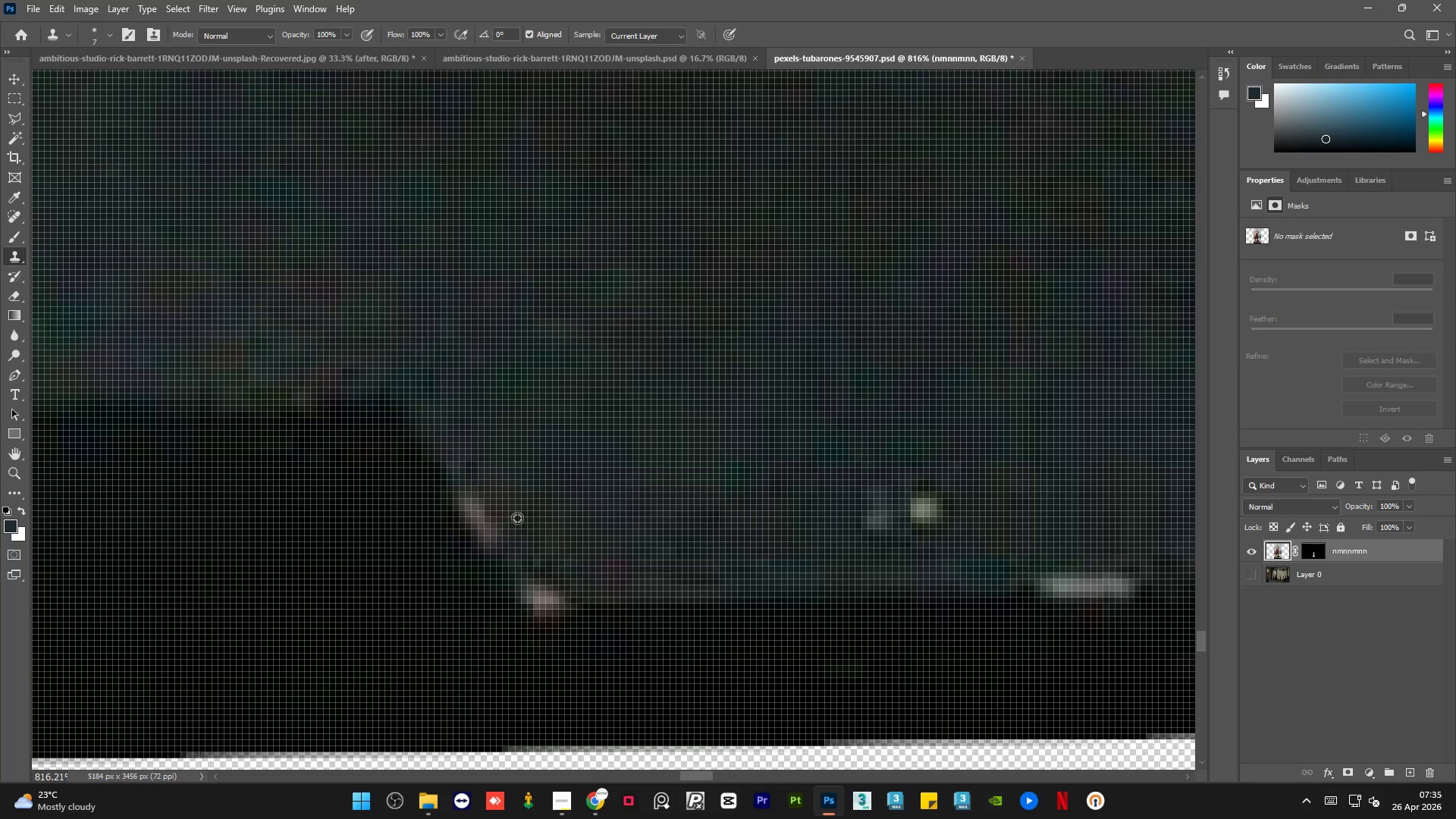 
hold_key(key=AltLeft, duration=0.36)
left_click([433, 497])
 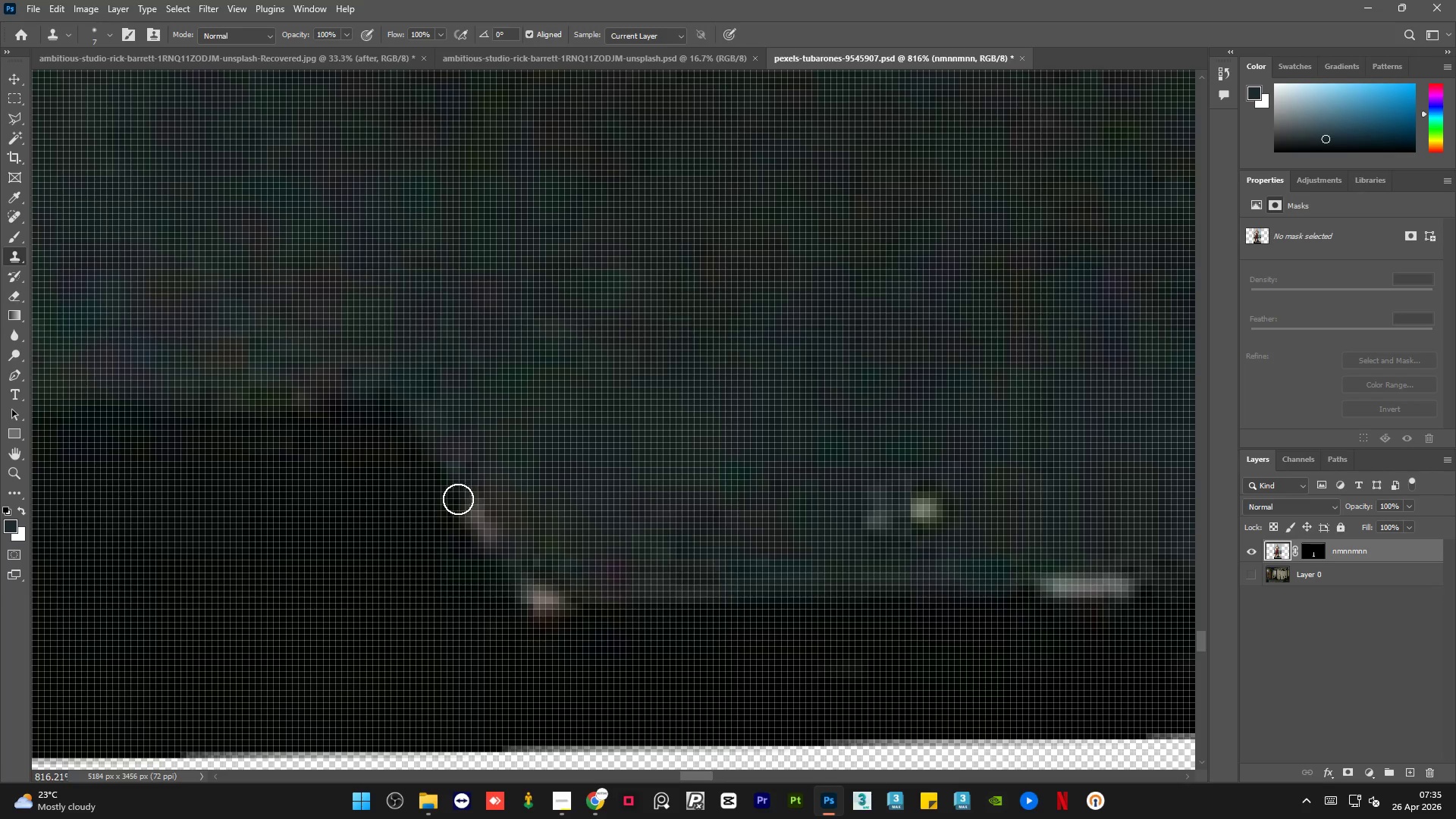 
left_click_drag(start_coordinate=[457, 499], to_coordinate=[535, 613])
 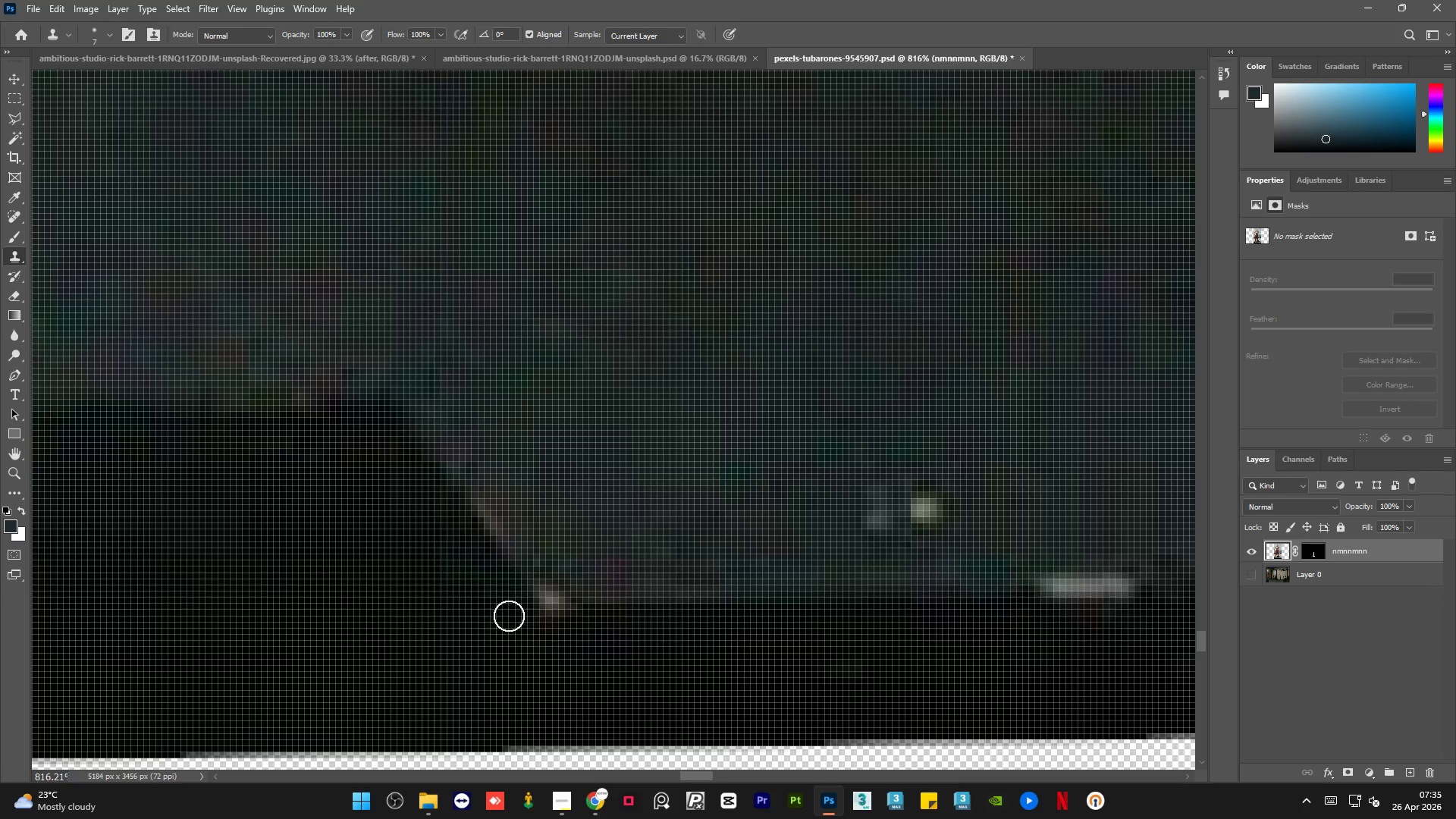 
hold_key(key=AltLeft, duration=0.31)
left_click([485, 616])
 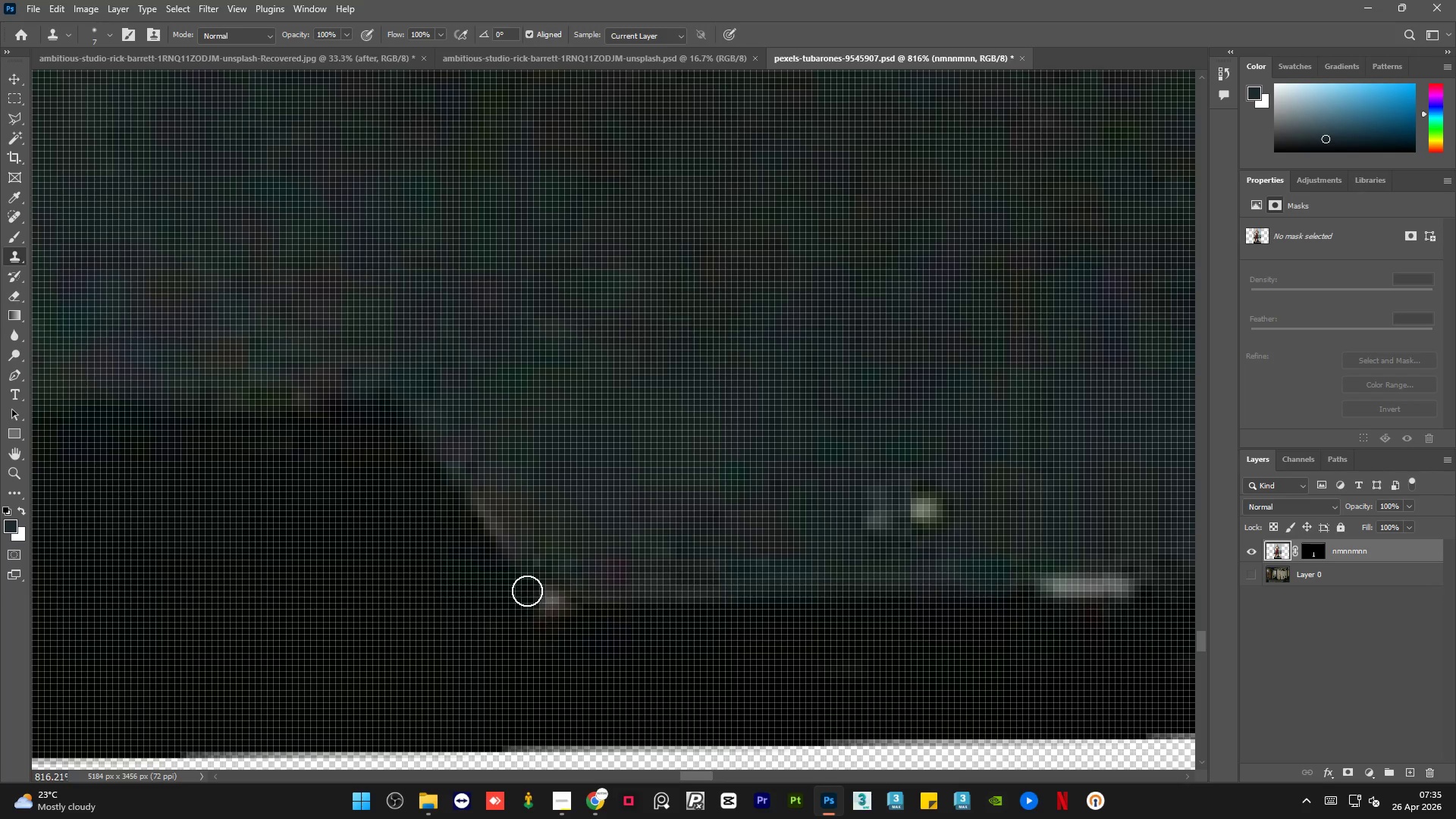 
left_click_drag(start_coordinate=[527, 591], to_coordinate=[555, 629])
 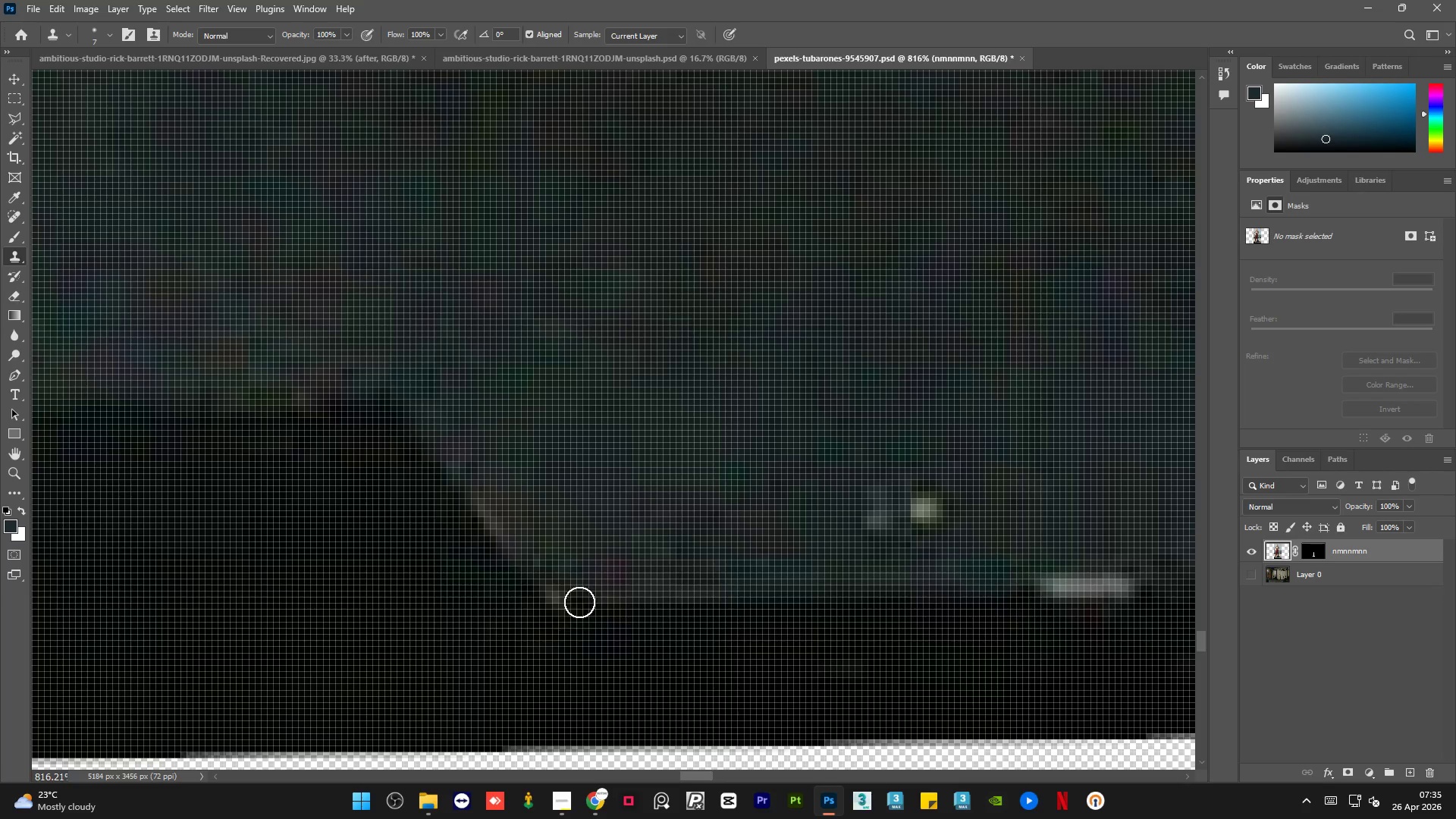 
hold_key(key=AltLeft, duration=0.31)
 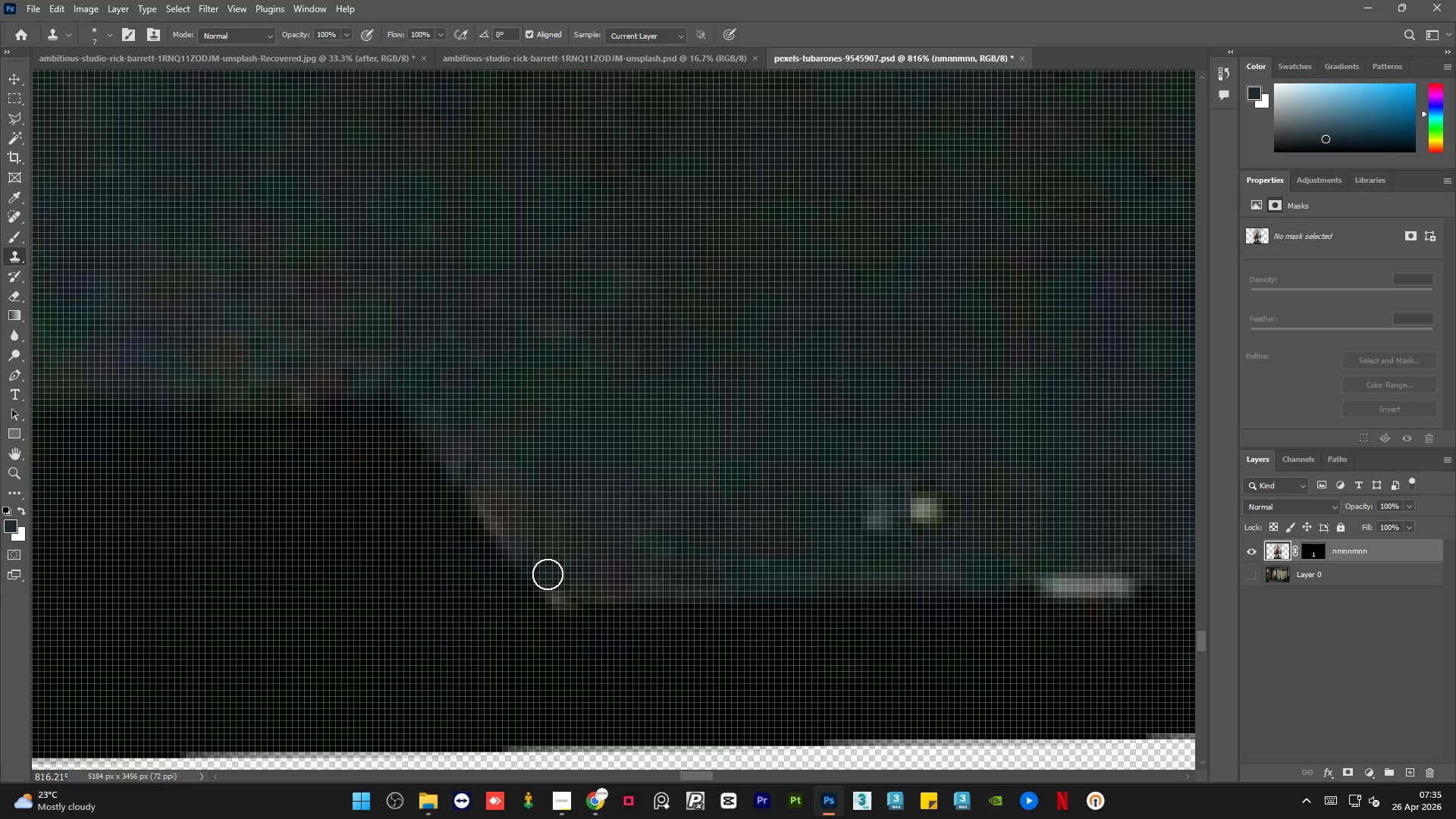 
left_click_drag(start_coordinate=[548, 574], to_coordinate=[563, 600])
 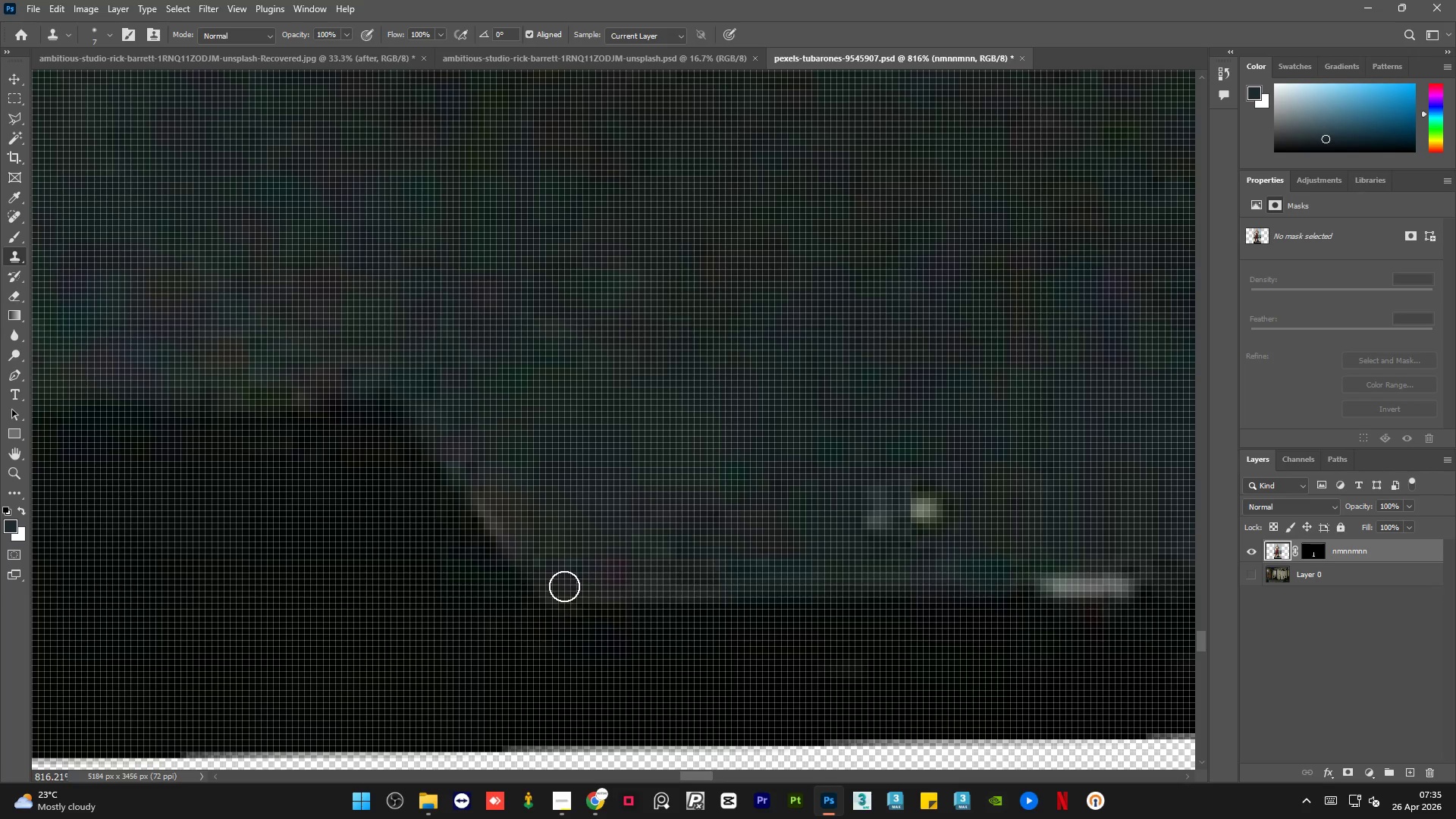 
hold_key(key=AltLeft, duration=0.39)
 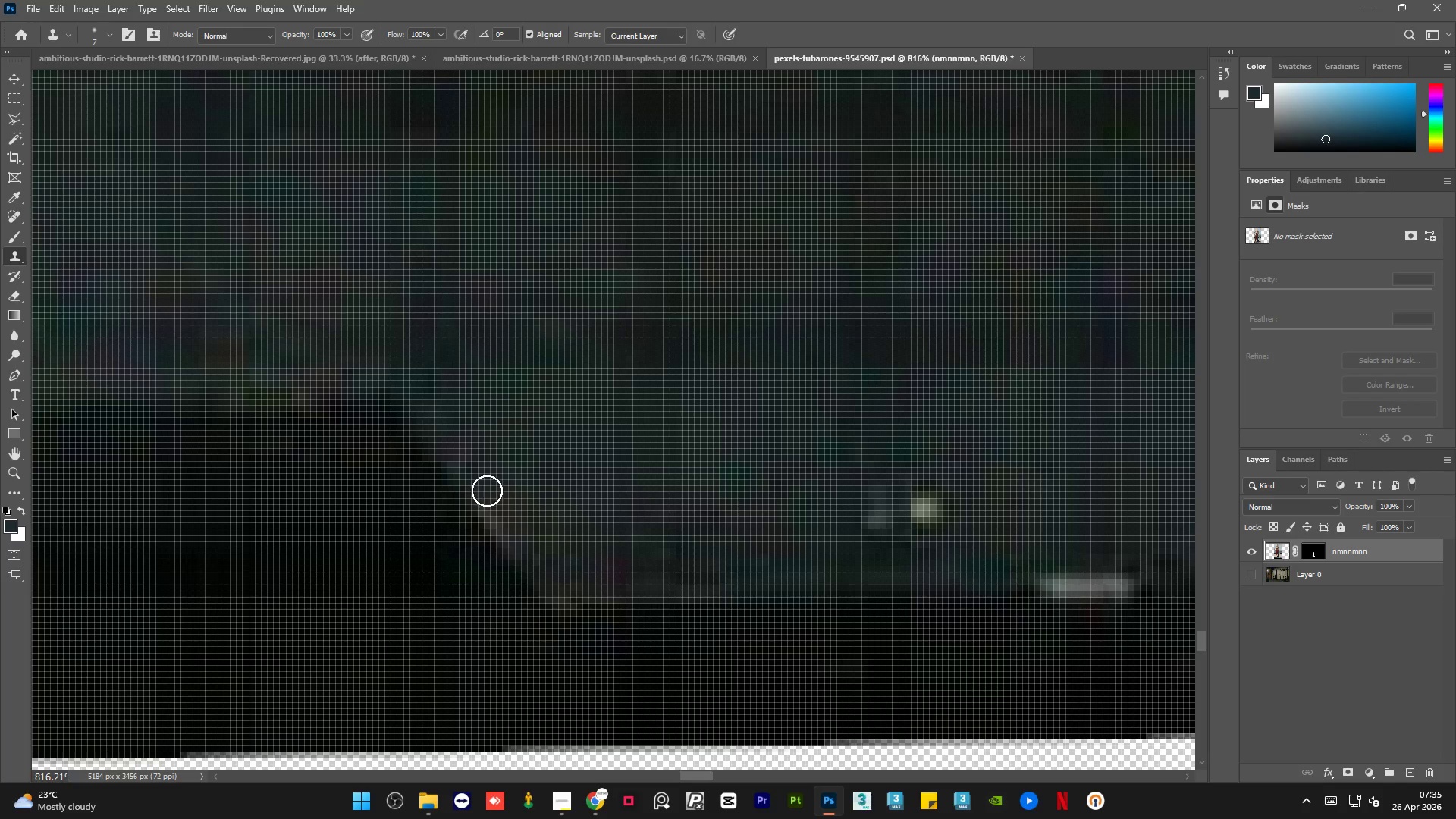 
left_click_drag(start_coordinate=[487, 489], to_coordinate=[502, 538])
 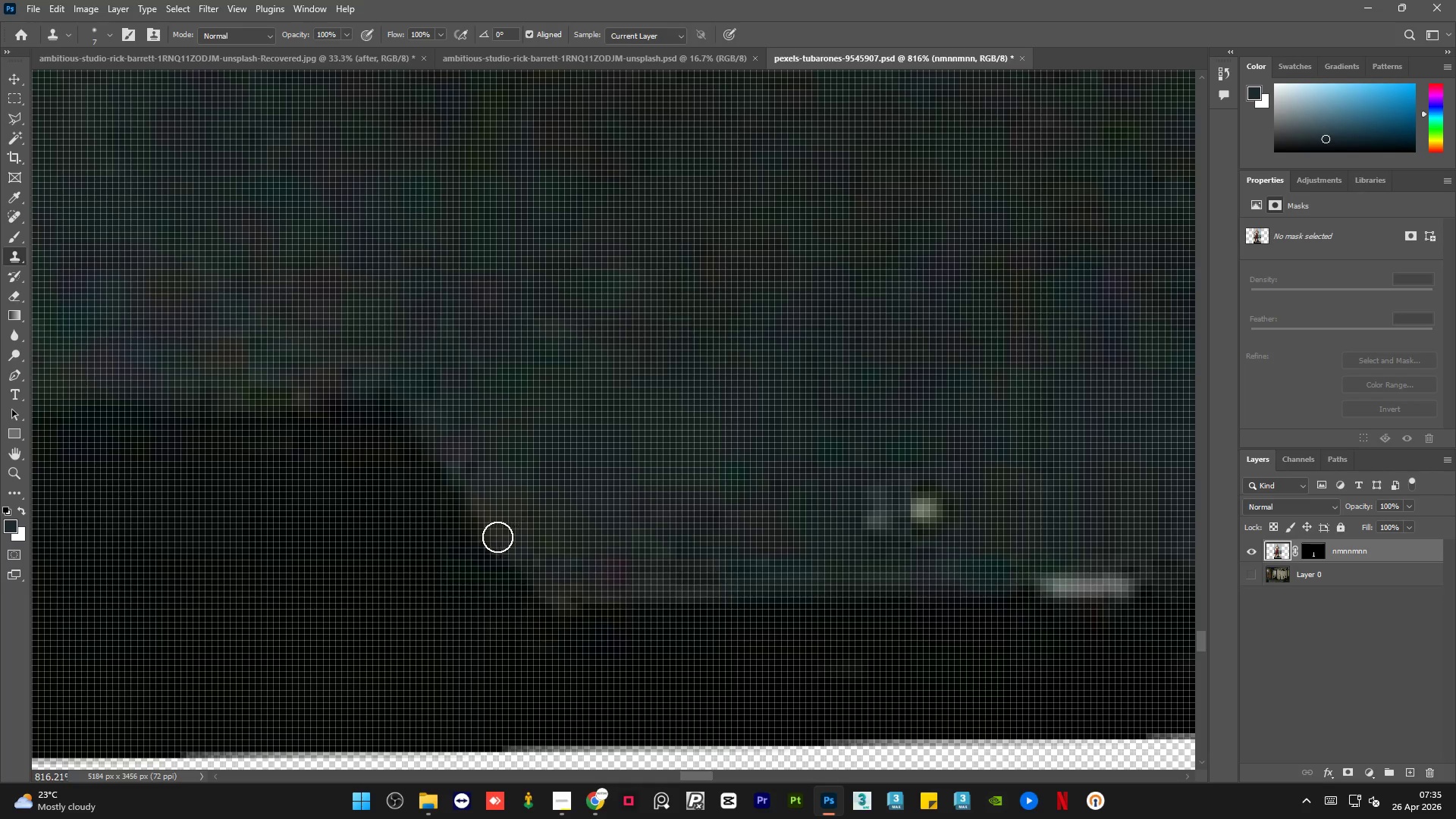 
hold_key(key=AltLeft, duration=1.09)
 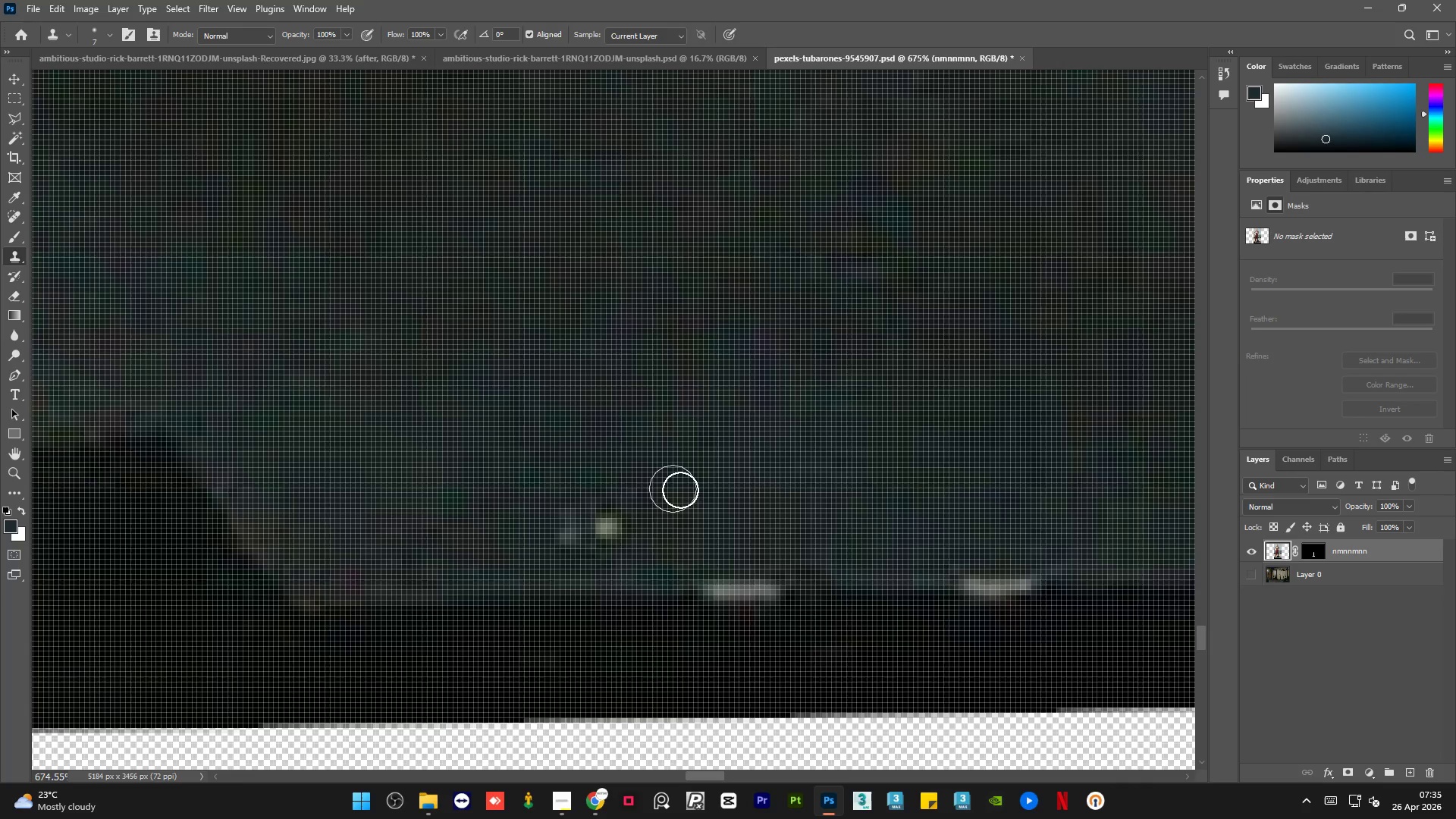 
hold_key(key=AltLeft, duration=0.39)
 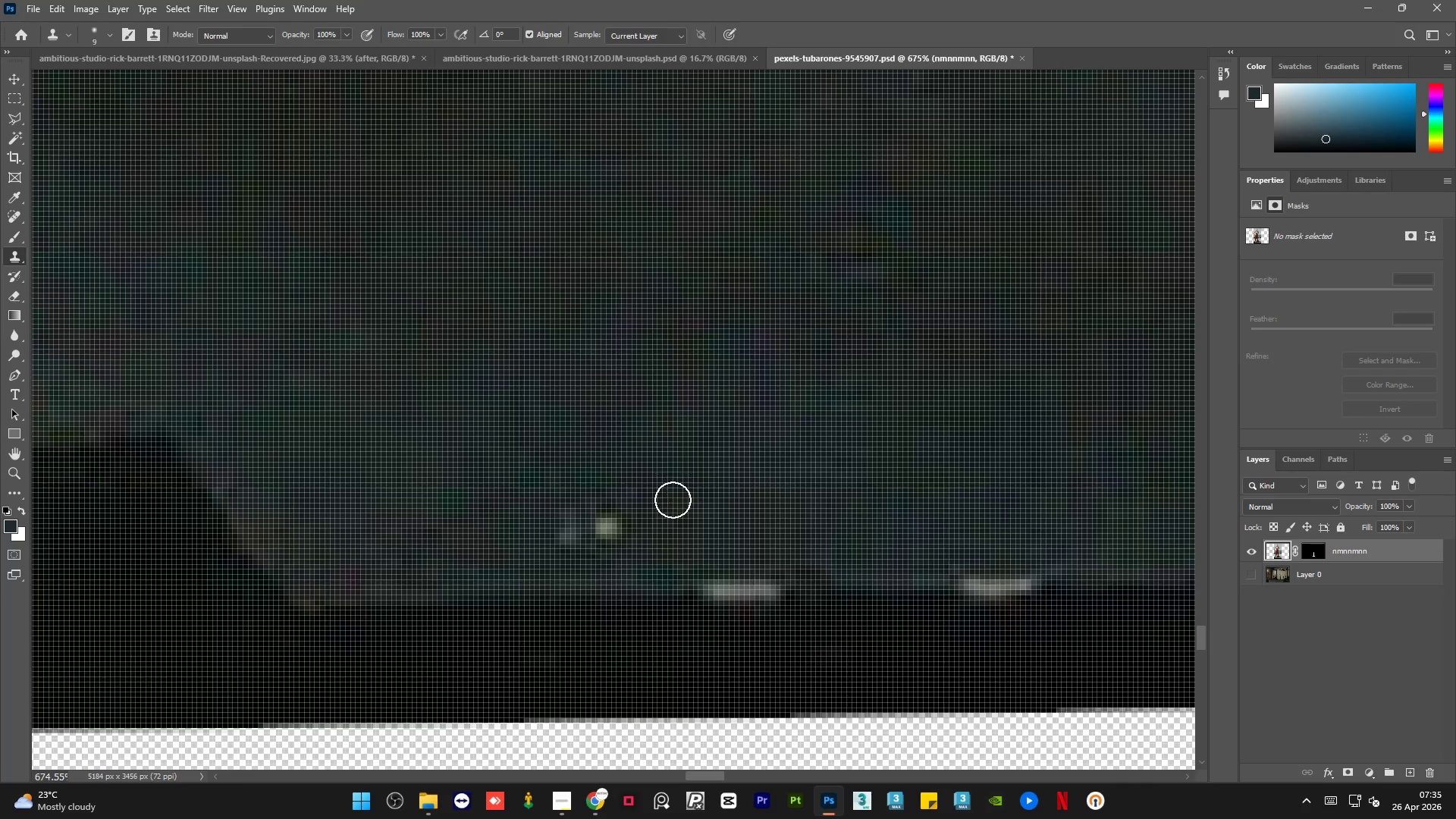 
scroll: coordinate [647, 514], scroll_direction: none, amount: 0.0
 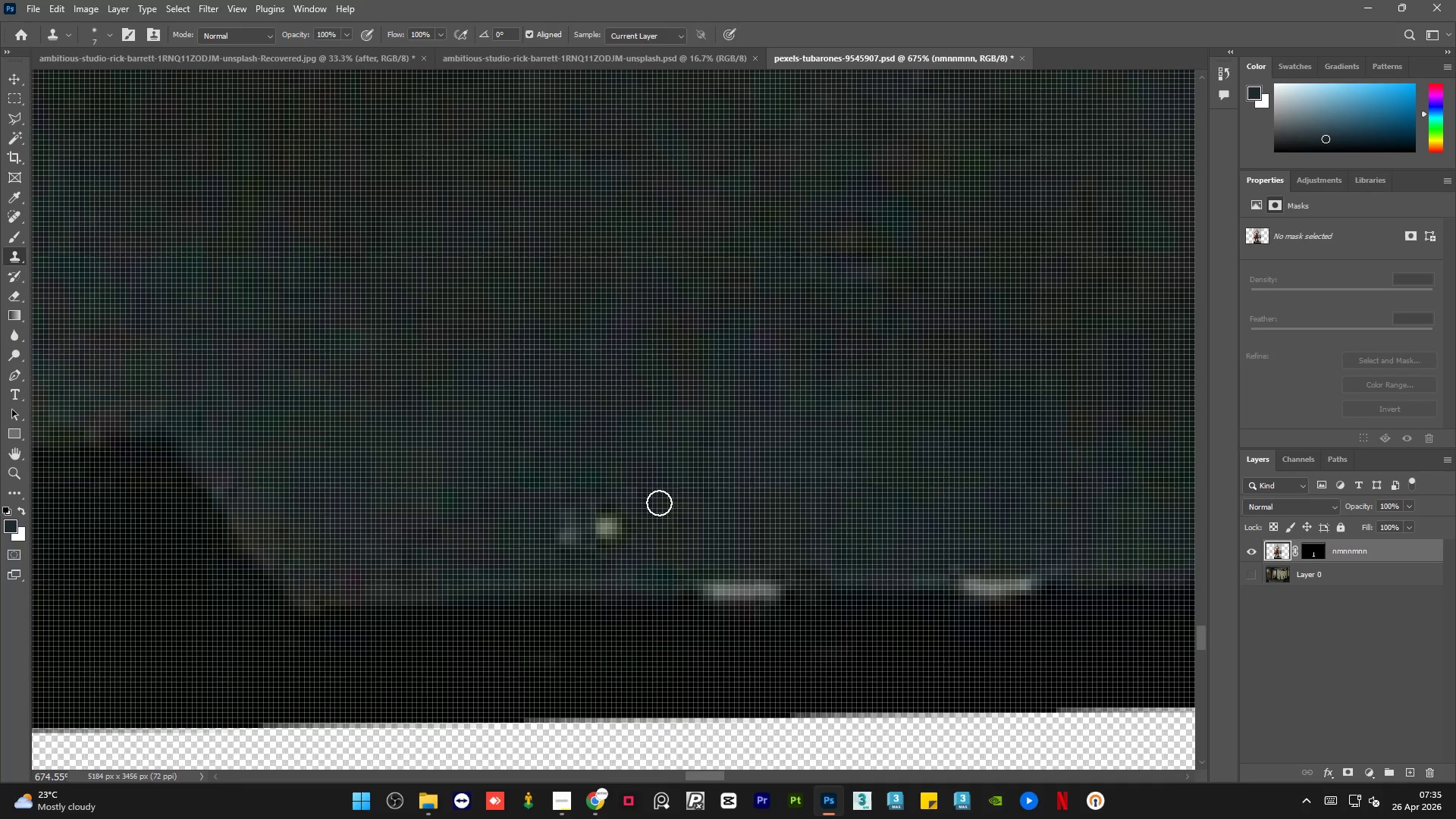 
key(Alt+AltLeft)
 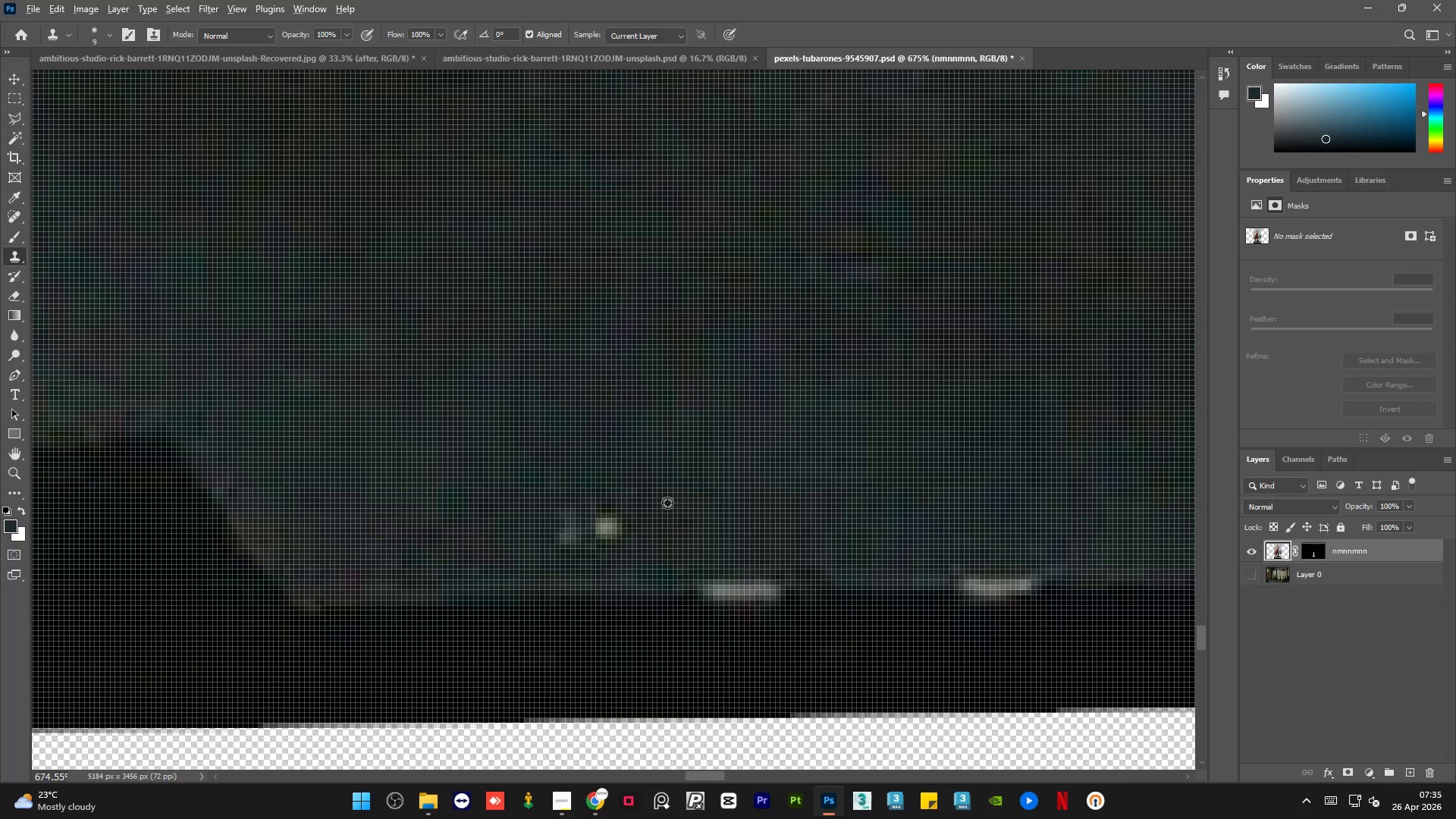 
left_click_drag(start_coordinate=[667, 503], to_coordinate=[648, 516])
 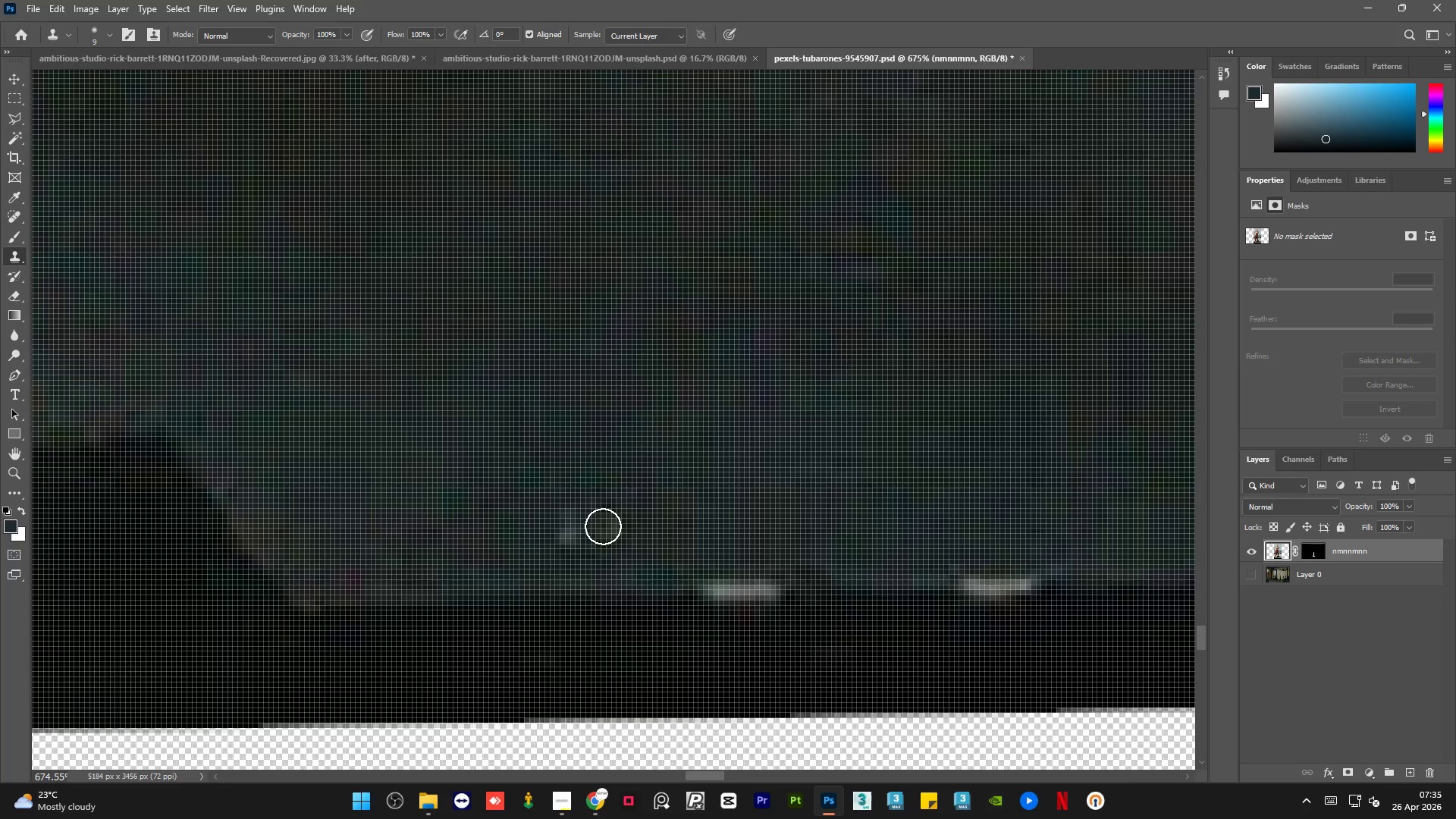 
left_click_drag(start_coordinate=[603, 526], to_coordinate=[620, 519])
 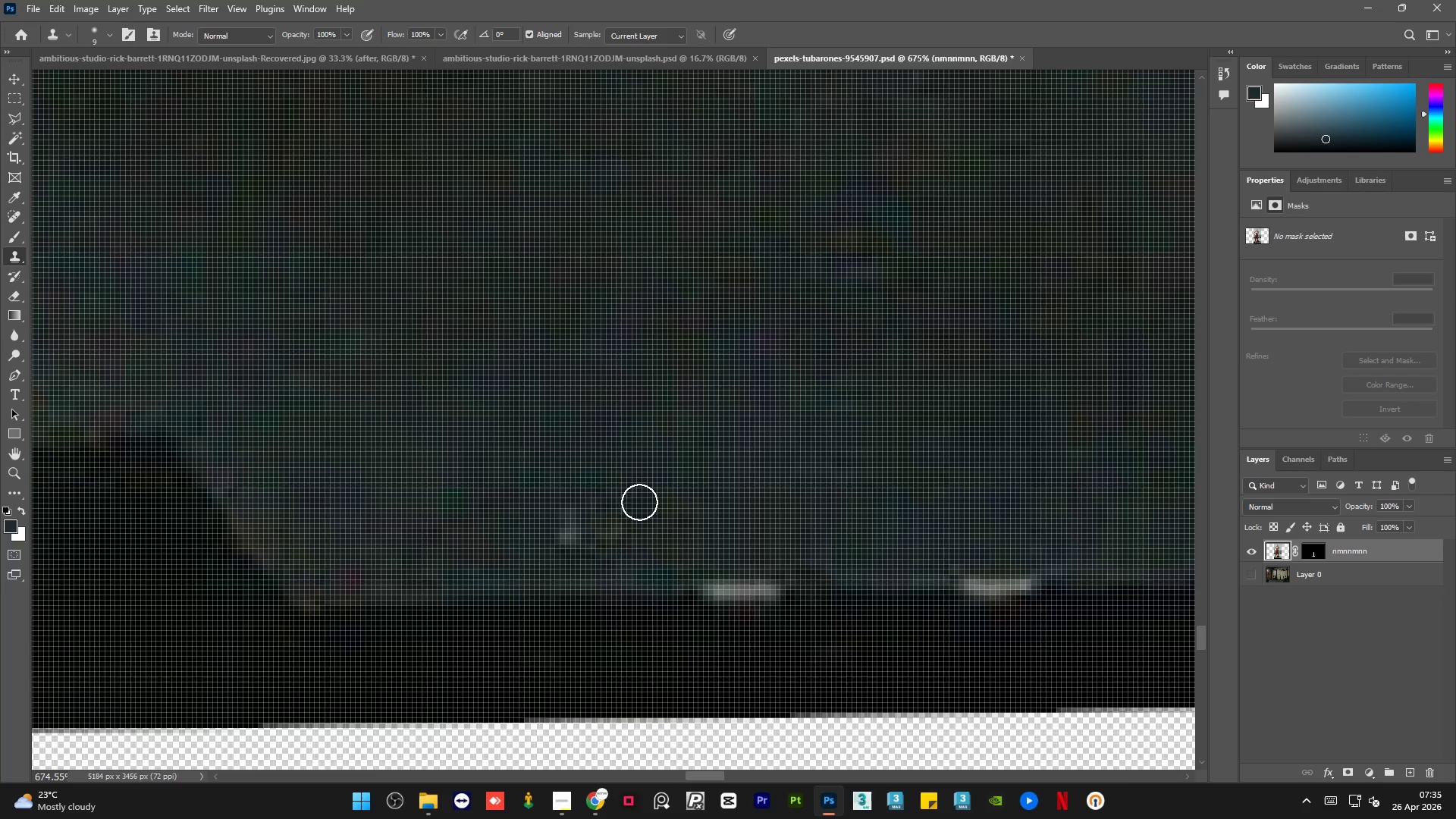 
key(Alt+AltLeft)
 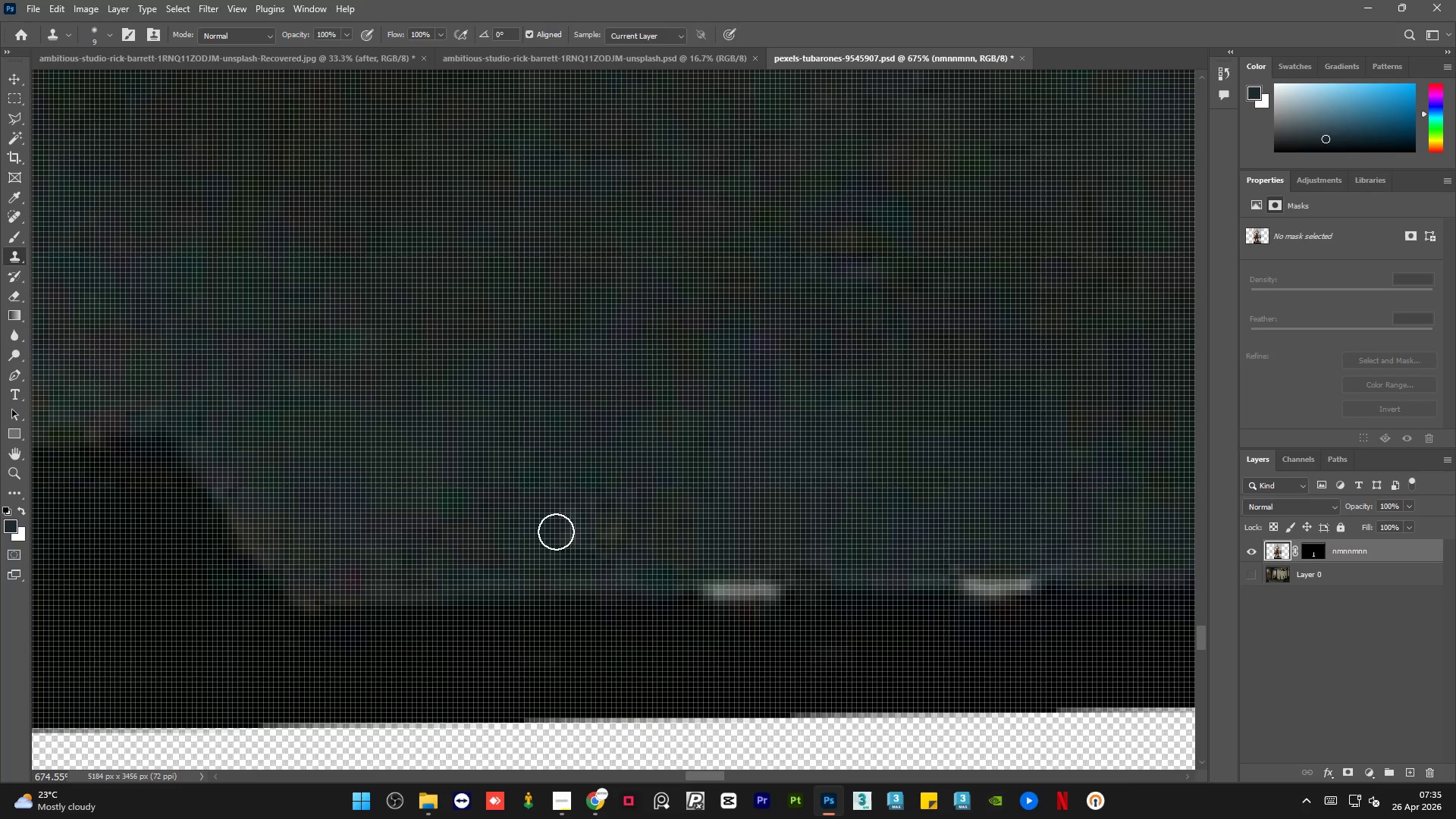 
left_click_drag(start_coordinate=[556, 532], to_coordinate=[623, 530])
 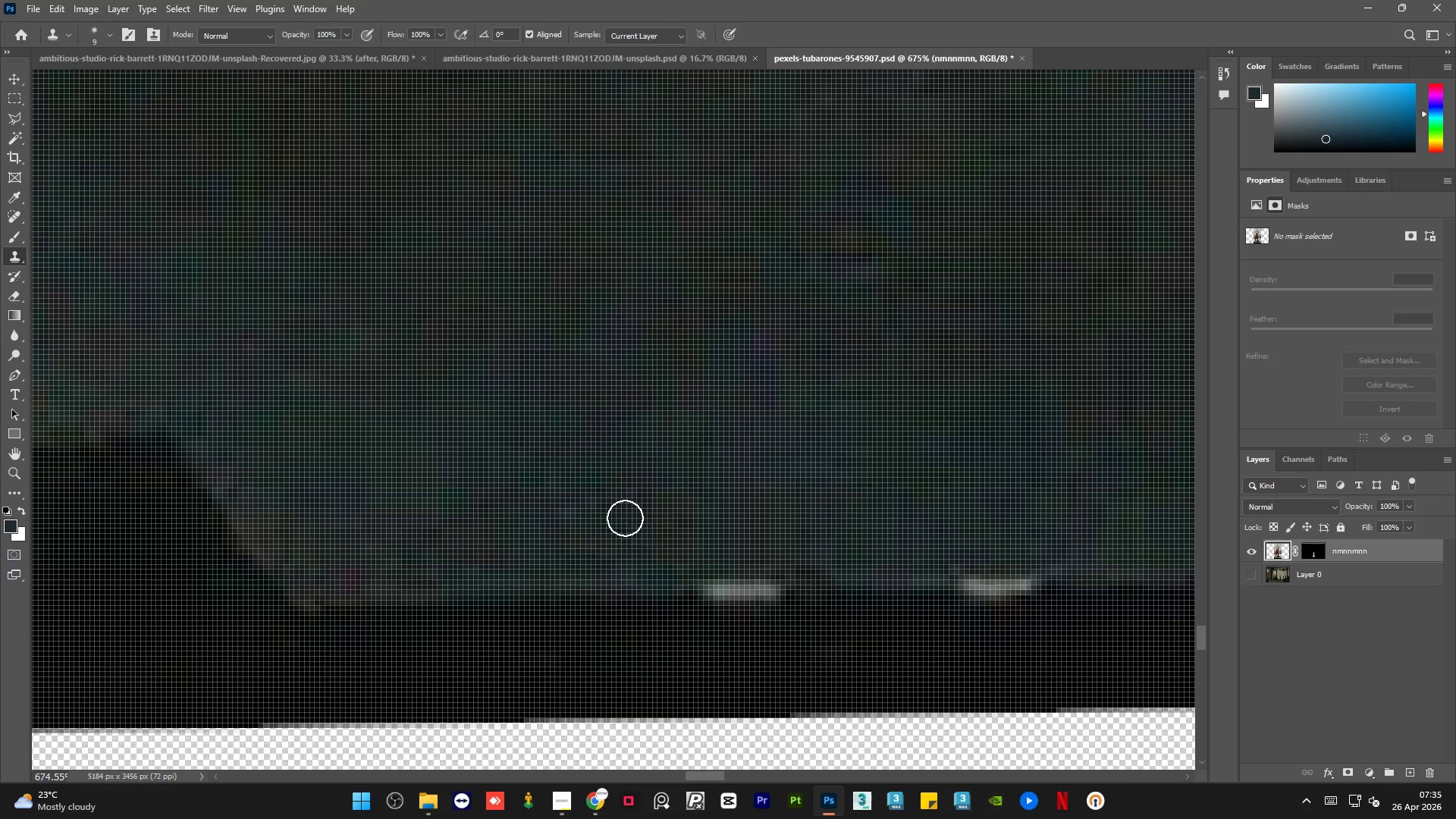 
hold_key(key=AltLeft, duration=0.89)
 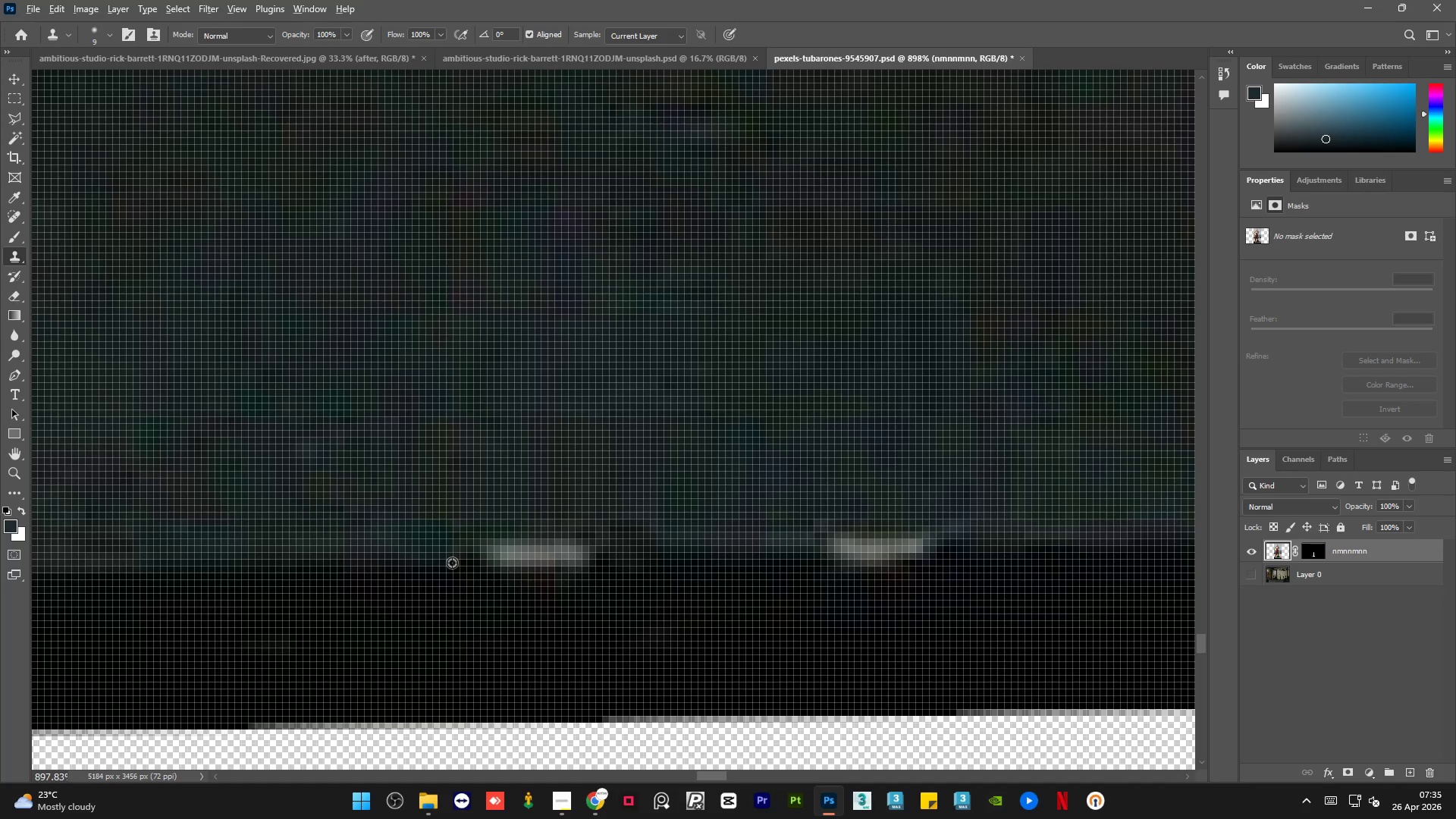 
hold_key(key=AltLeft, duration=0.64)
 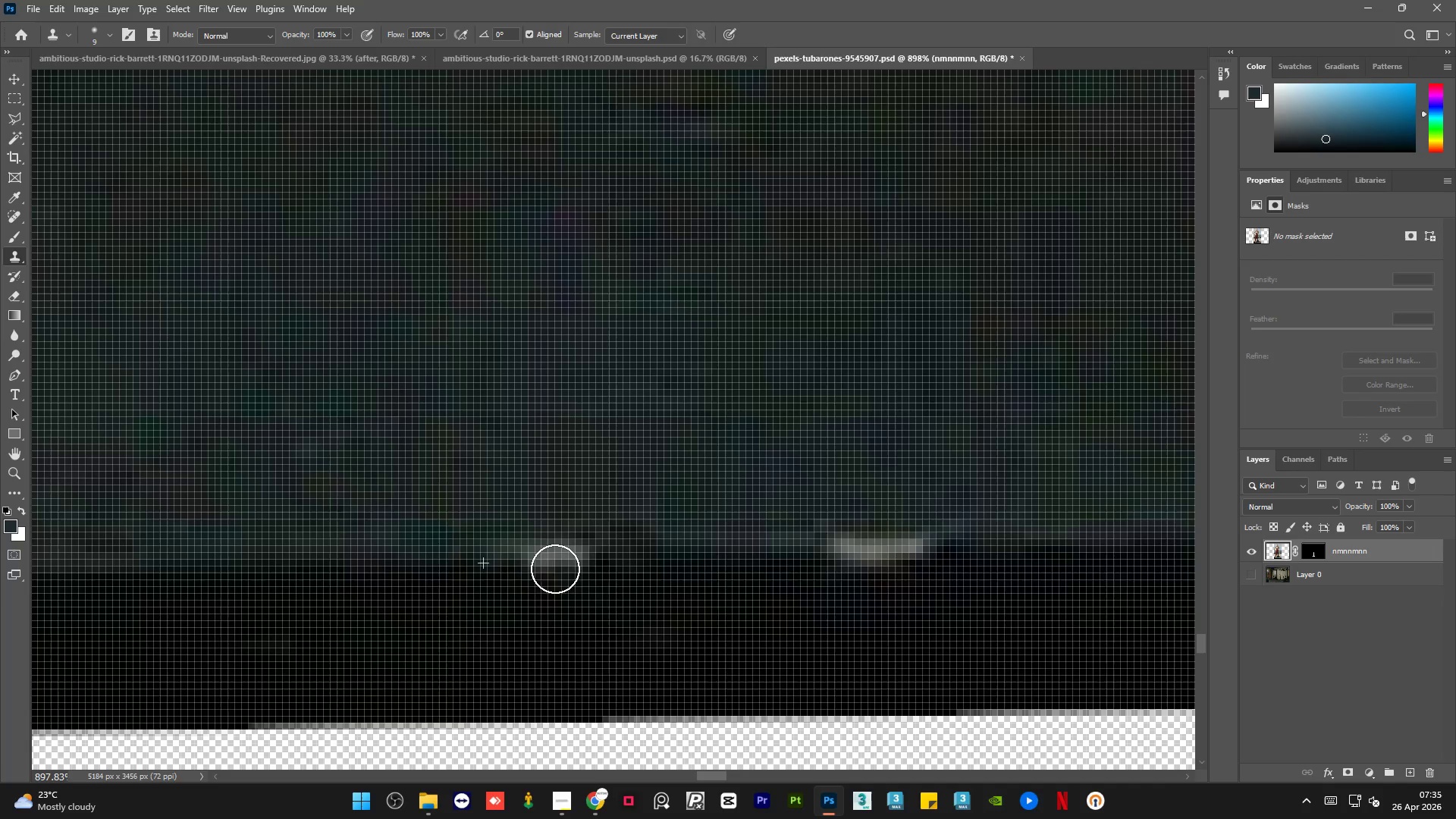 
scroll: coordinate [580, 519], scroll_direction: up, amount: 3.0
 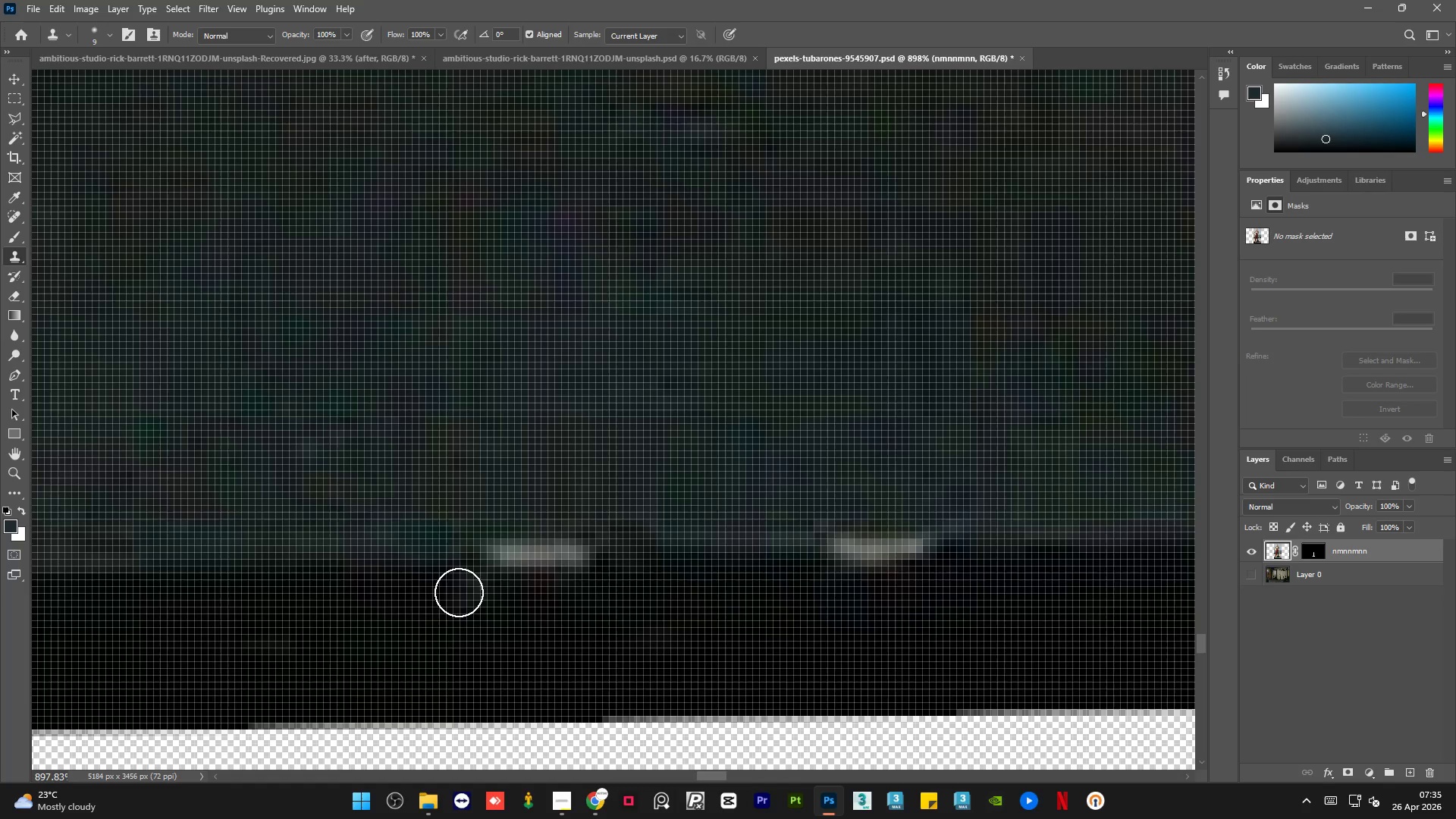 
left_click([447, 563])
 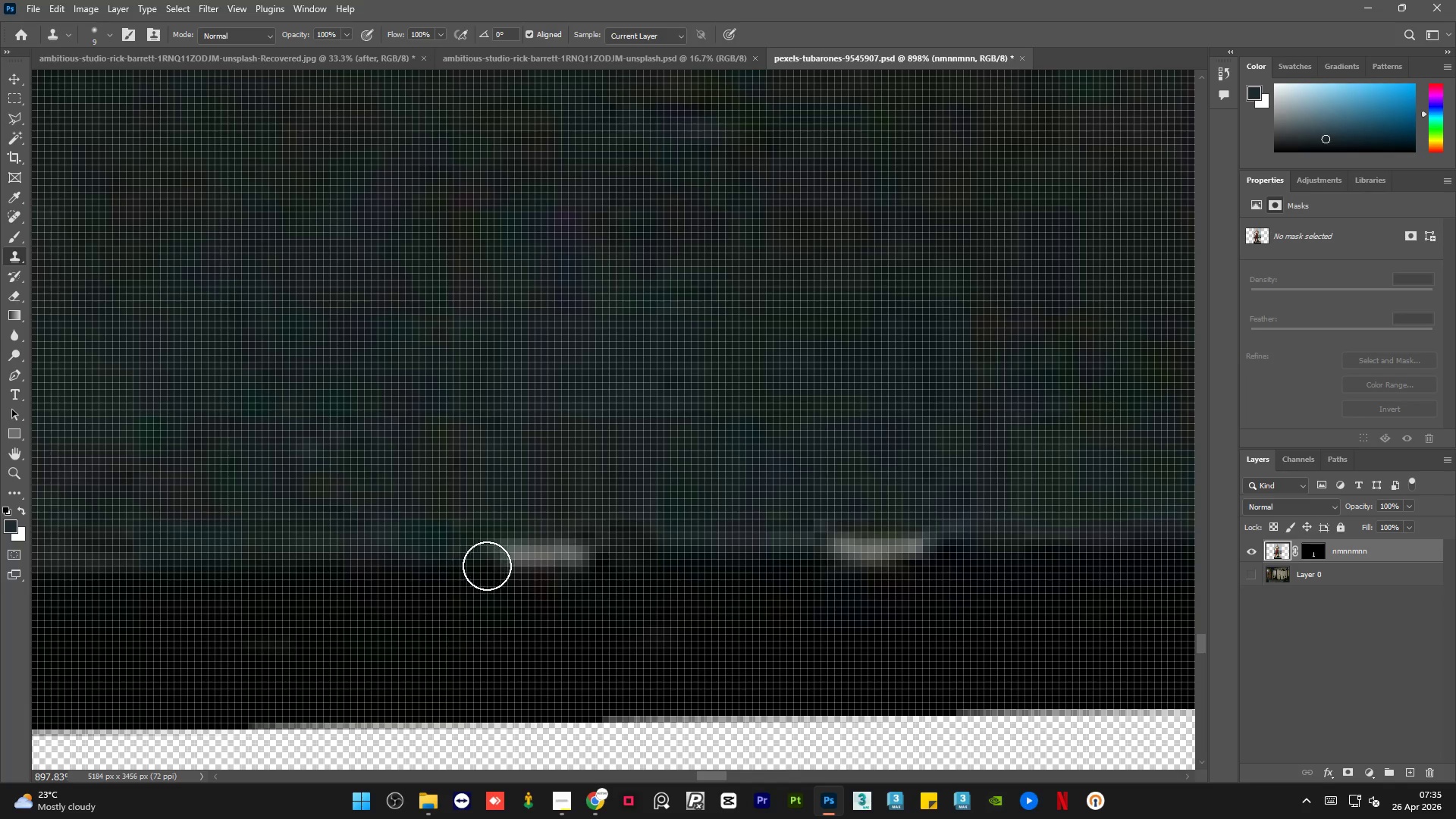 
left_click_drag(start_coordinate=[491, 566], to_coordinate=[679, 566])
 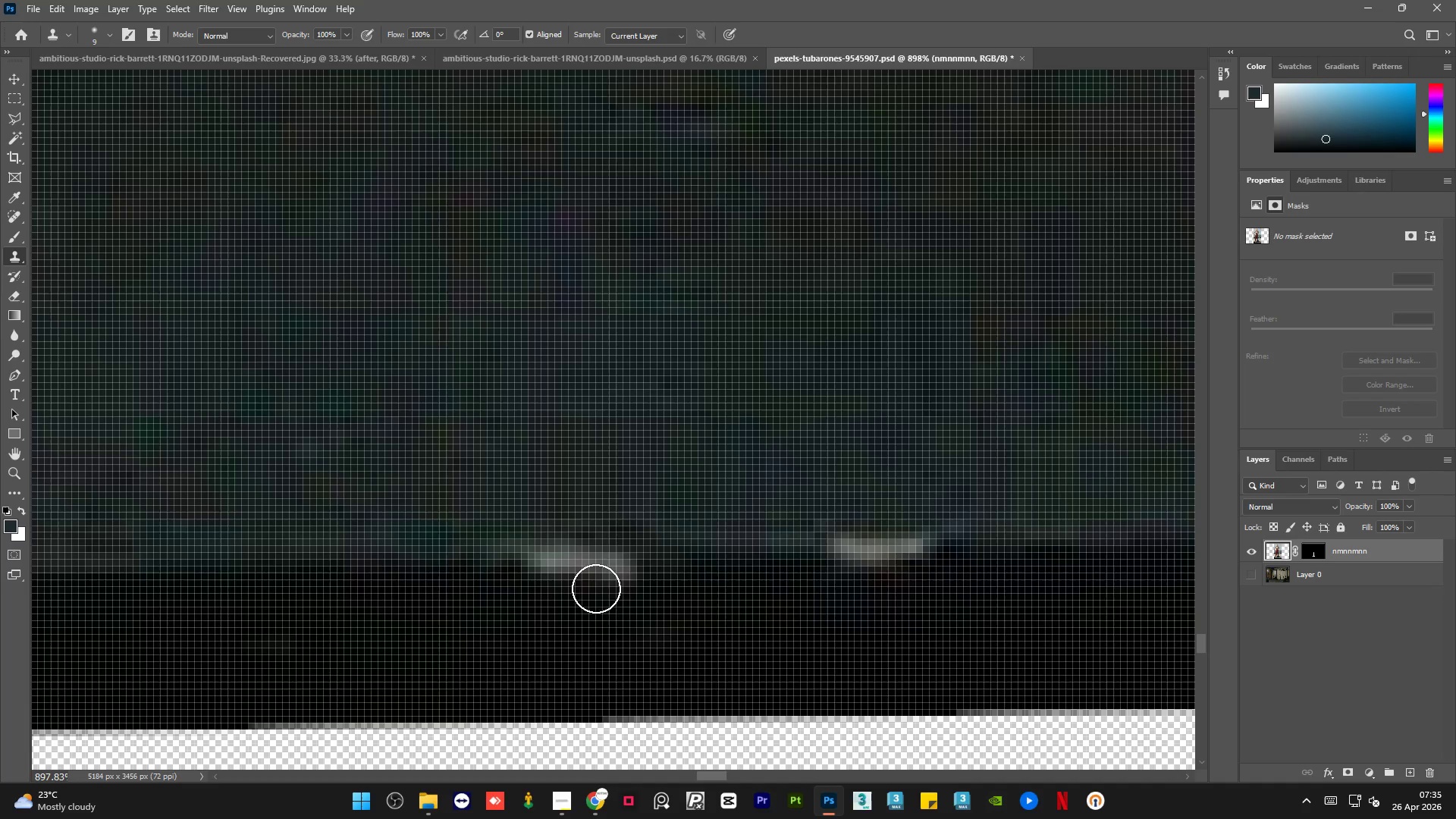 
hold_key(key=AltLeft, duration=1.08)
 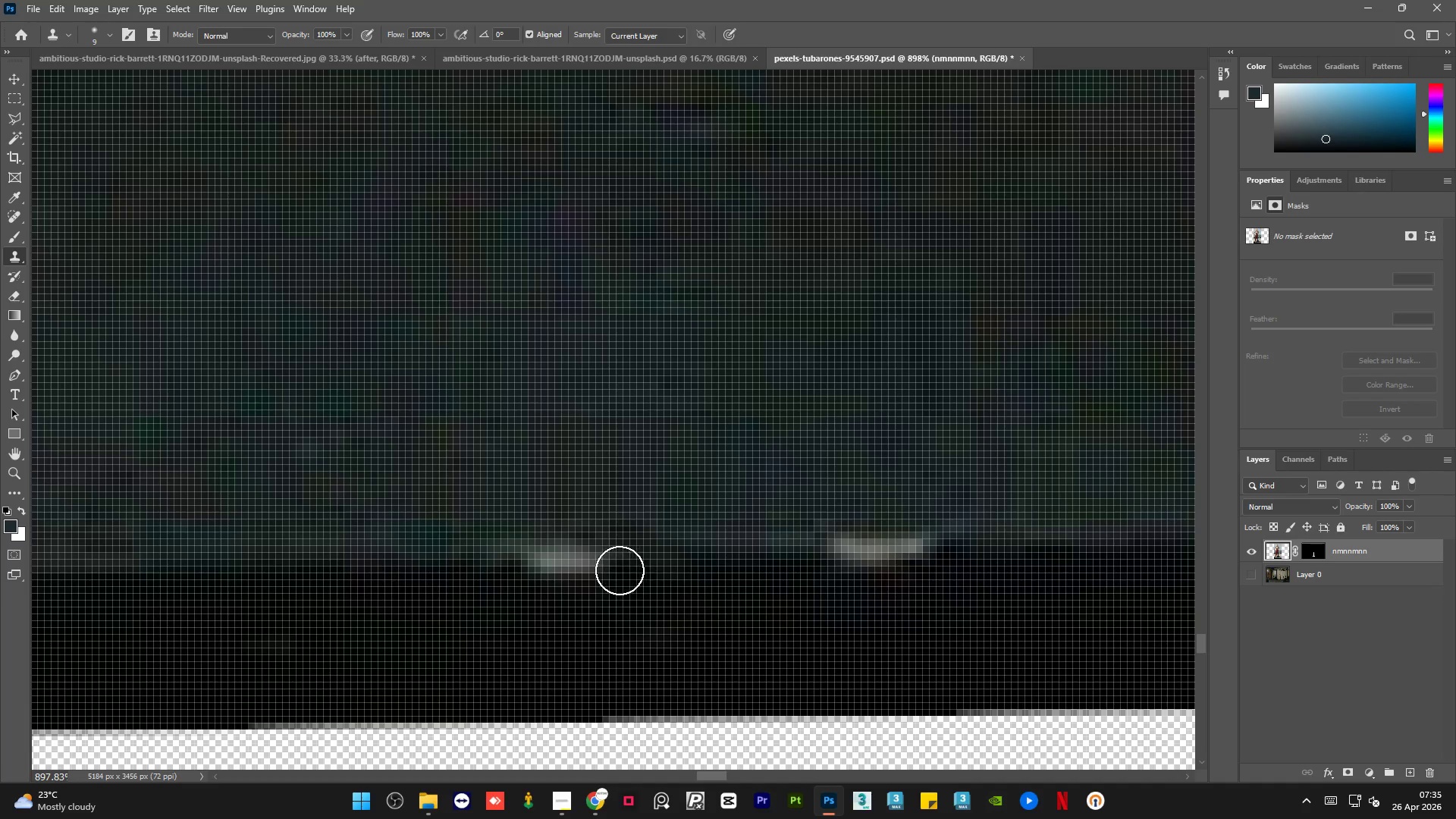 
left_click_drag(start_coordinate=[620, 570], to_coordinate=[616, 570])
 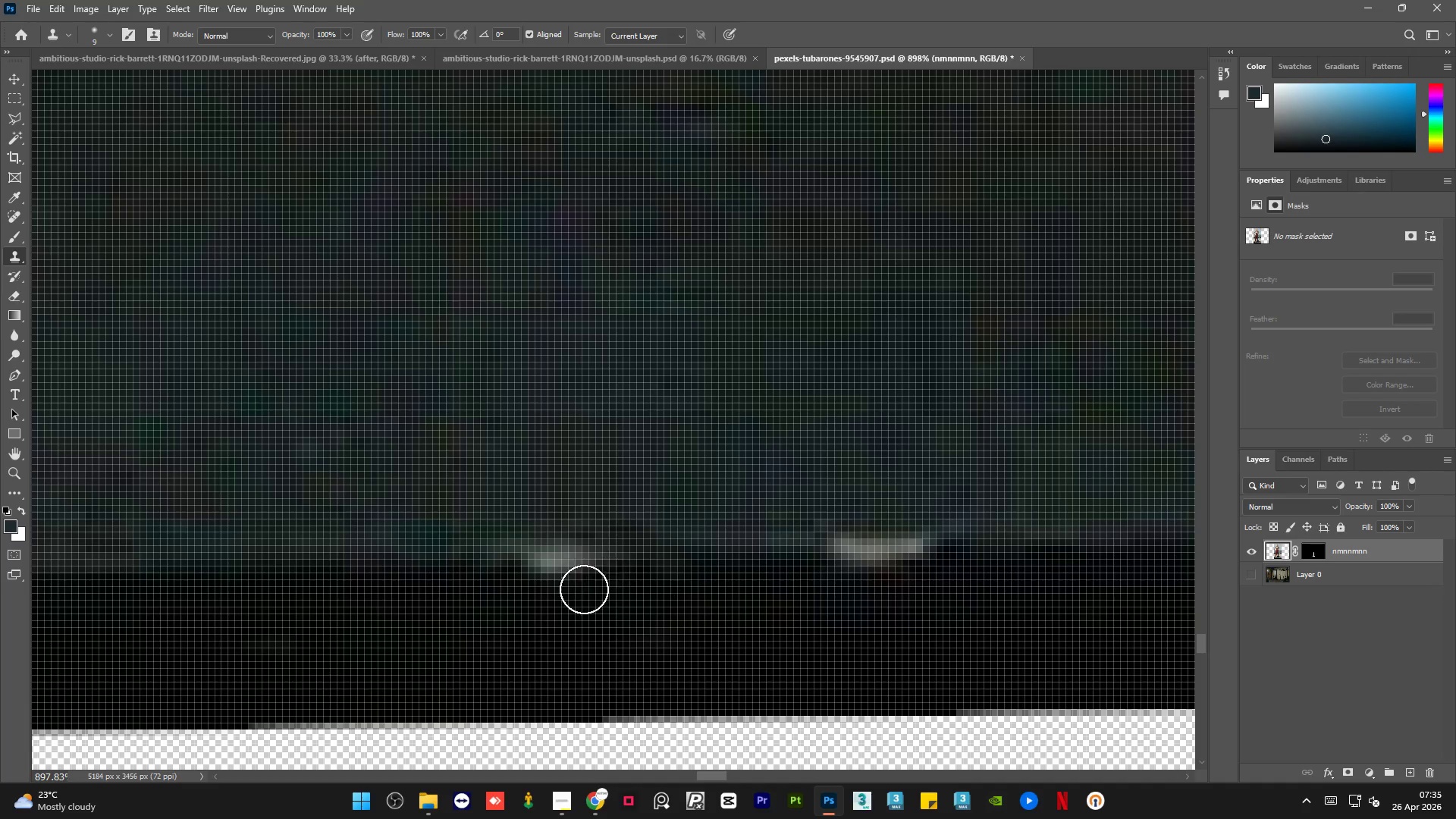 
key(Alt+AltLeft)
 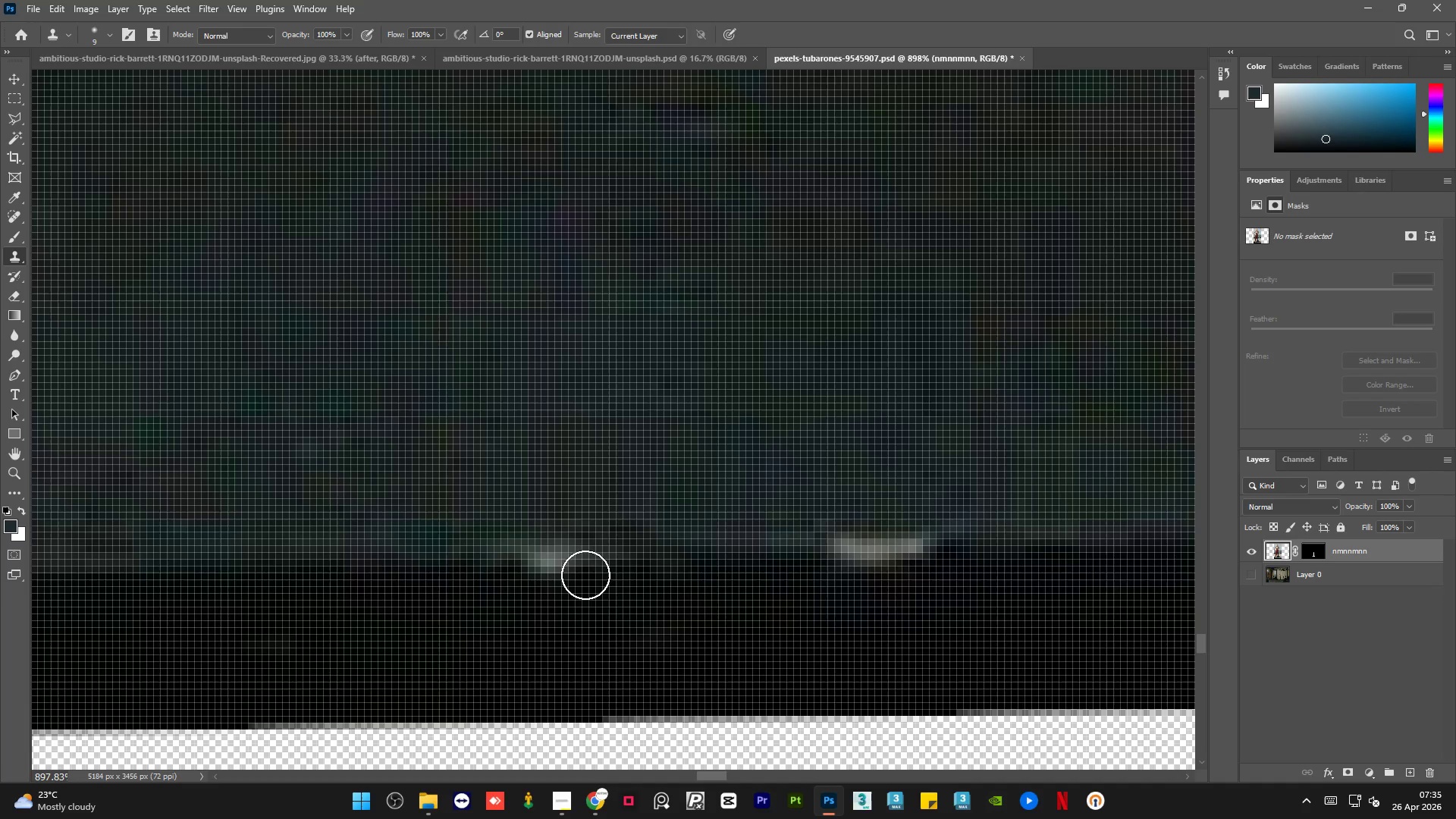 
left_click([585, 570])
 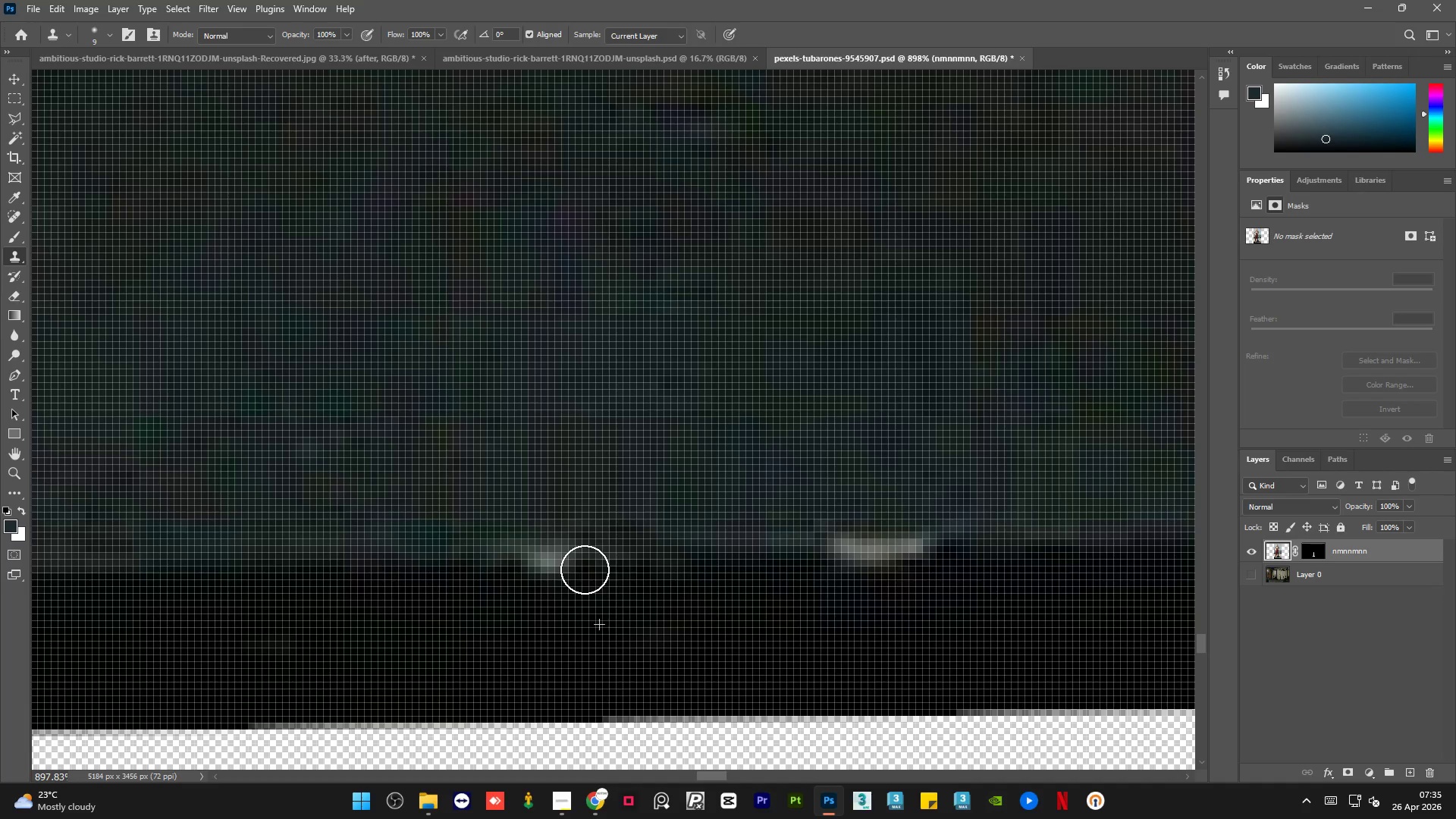 
key(Alt+AltLeft)
 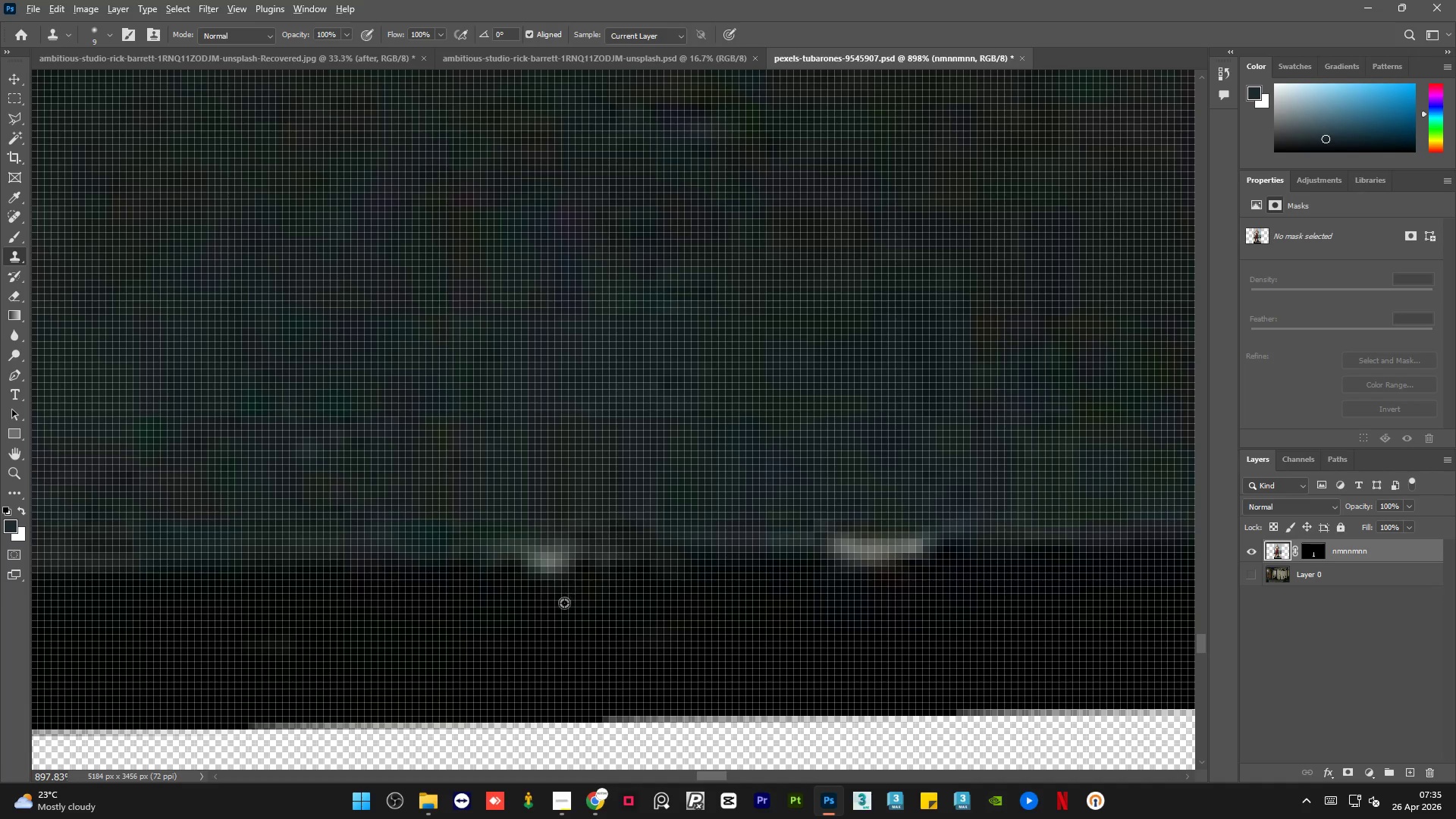 
double_click([564, 603])
 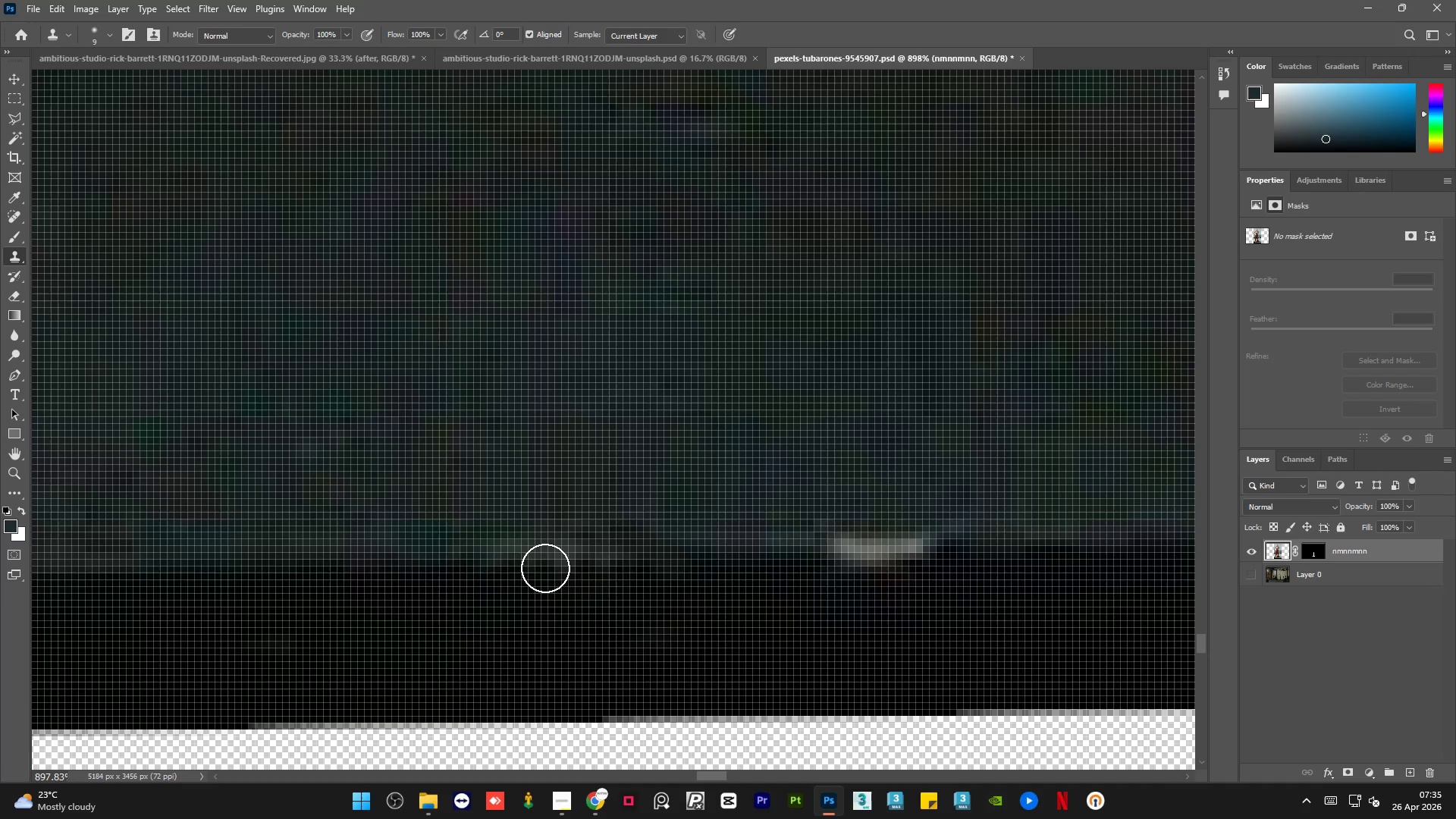 
triple_click([544, 565])
 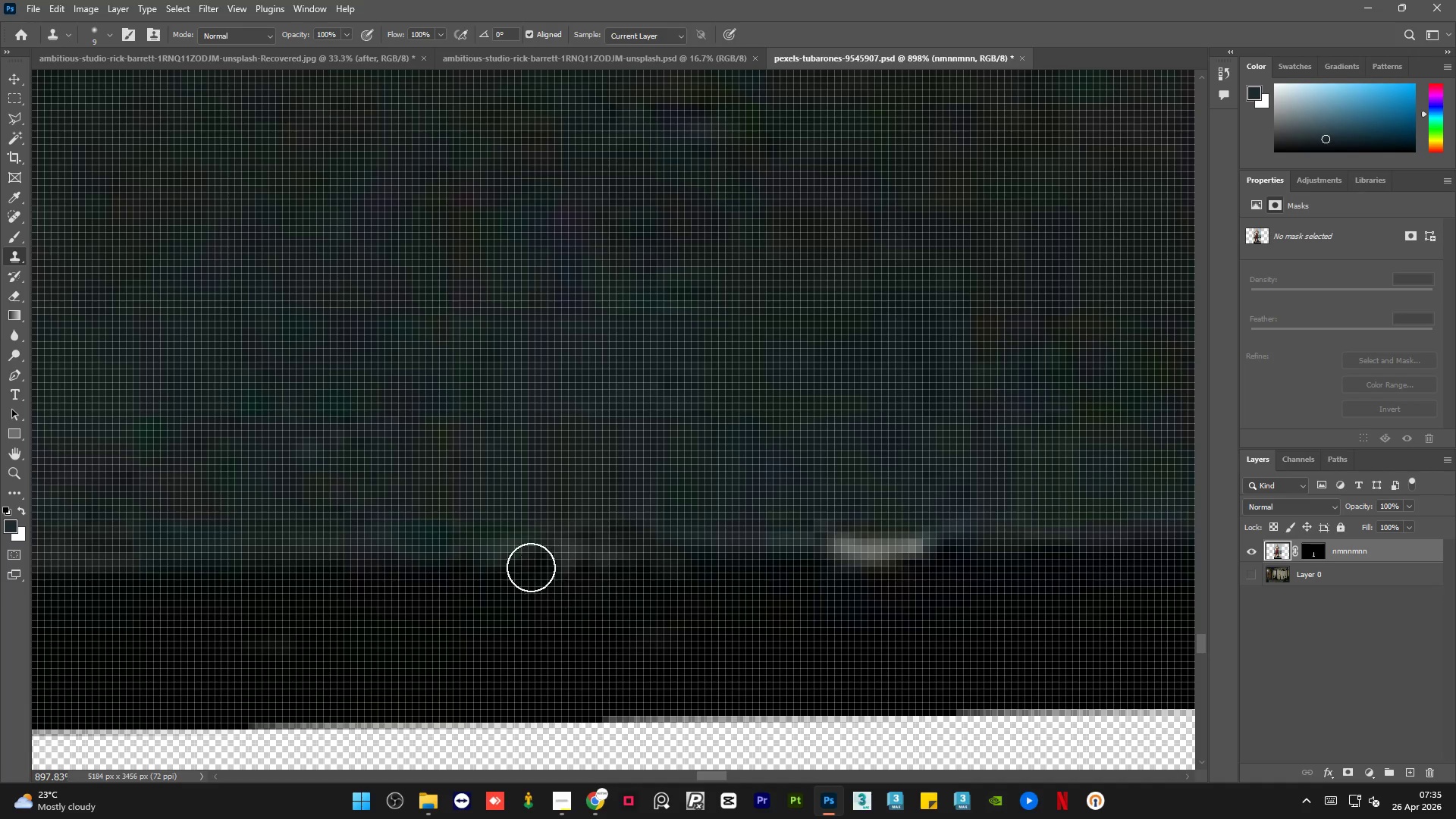 
hold_key(key=AltLeft, duration=1.0)
 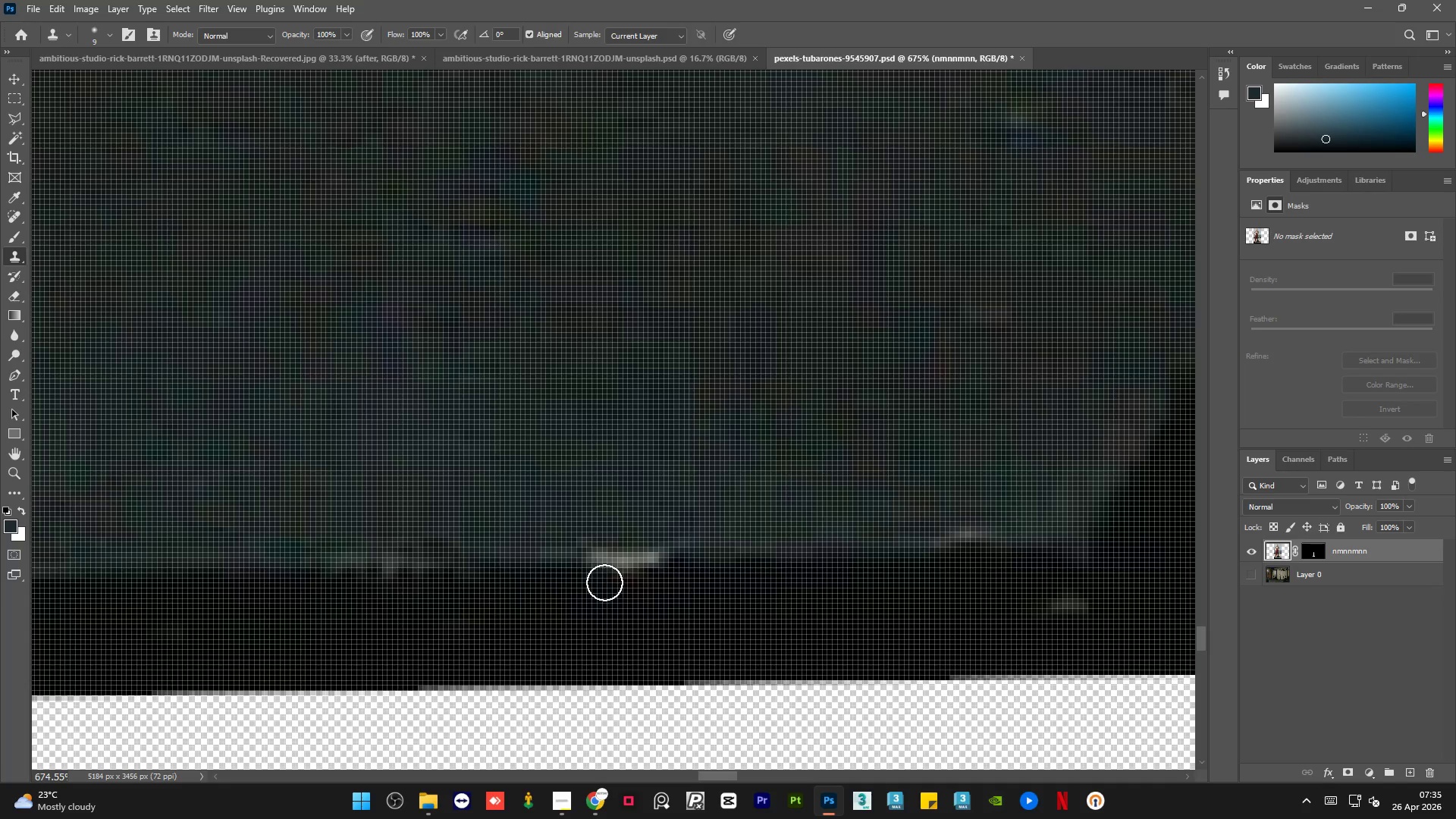 
key(Alt+AltLeft)
 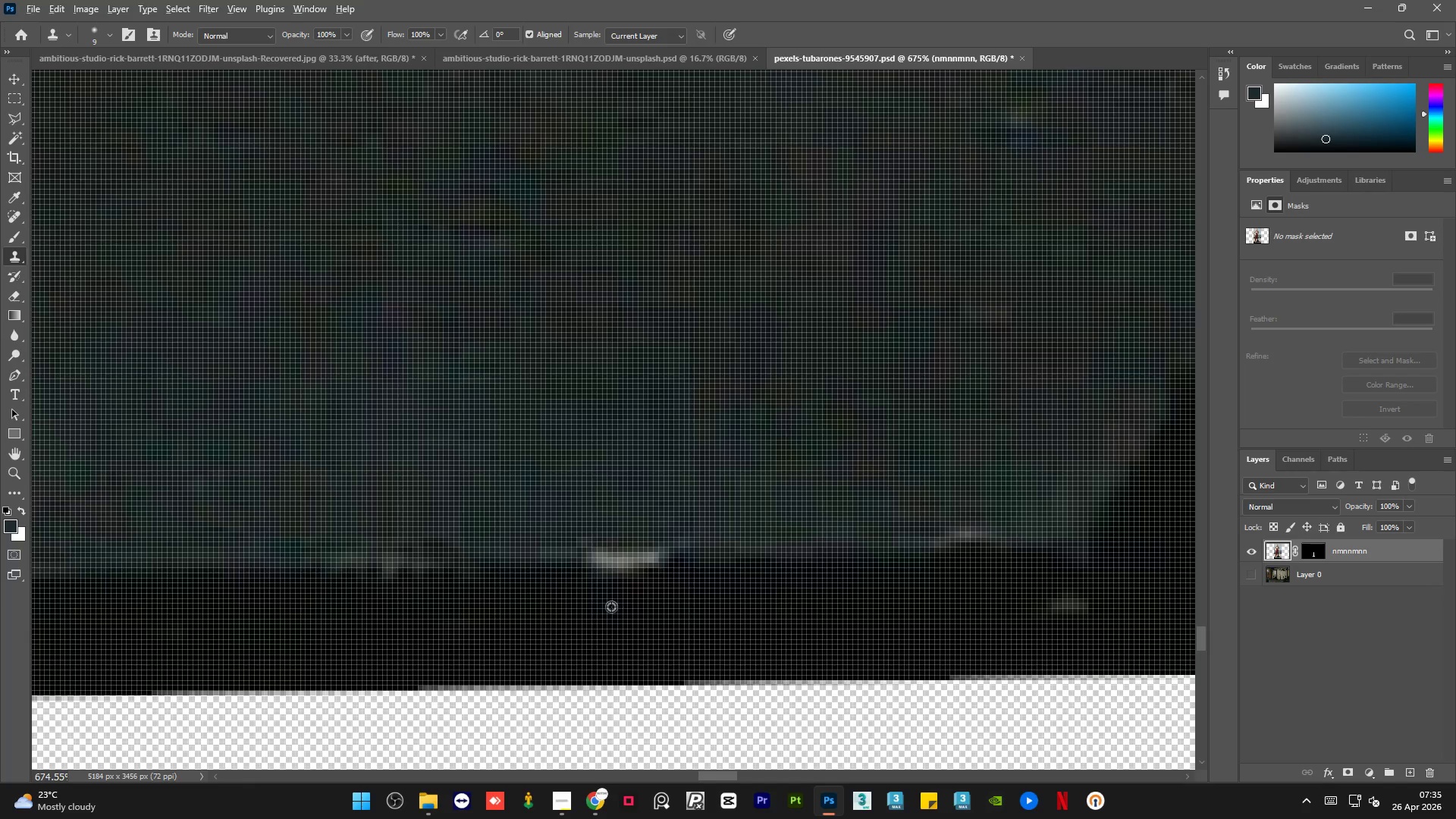 
left_click([611, 607])
 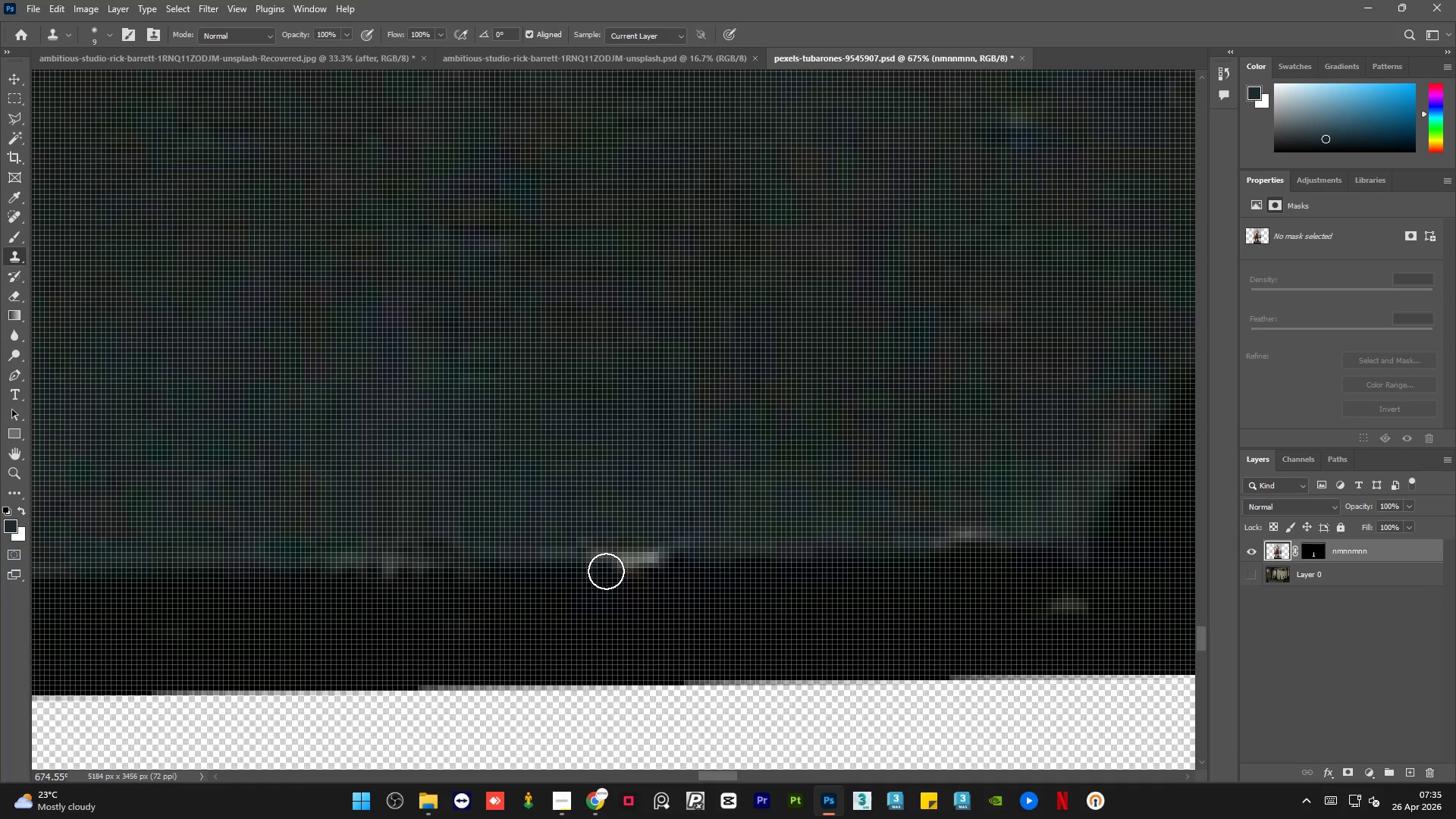 
scroll: coordinate [681, 548], scroll_direction: down, amount: 3.0
 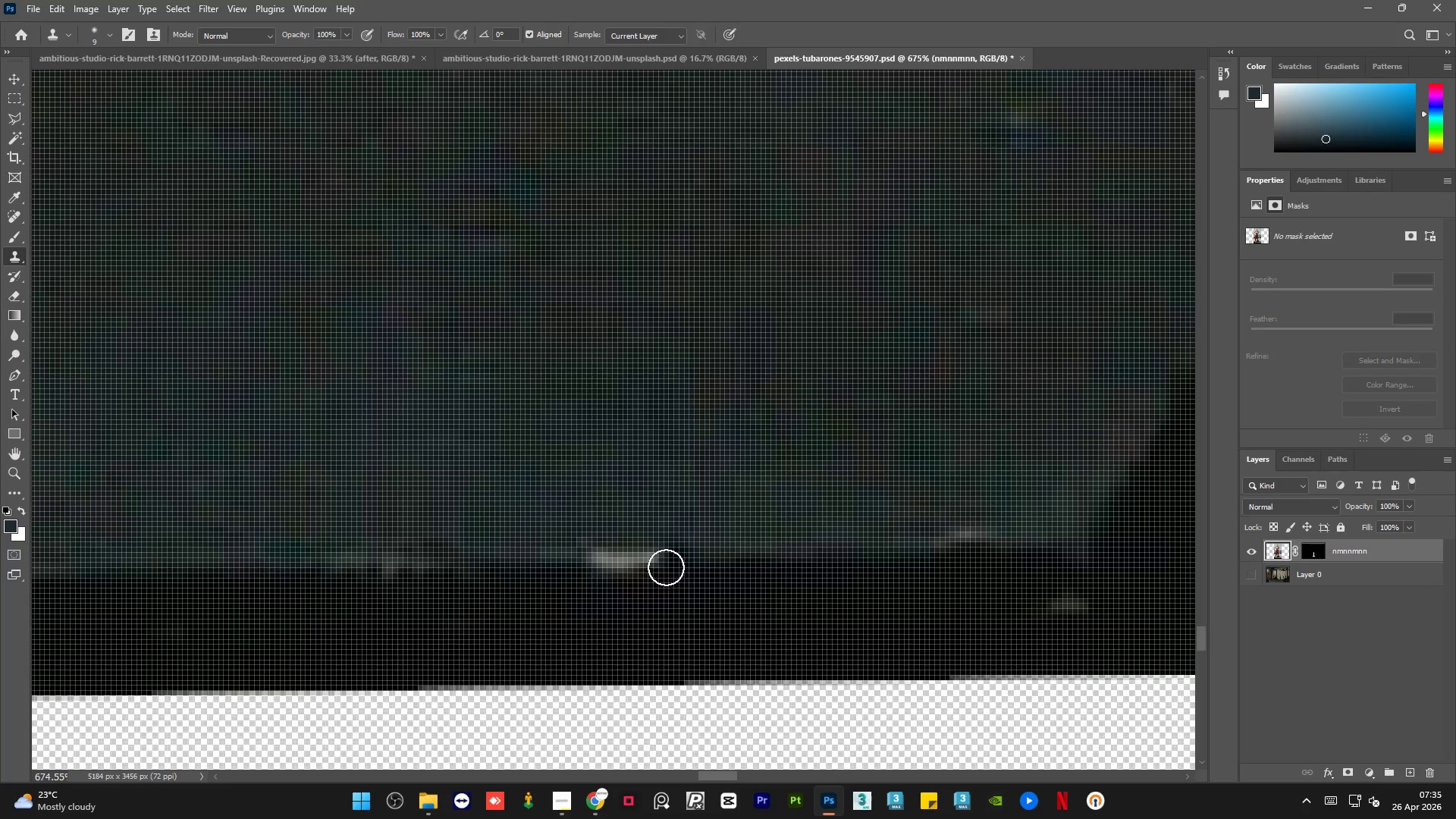 
hold_key(key=AltLeft, duration=0.34)
double_click([641, 604])
 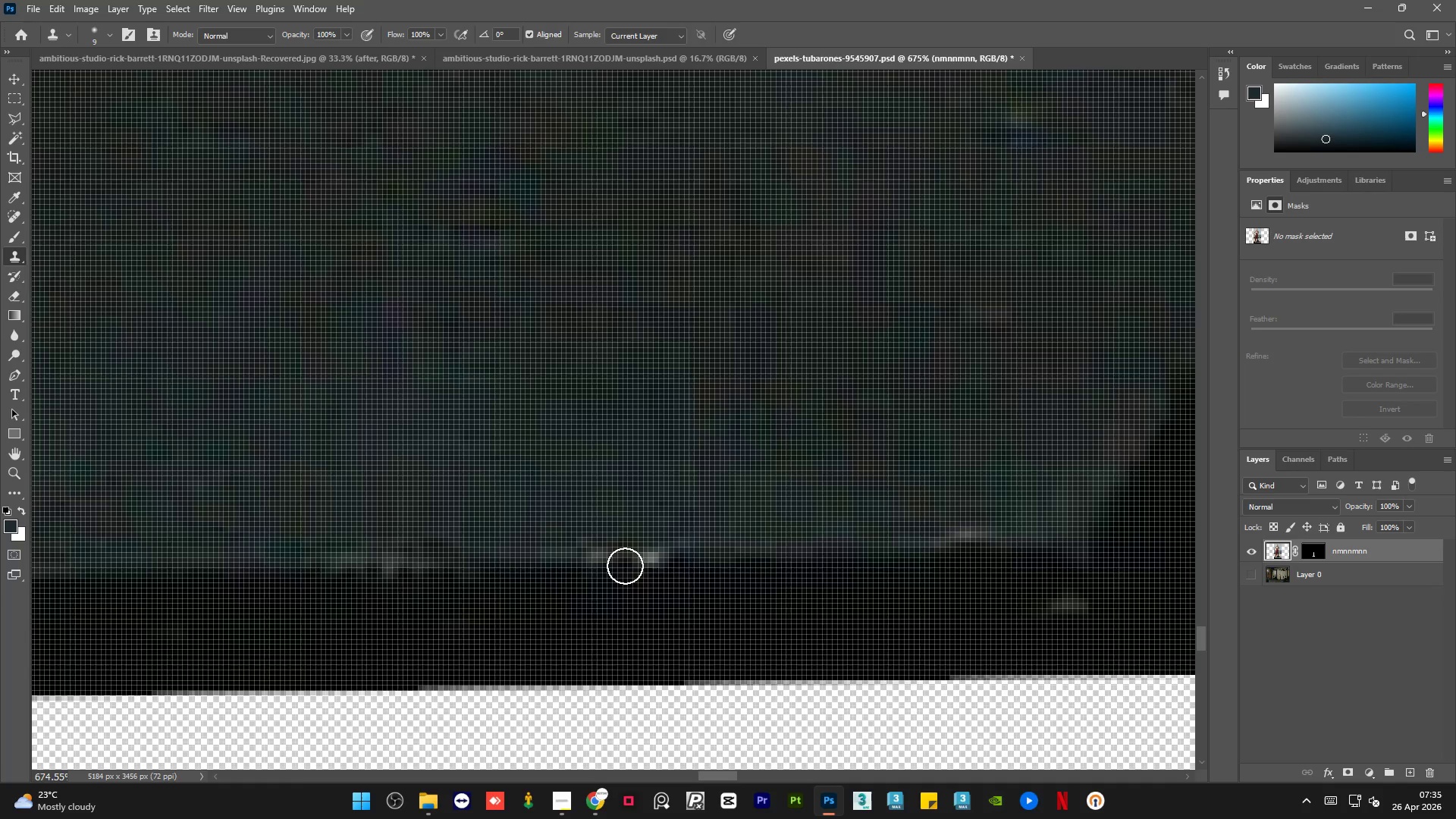 
key(Alt+AltLeft)
 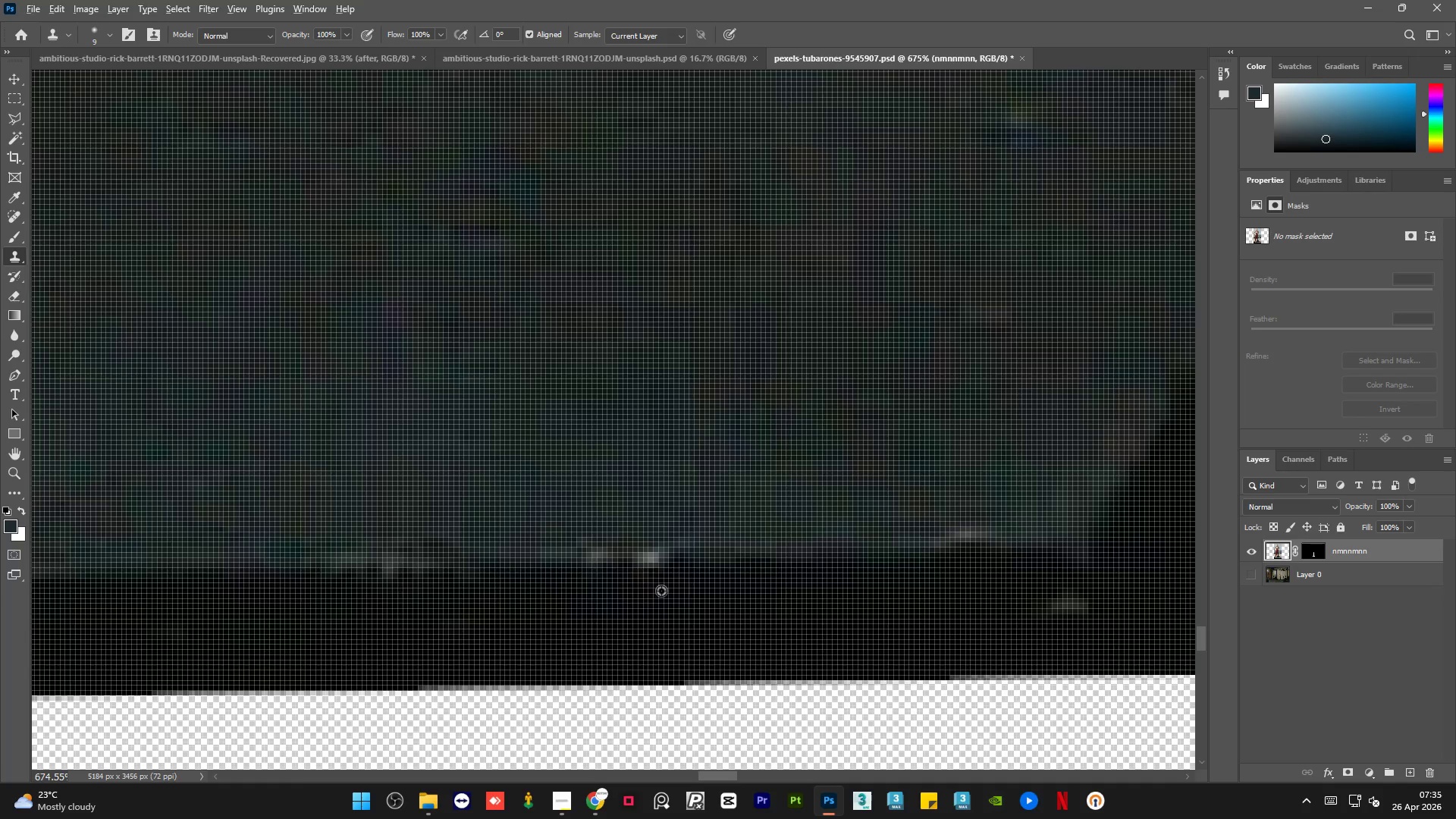 
double_click([665, 595])
 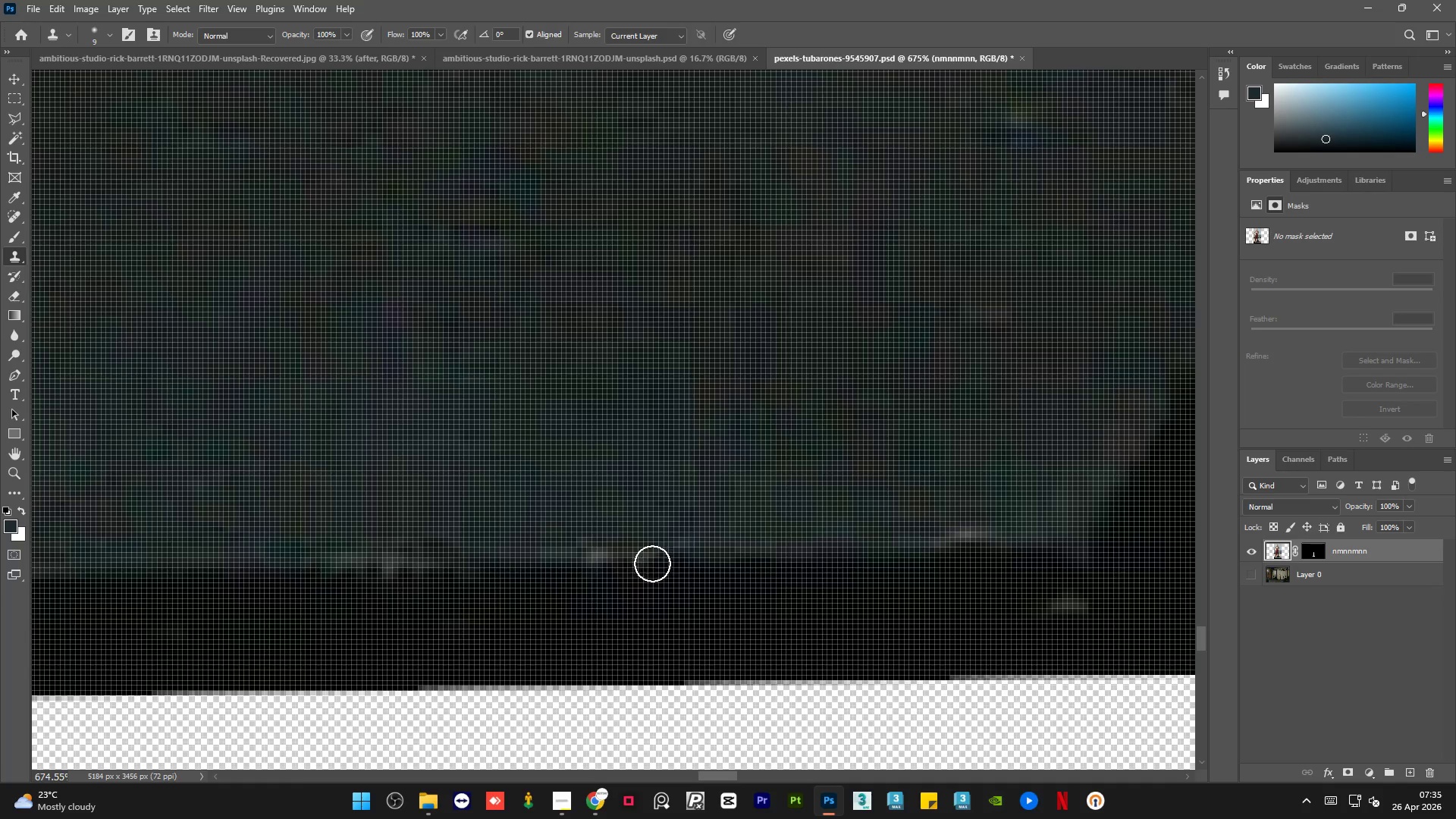 
left_click([651, 562])
 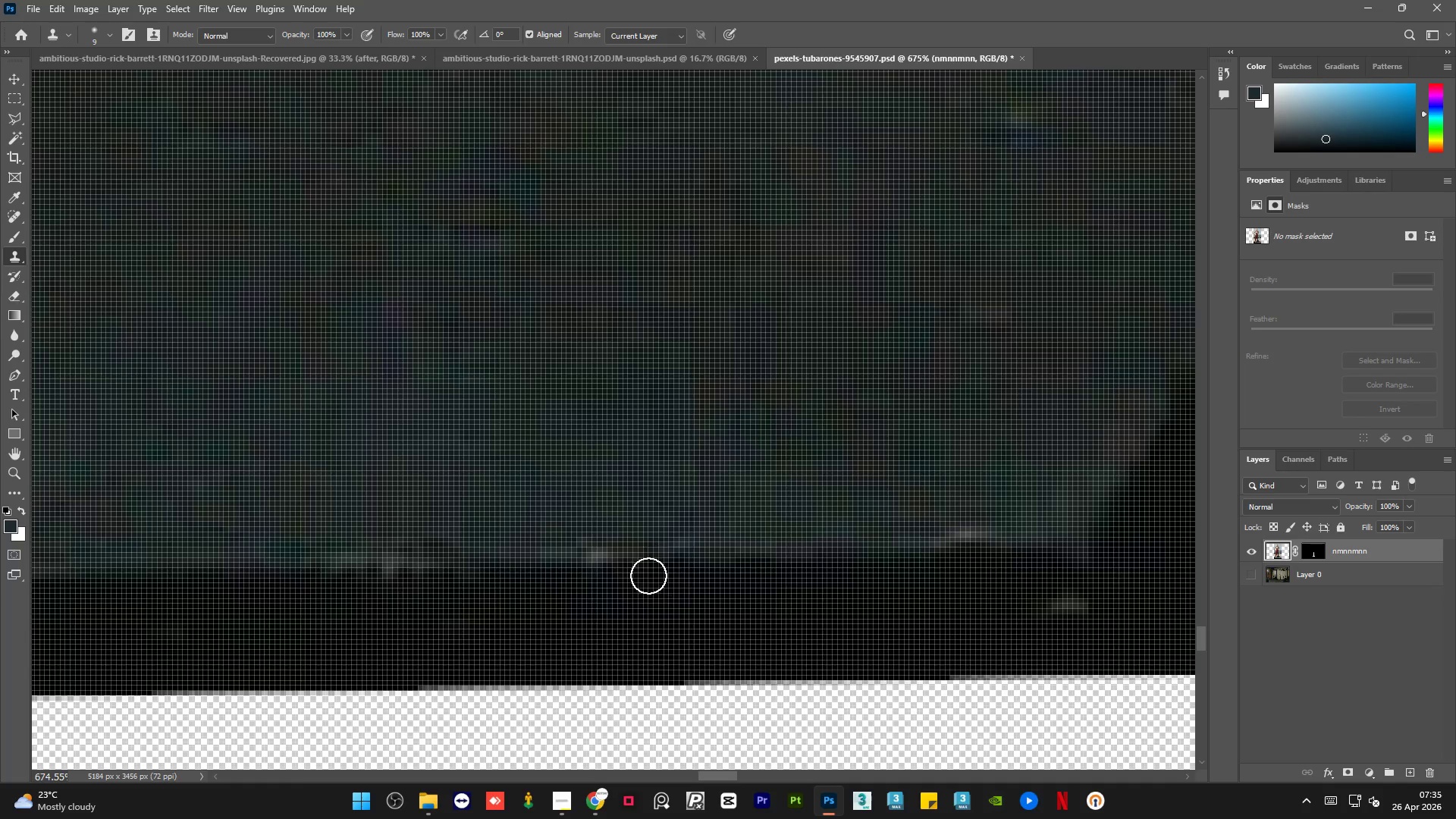 
hold_key(key=AltLeft, duration=0.77)
left_click([600, 572])
 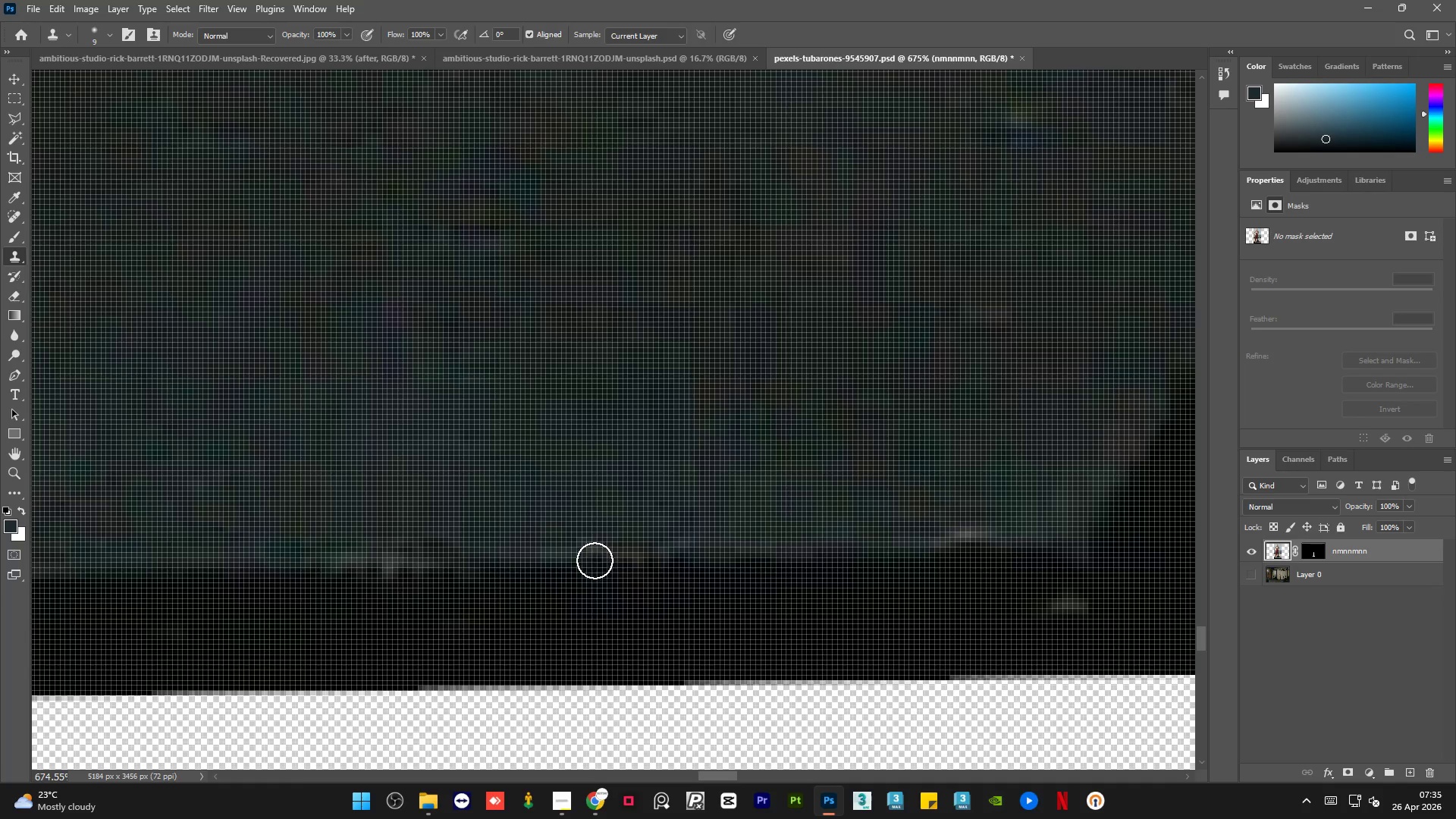 
double_click([595, 560])
 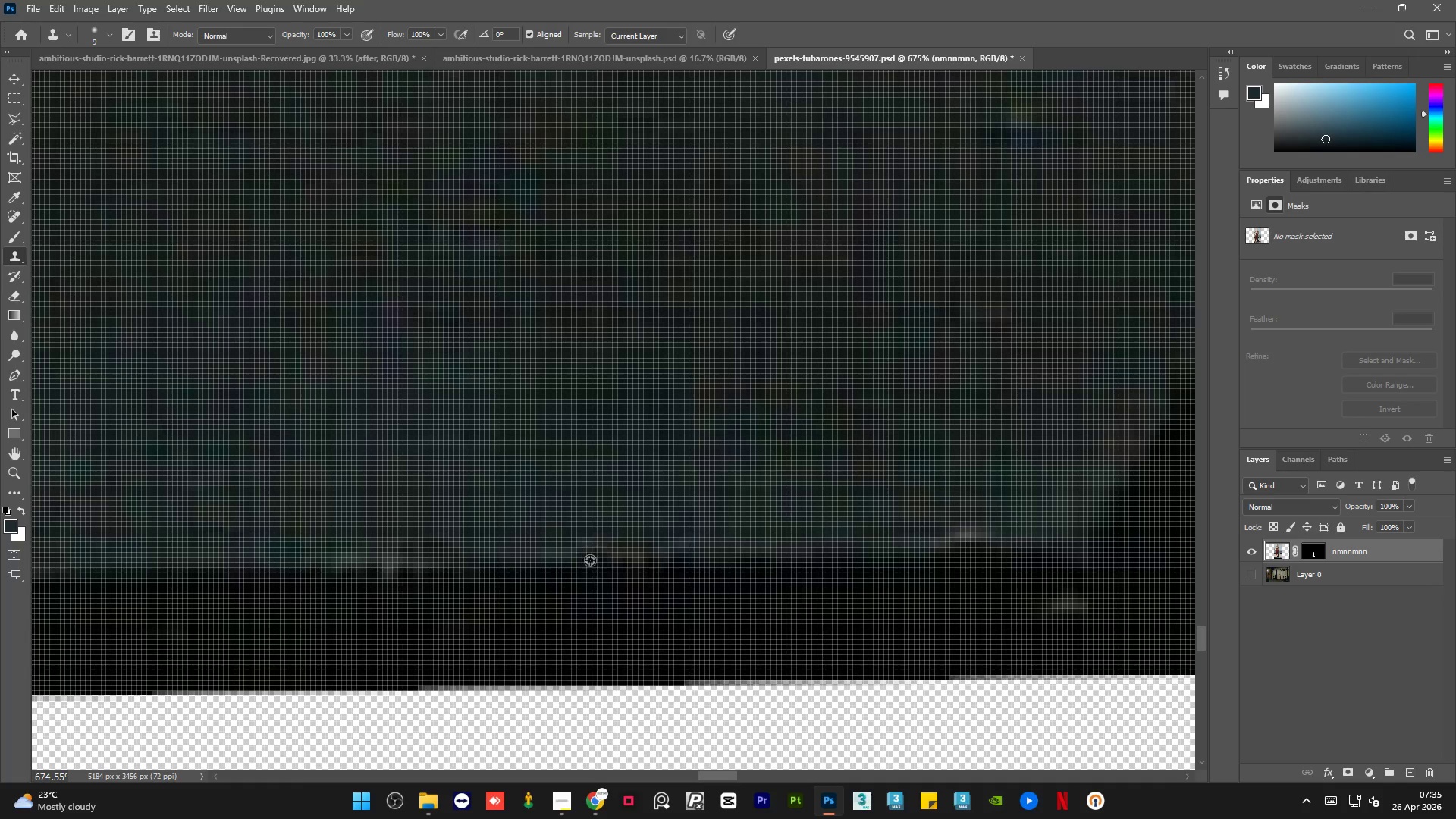 
hold_key(key=AltLeft, duration=2.22)
 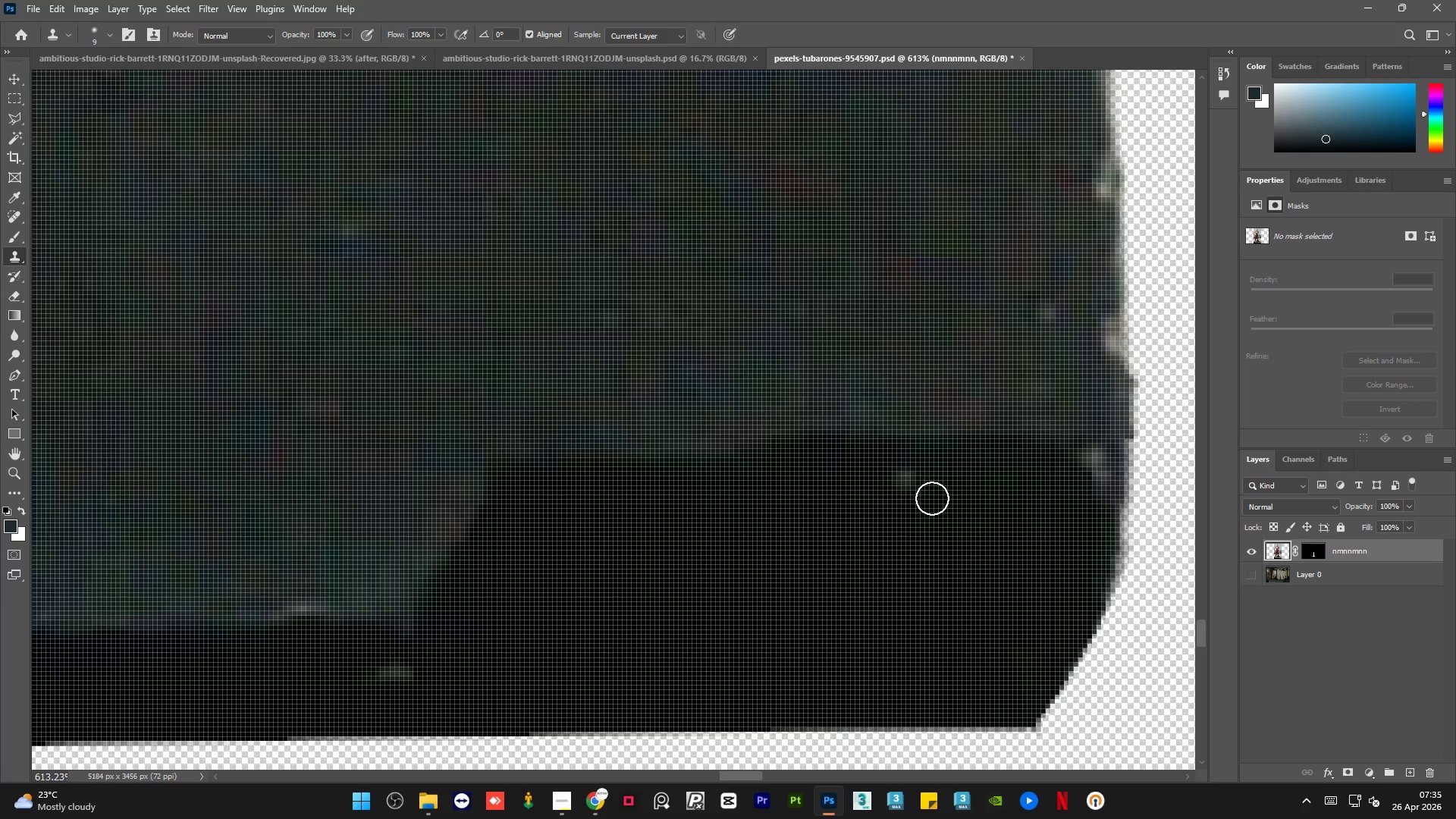 
key(Alt+AltLeft)
 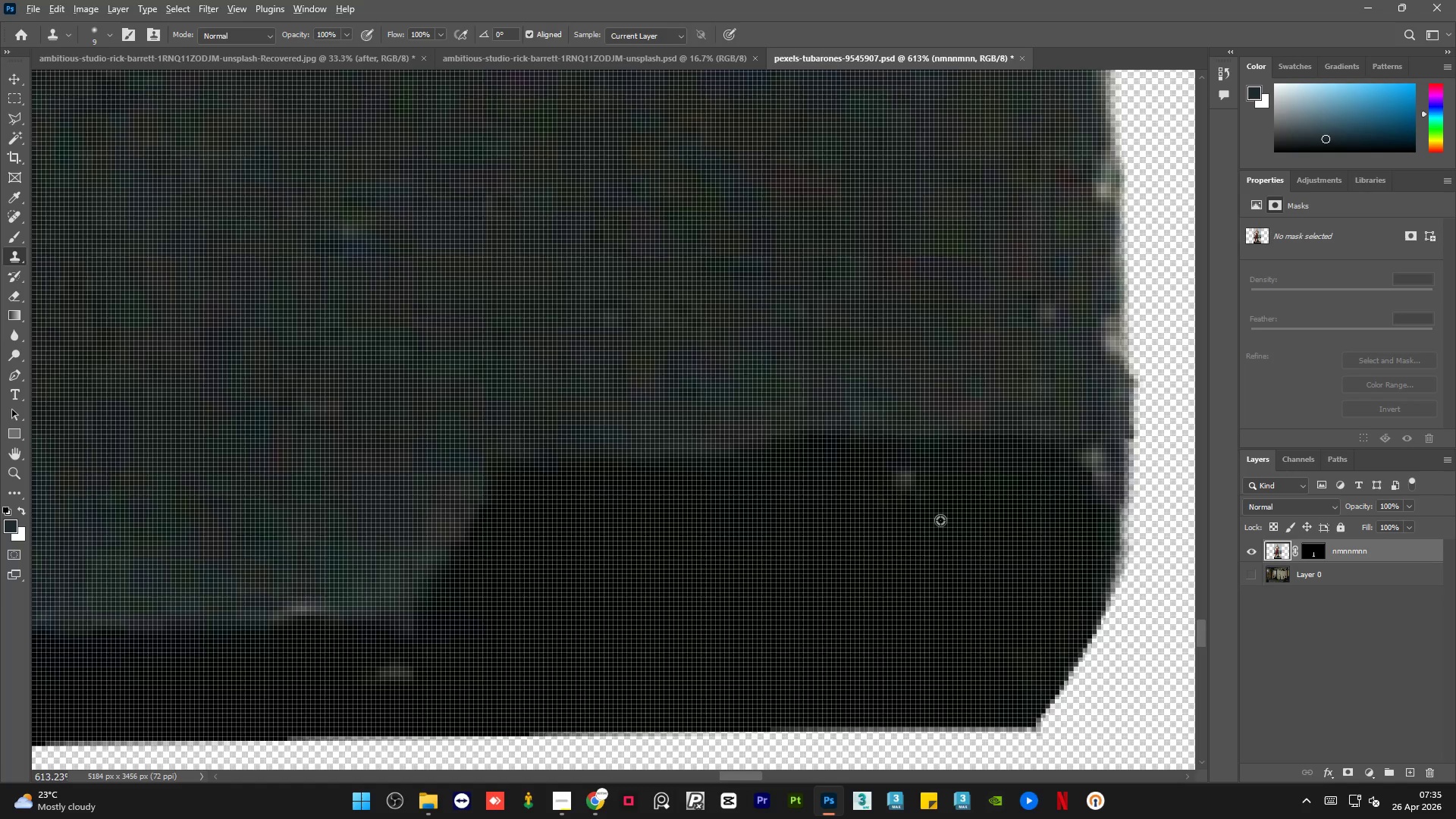 
left_click([940, 520])
 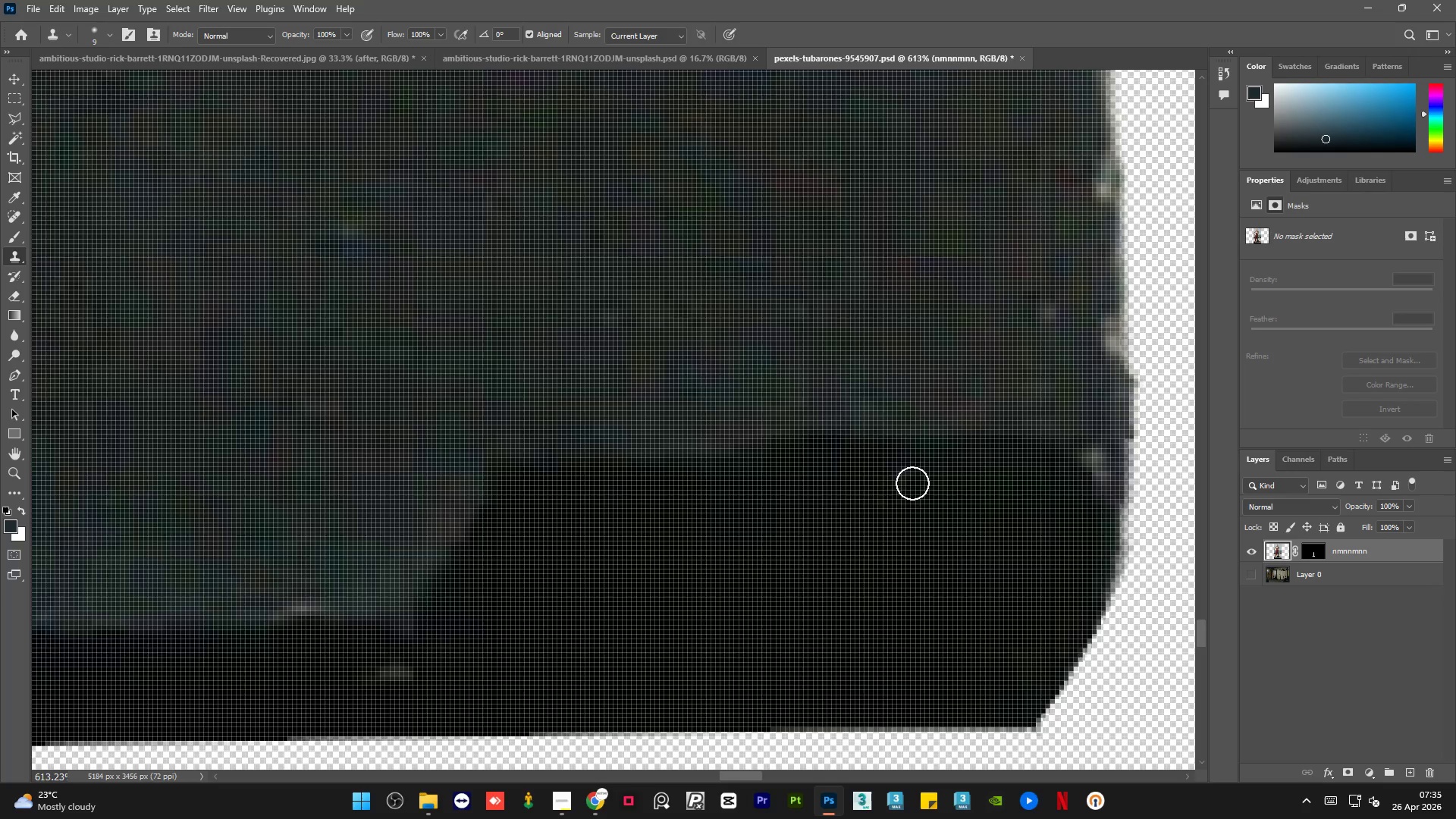 
scroll: coordinate [959, 498], scroll_direction: down, amount: 1.0
 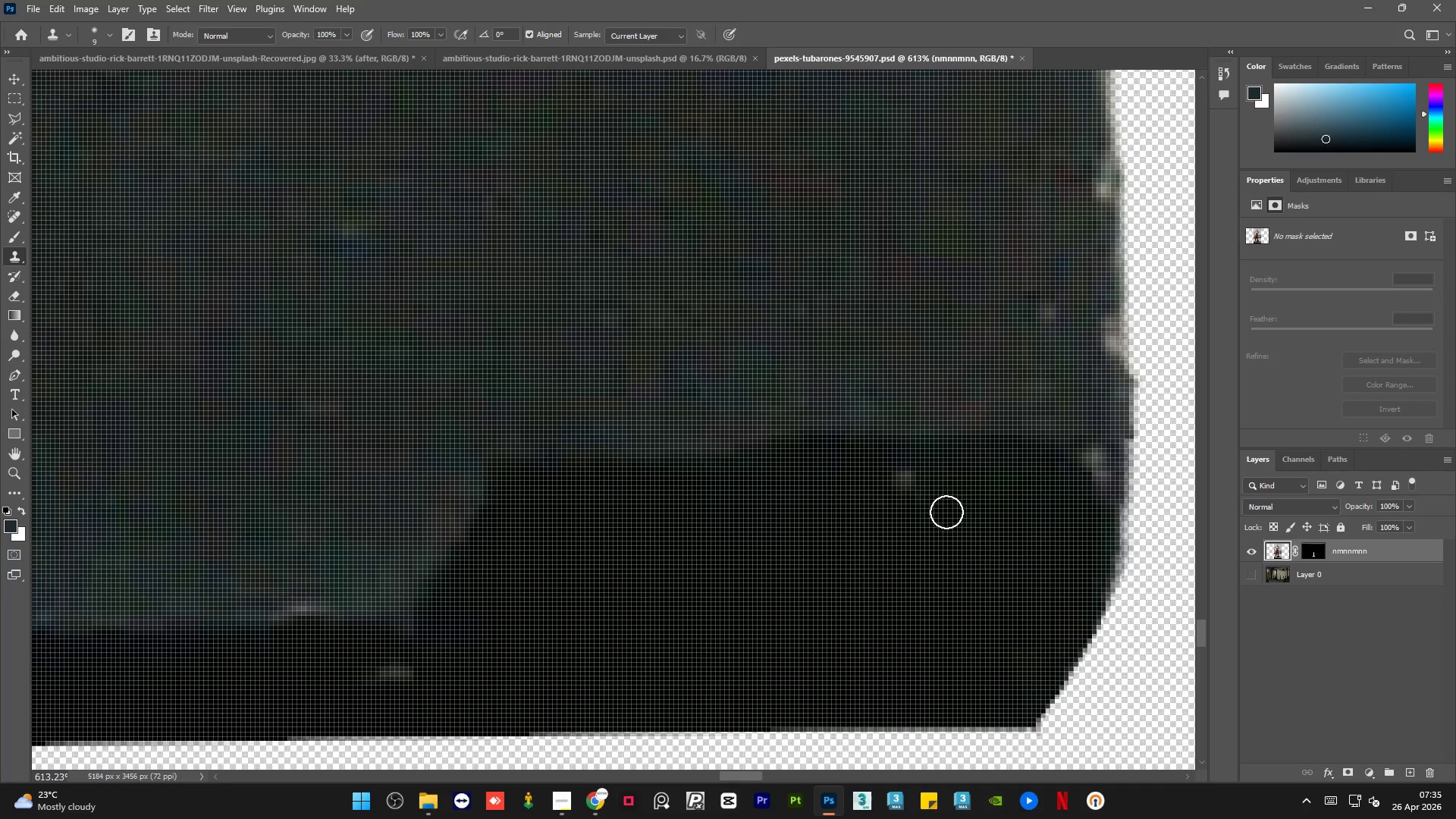 
left_click([904, 481])
 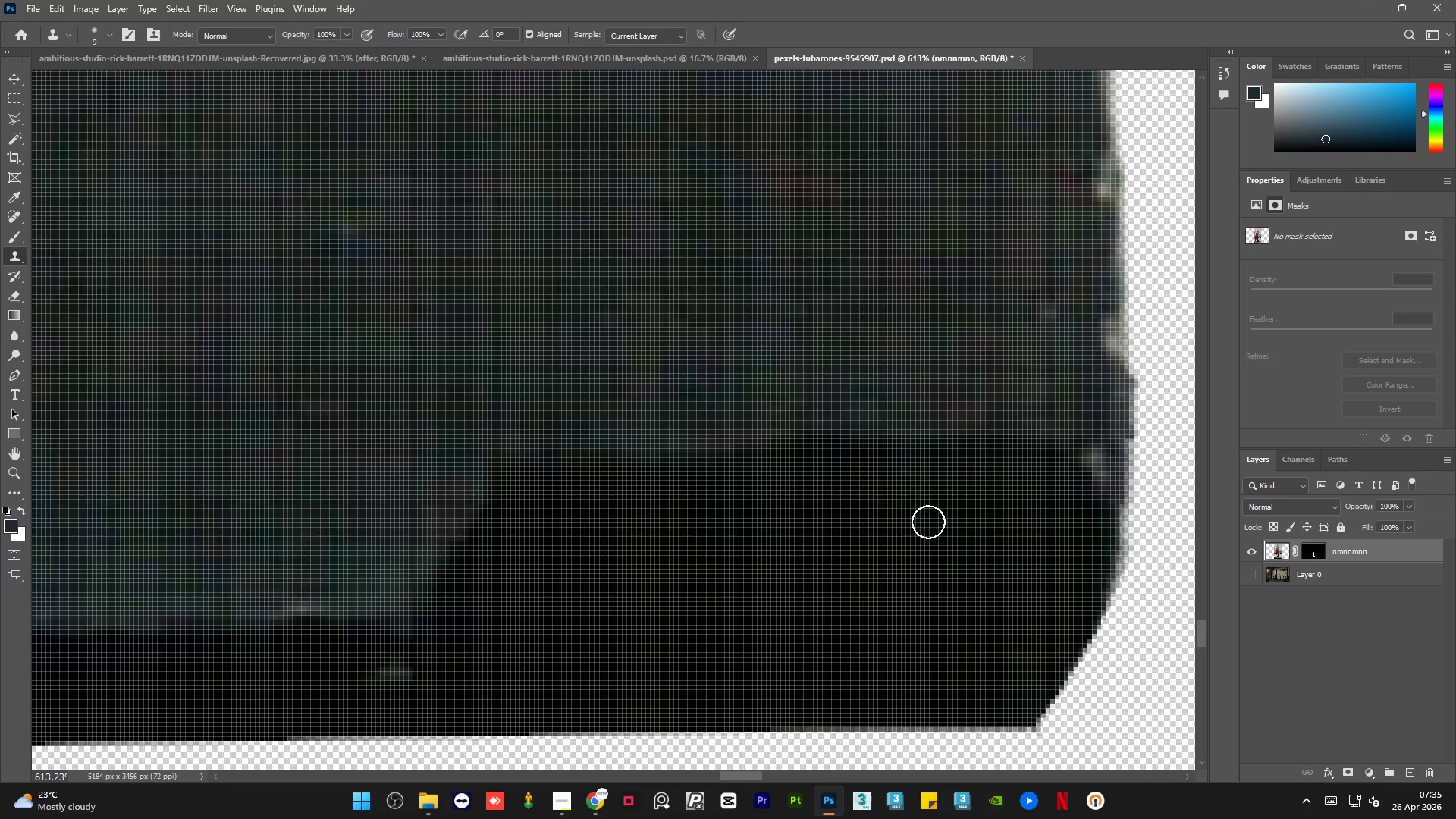 
hold_key(key=AltLeft, duration=1.06)
scroll: coordinate [928, 522], scroll_direction: down, amount: 6.0
 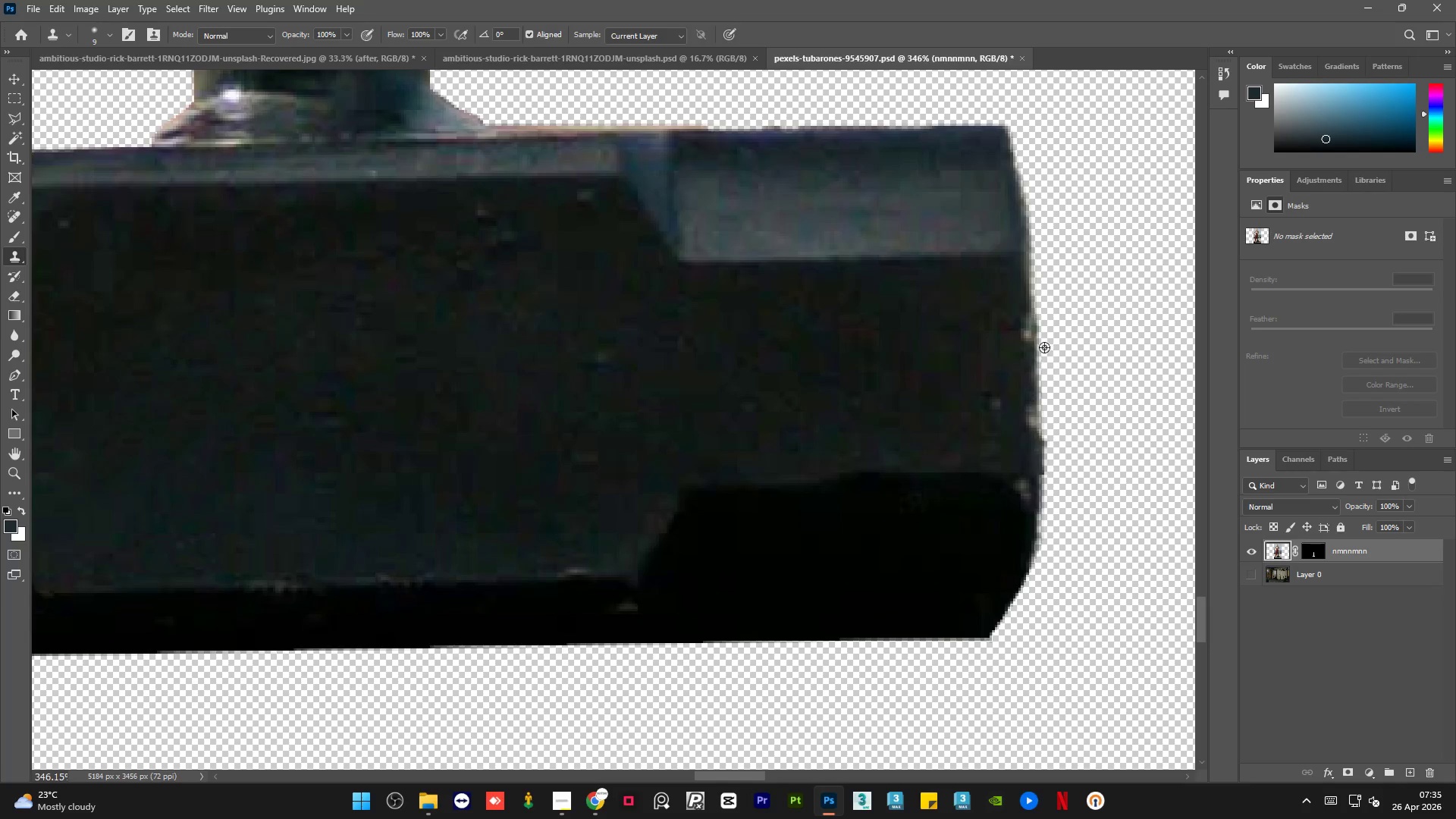 
hold_key(key=AltLeft, duration=0.55)
 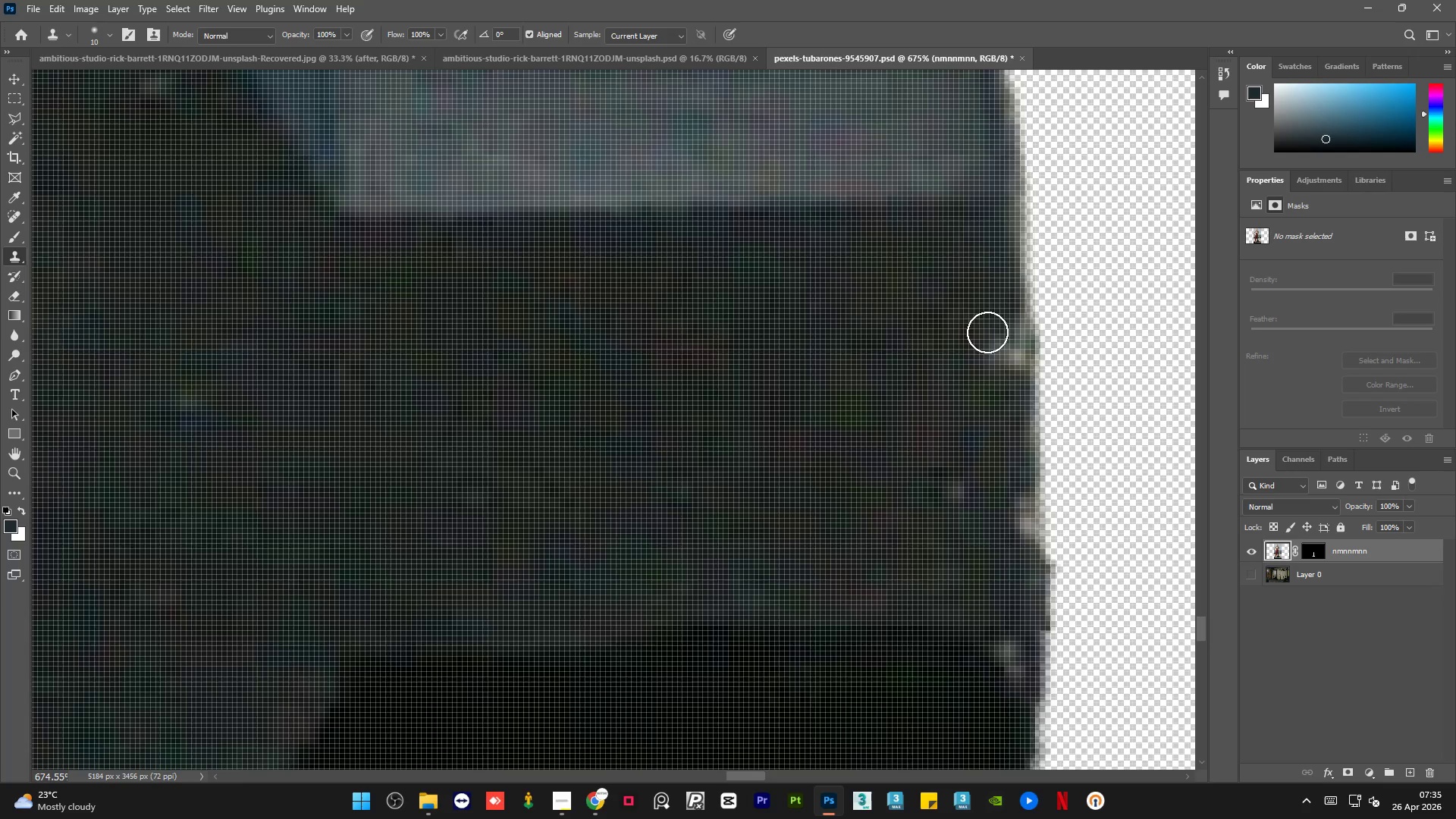 
scroll: coordinate [1034, 309], scroll_direction: up, amount: 7.0
 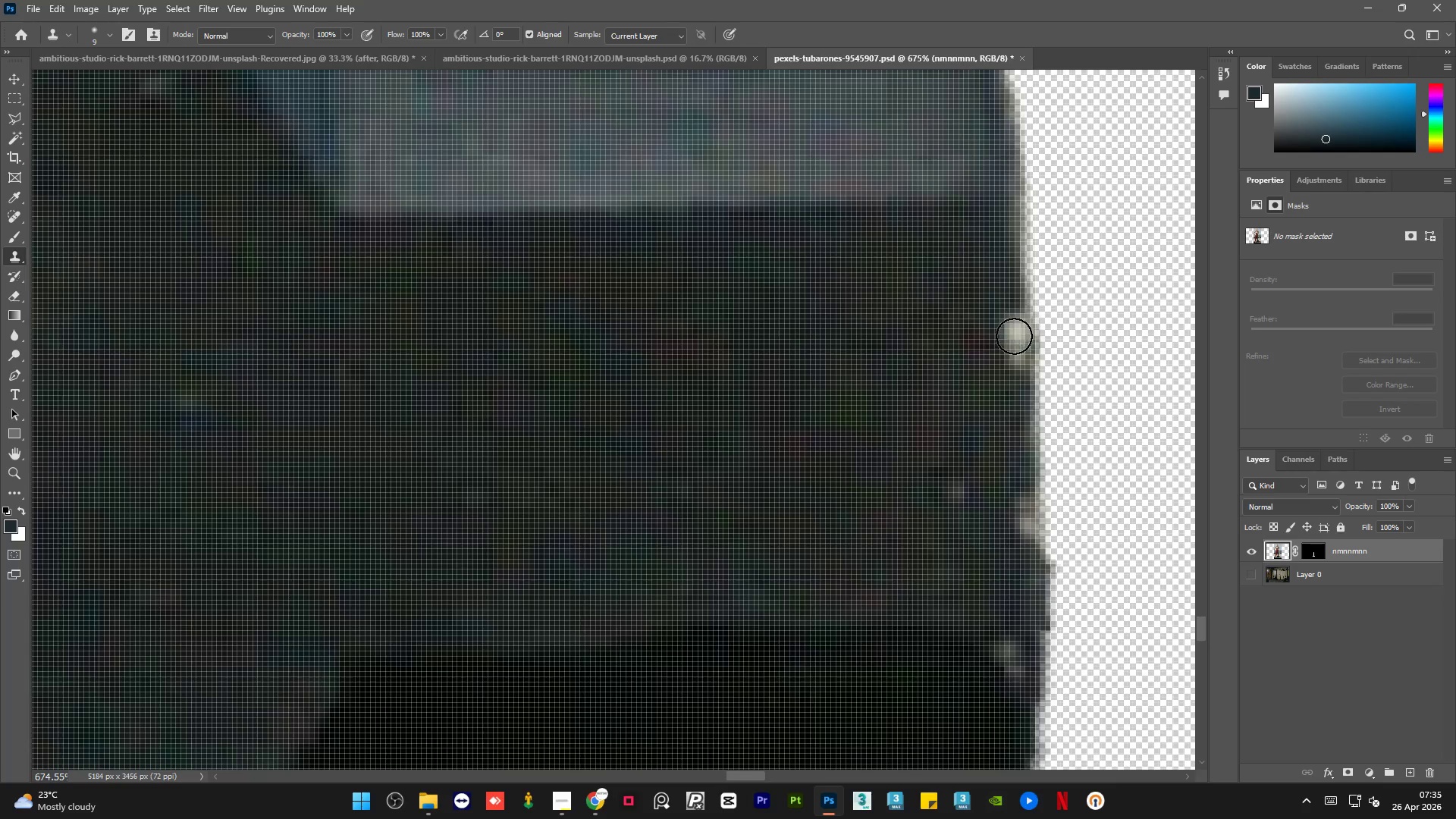 
key(Alt+AltLeft)
 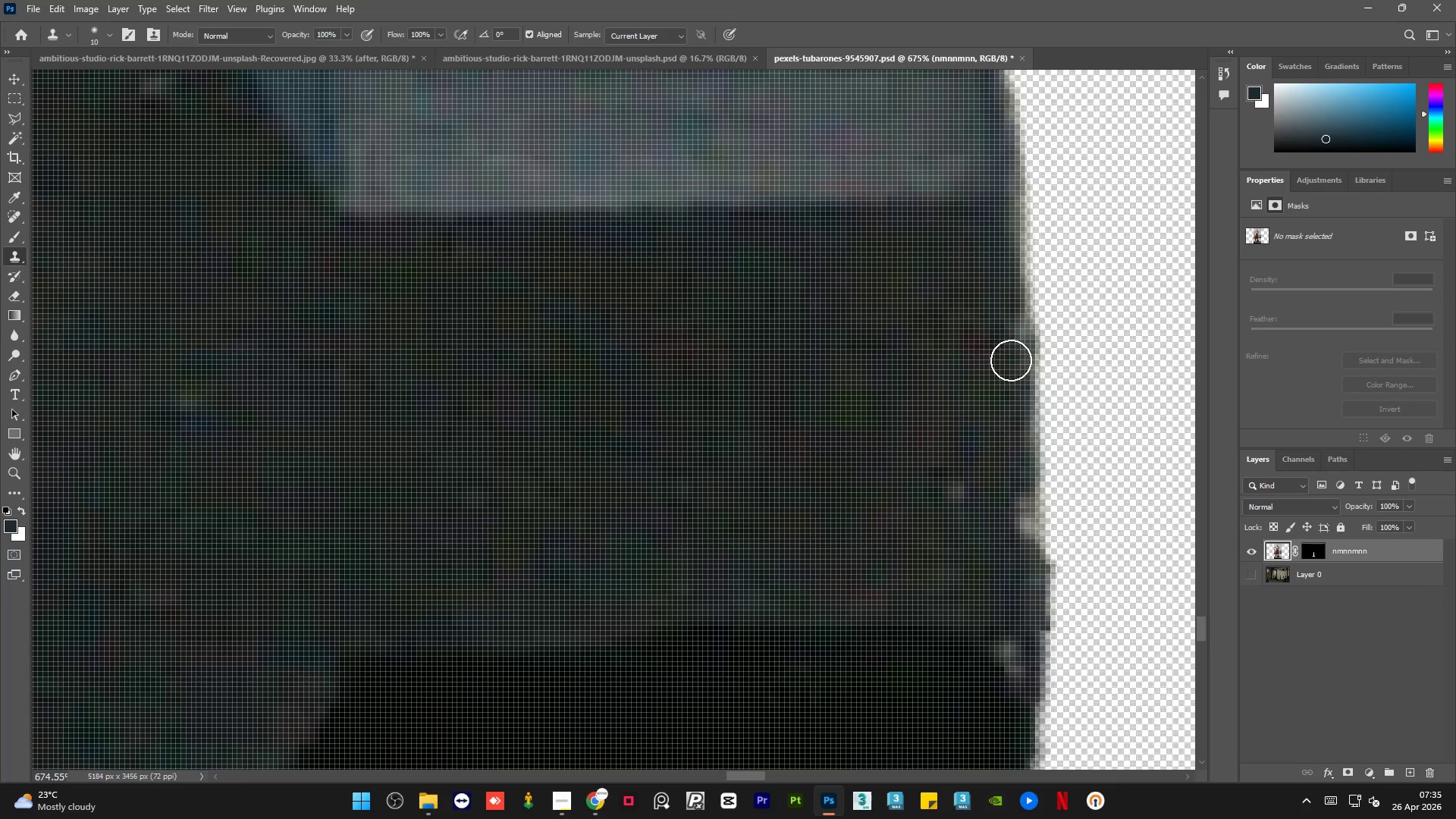 
left_click([1012, 359])
 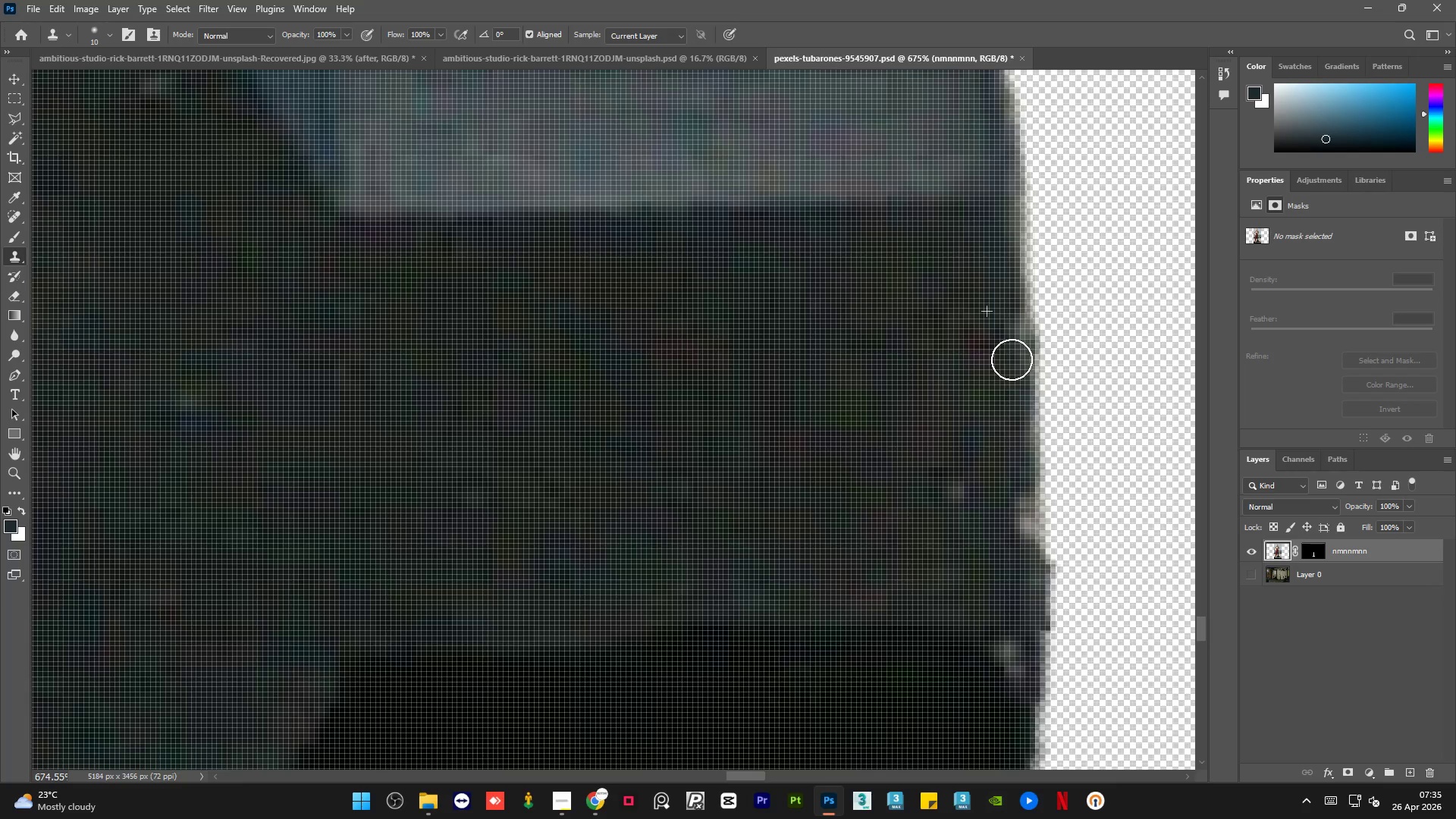 
key(Alt+AltLeft)
 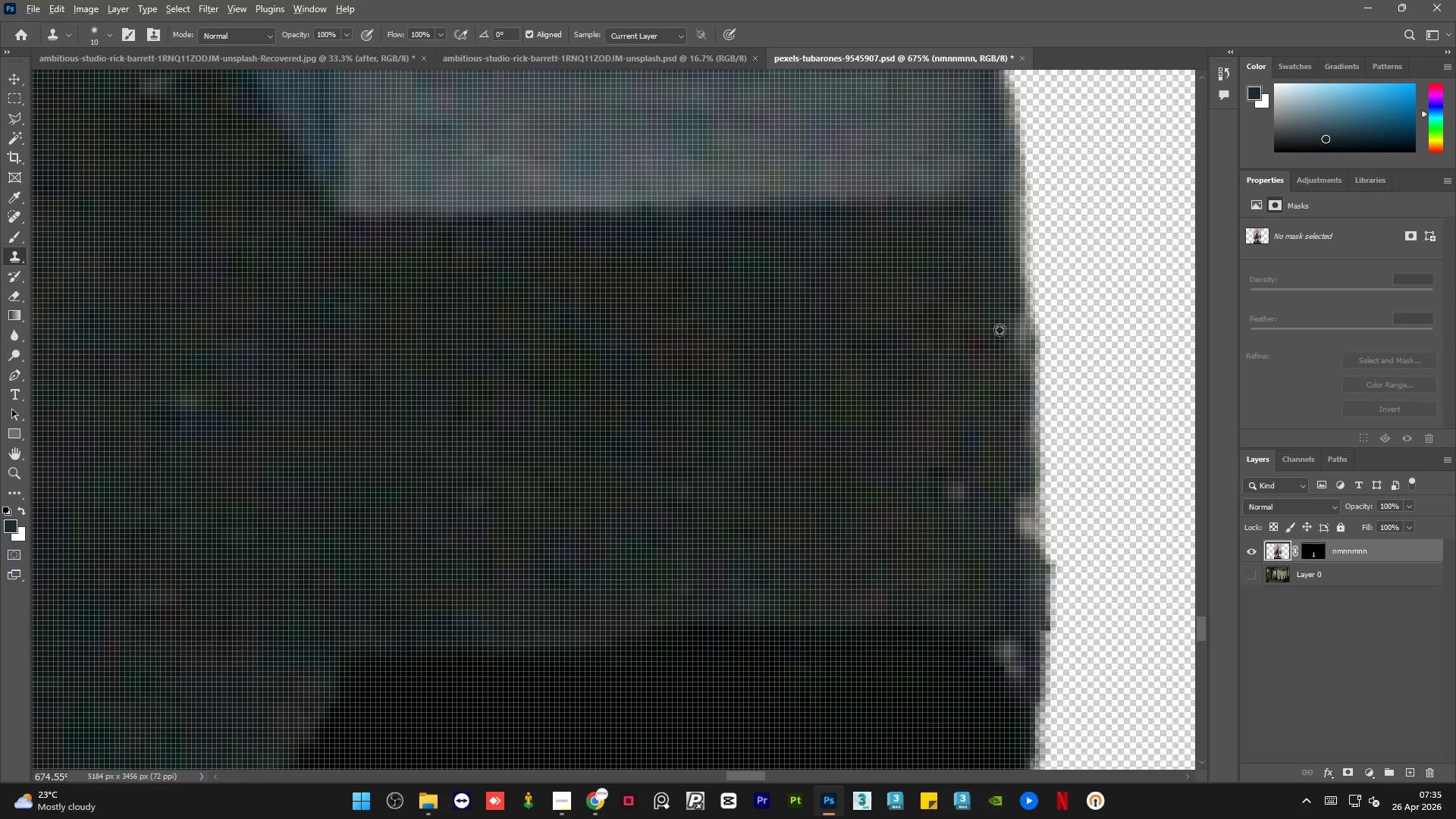 
double_click([999, 328])
 